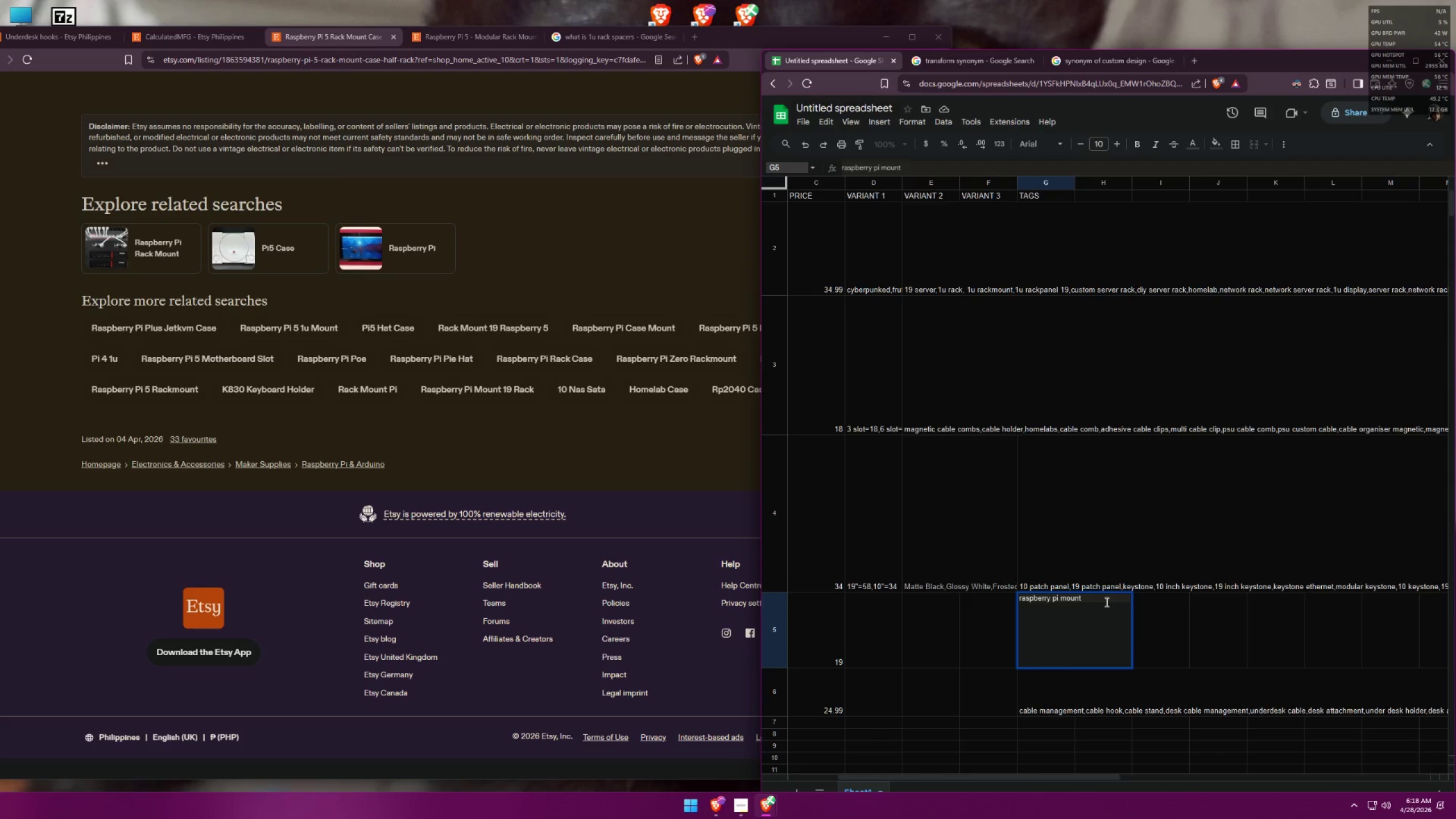 
key(Comma)
 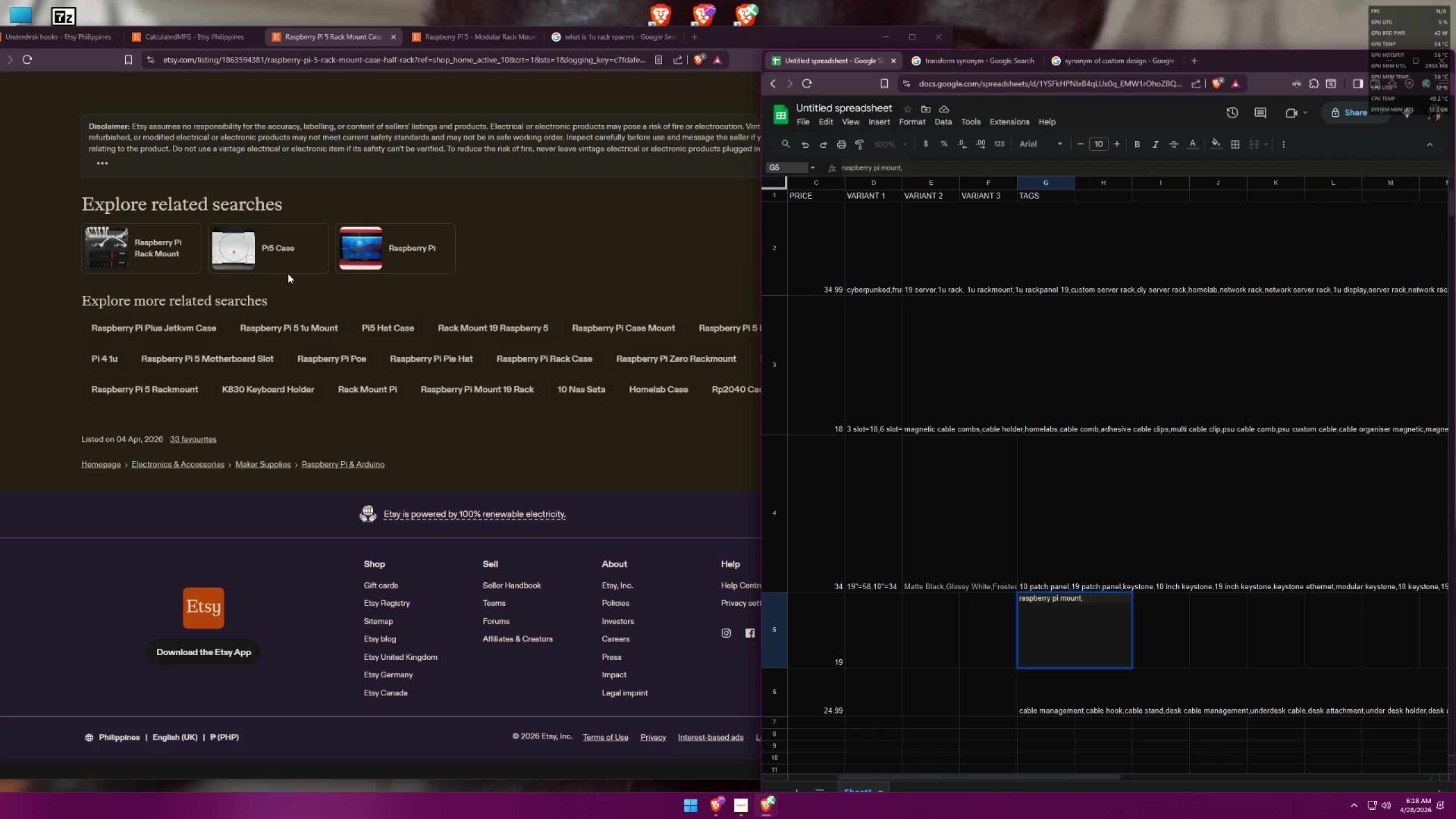 
middle_click([272, 259])
 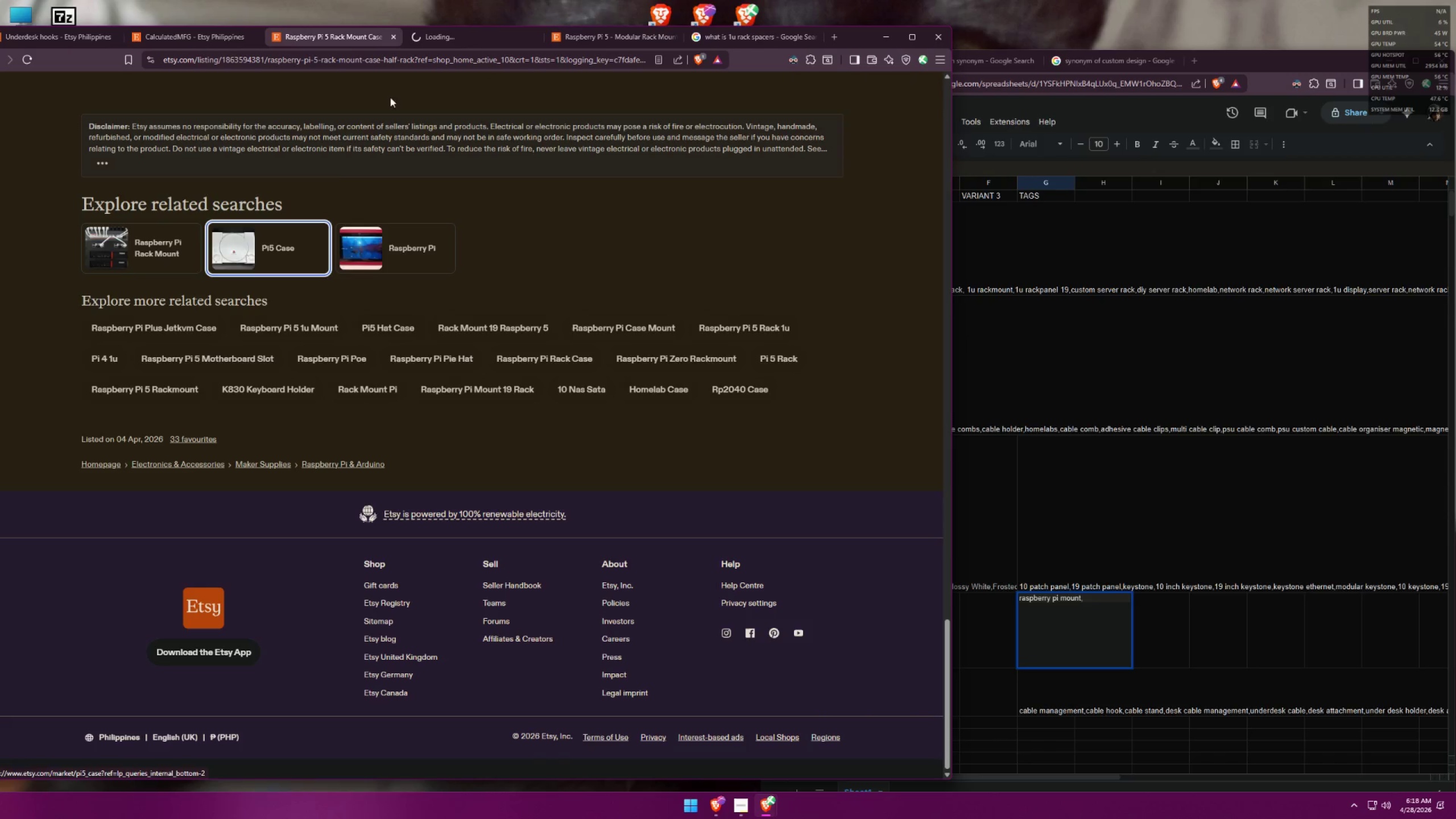 
left_click([435, 48])
 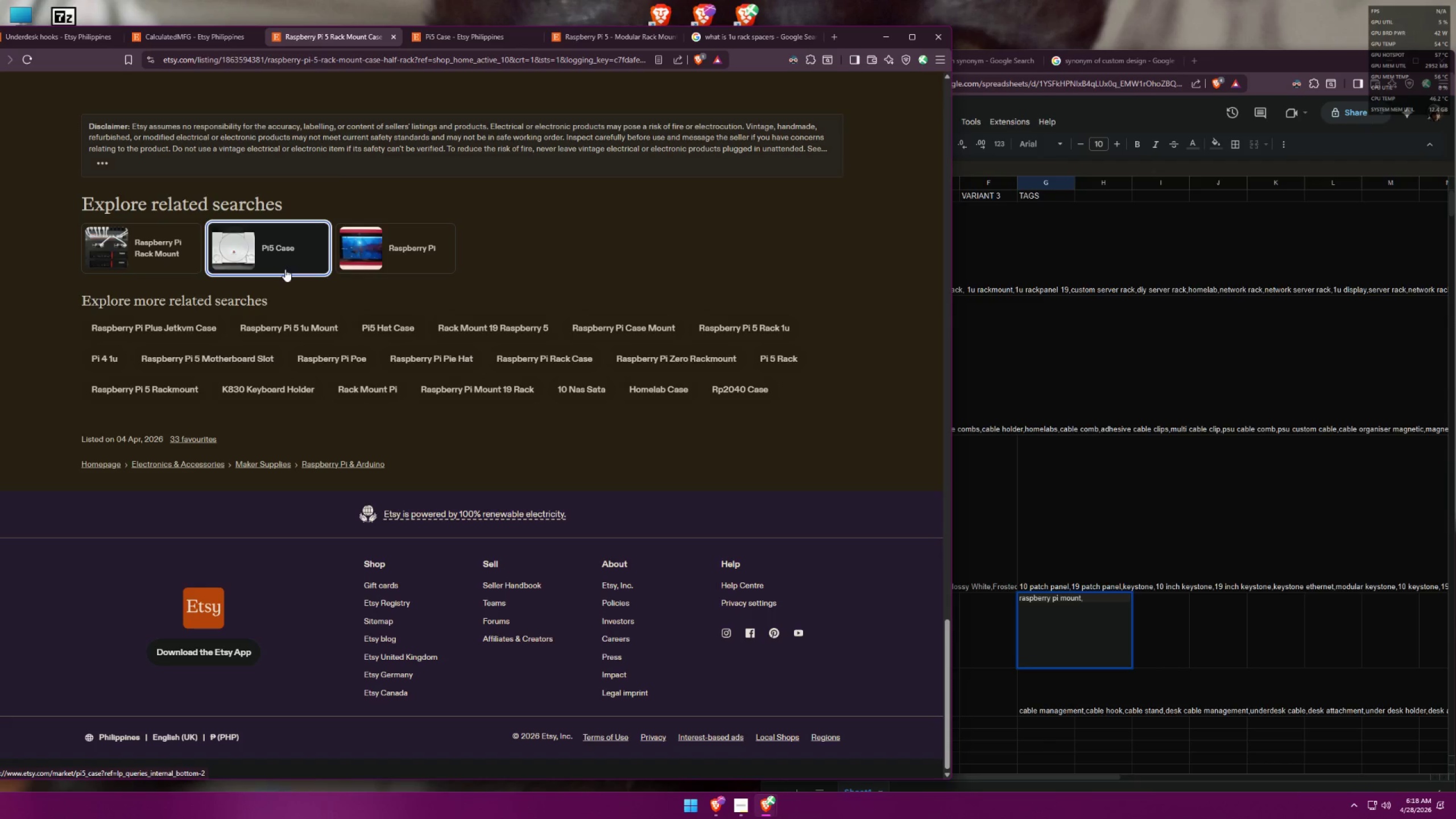 
wait(19.88)
 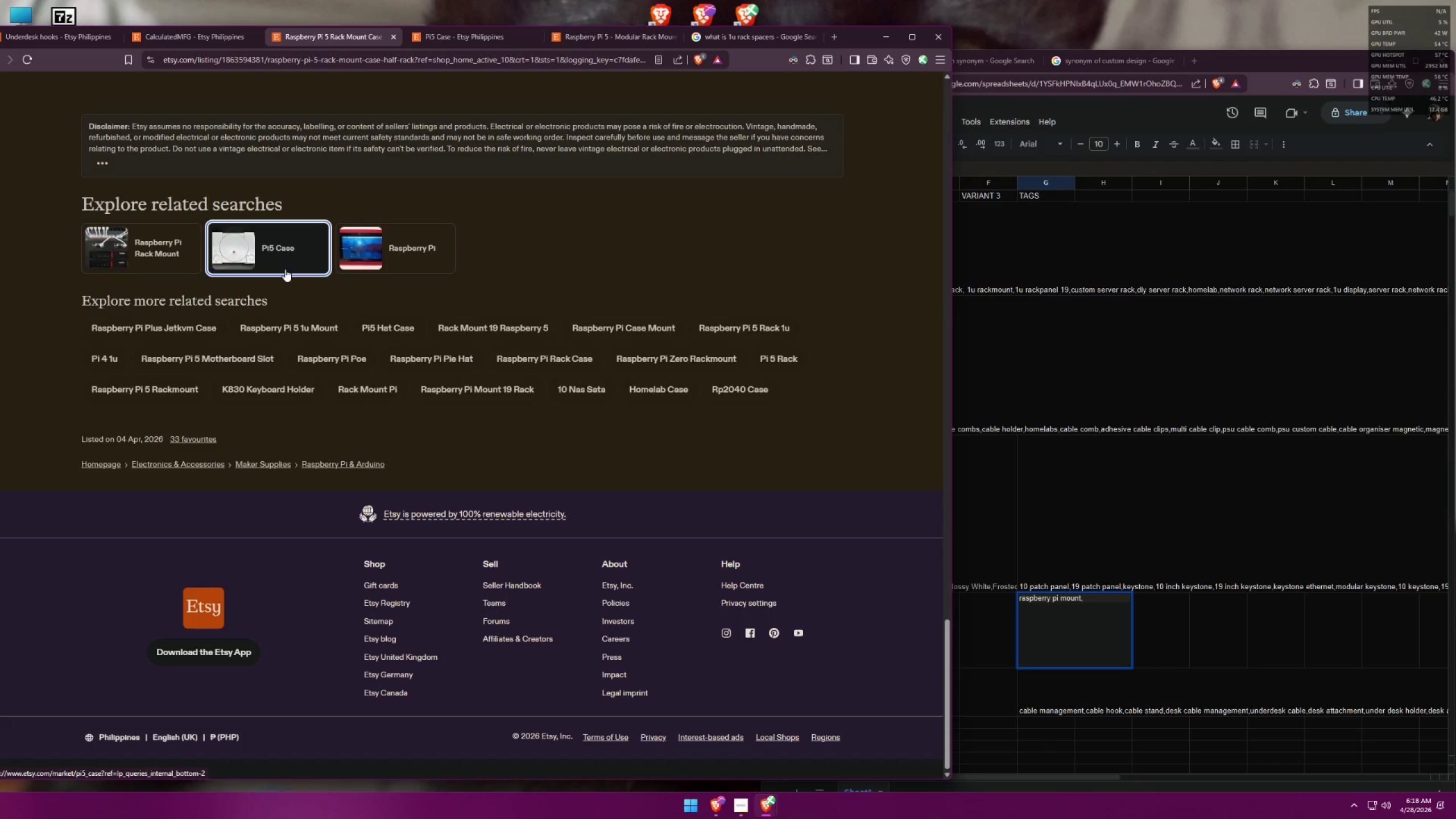 
left_click([1093, 599])
 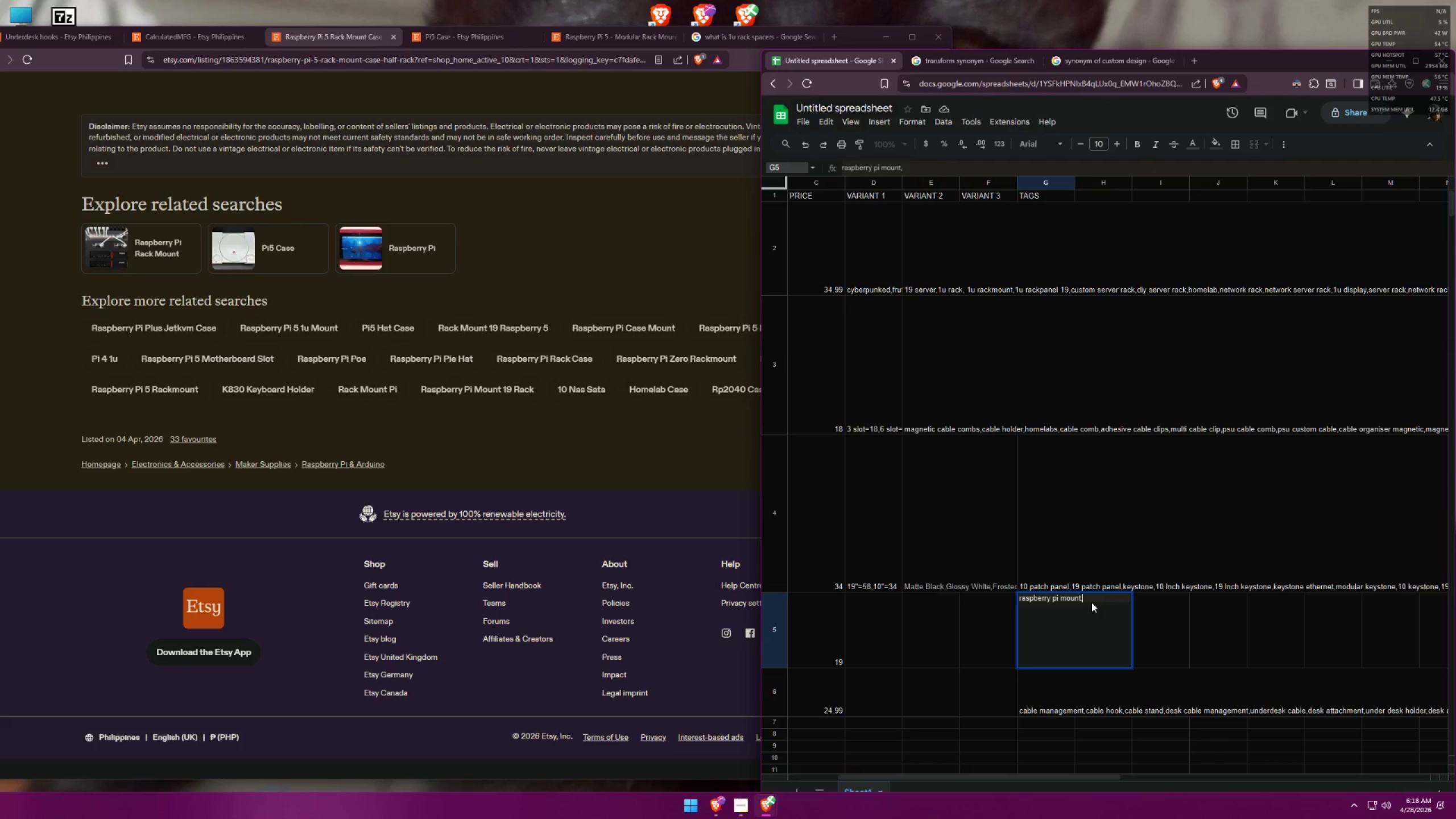 
type(pi5 case,raspberry pi,)
 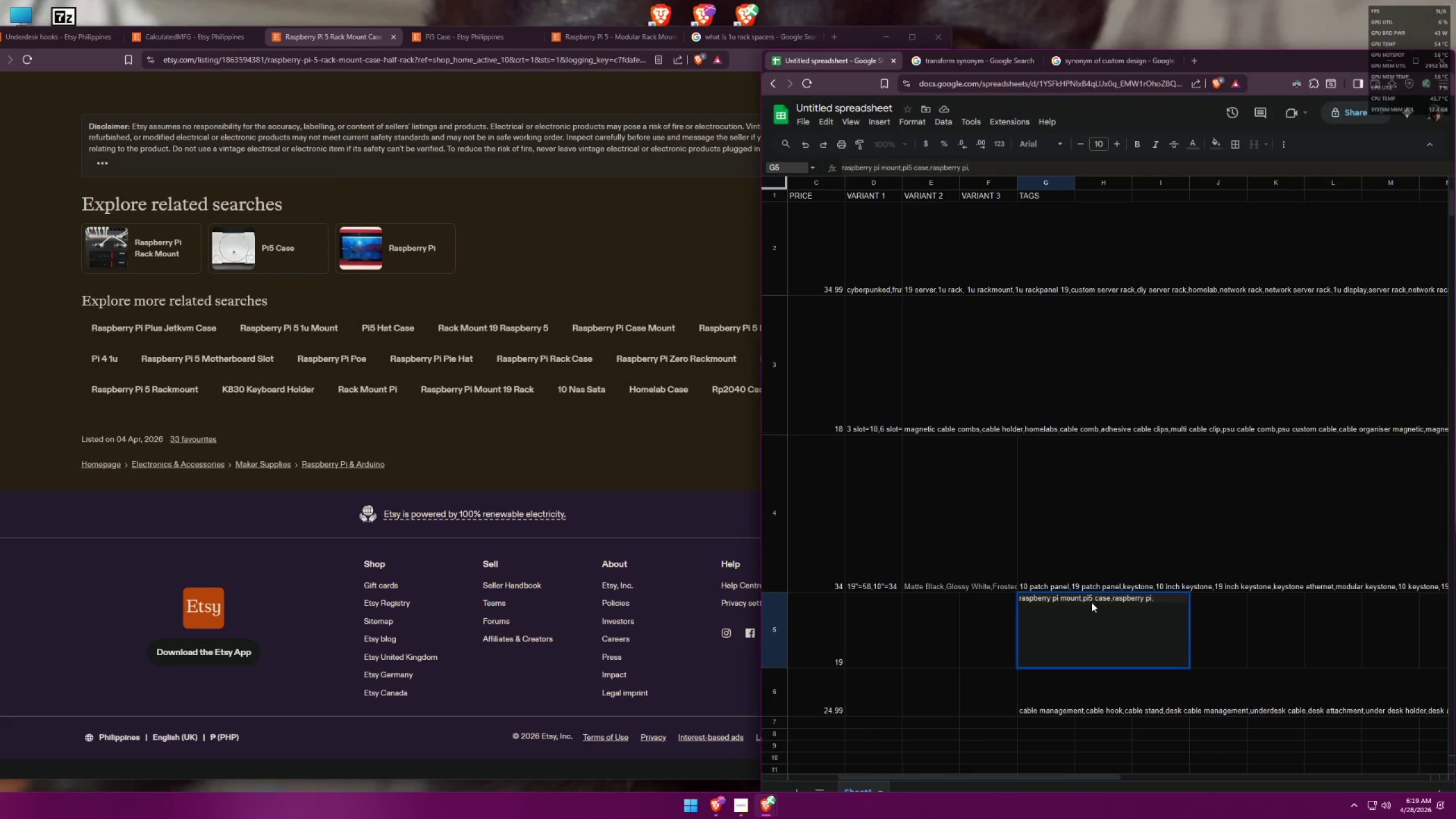 
wait(5.48)
 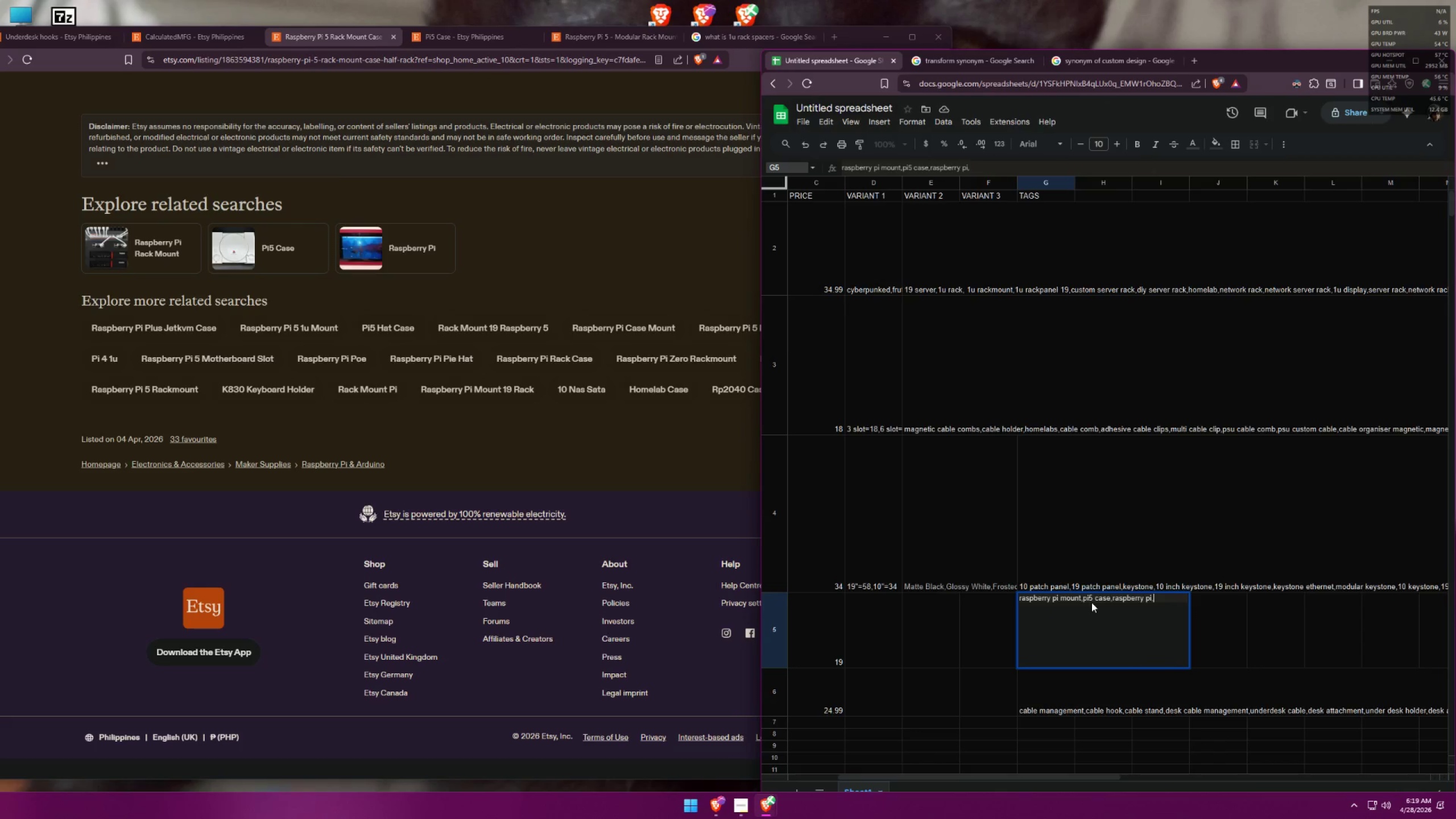 
type(ra)
key(Backspace)
key(Backspace)
type(rack mount pi,)
 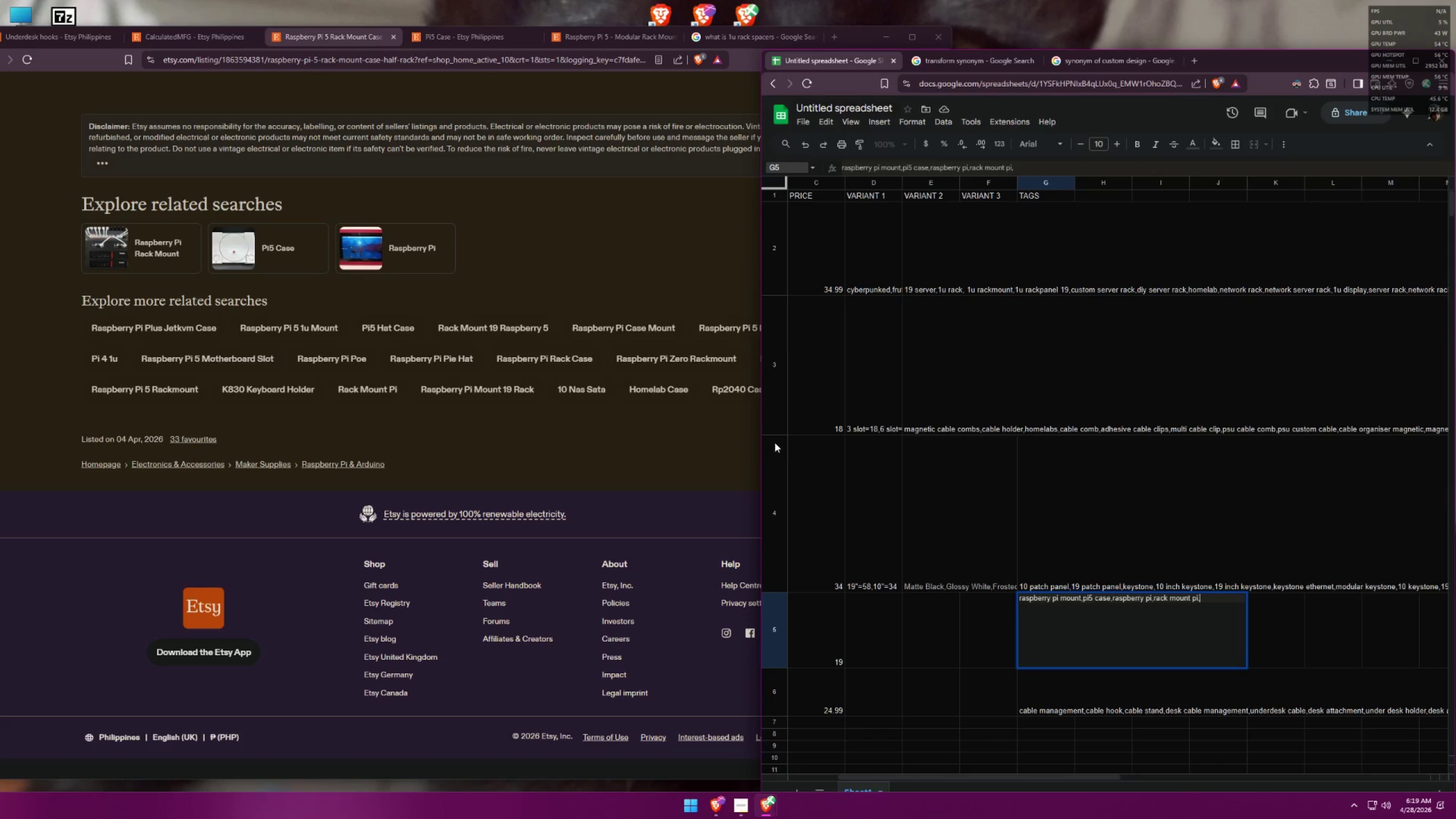 
left_click([474, 42])
 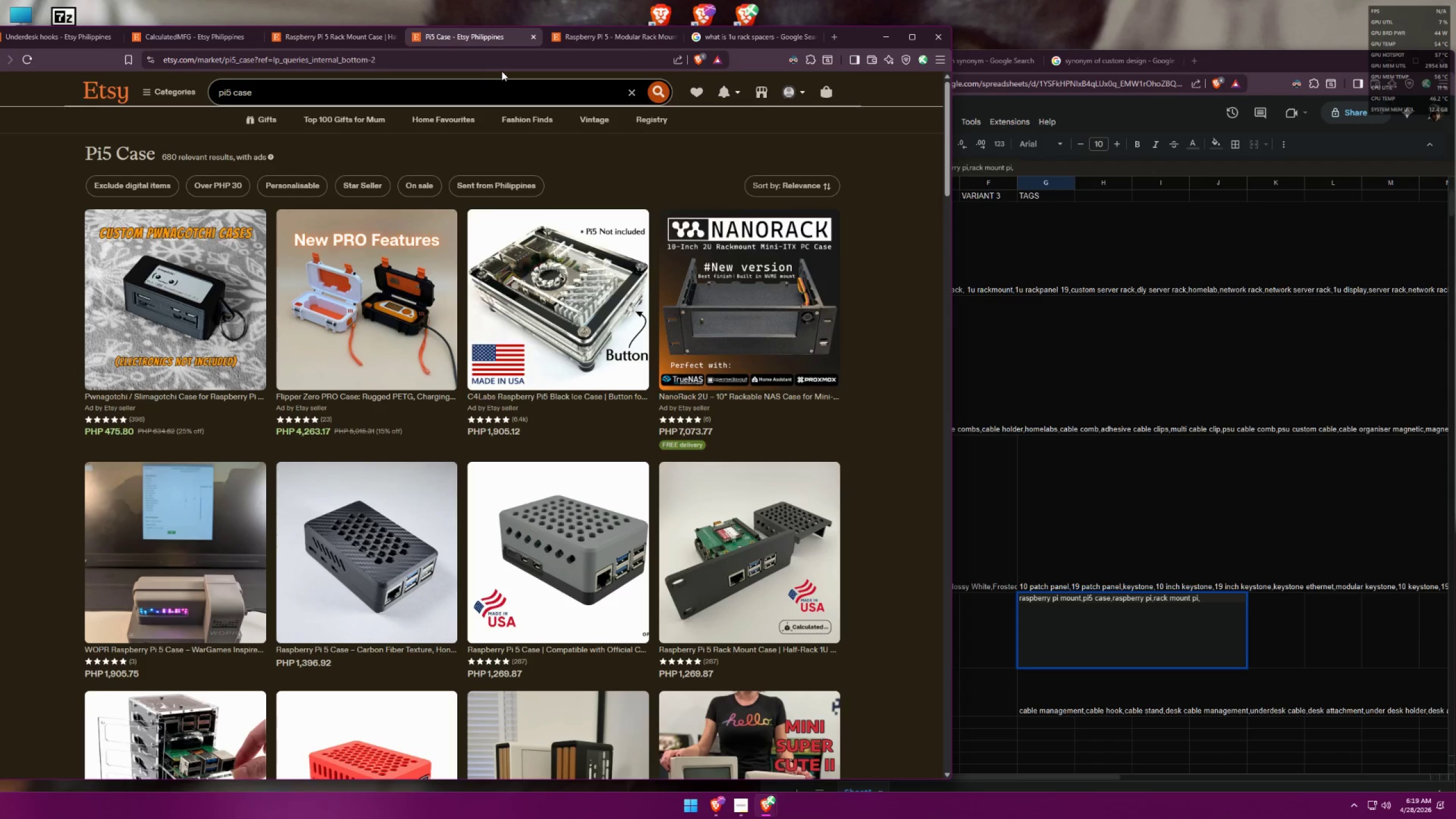 
left_click([576, 38])
 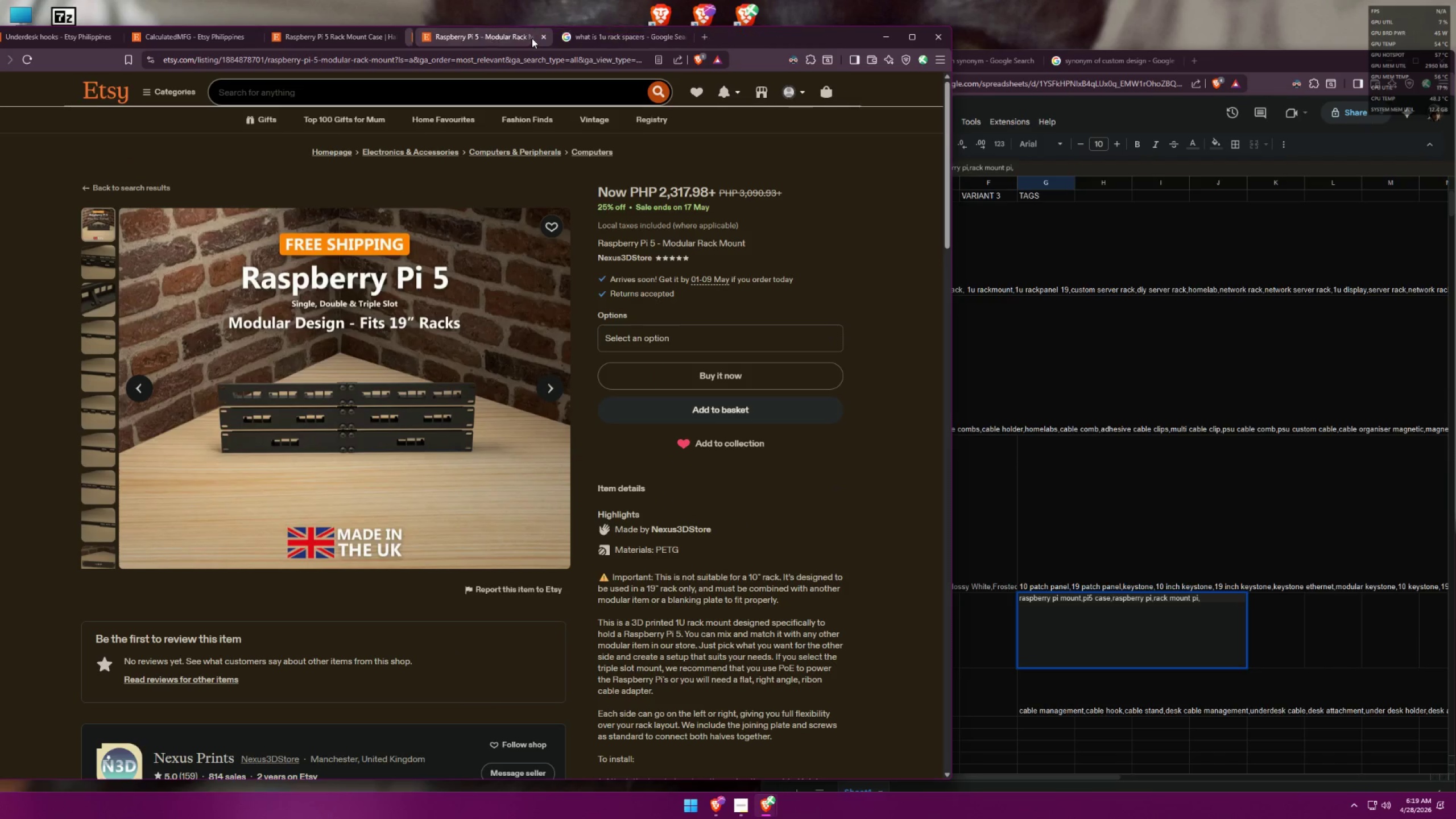 
left_click([177, 42])
 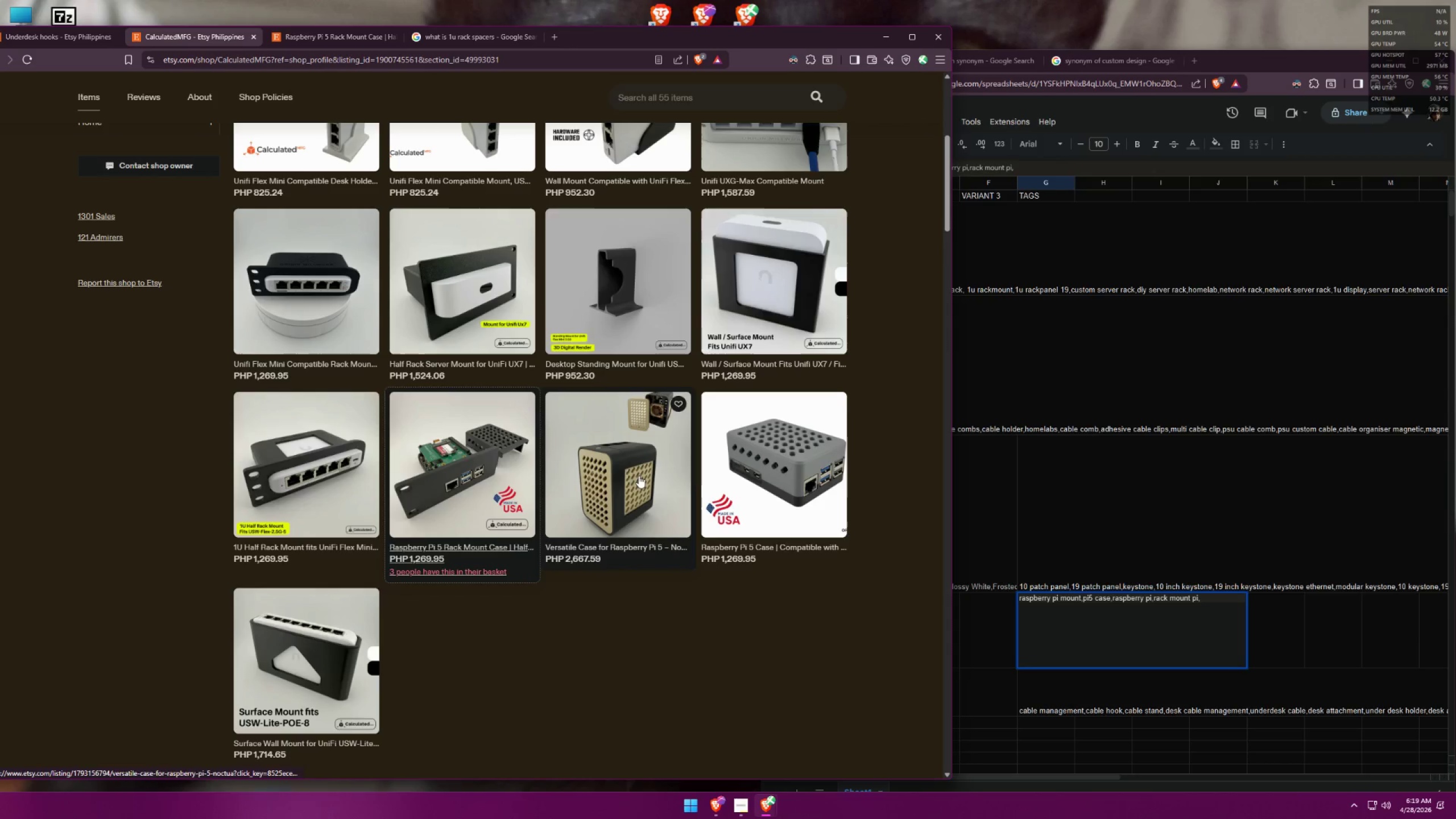 
left_click([747, 478])
 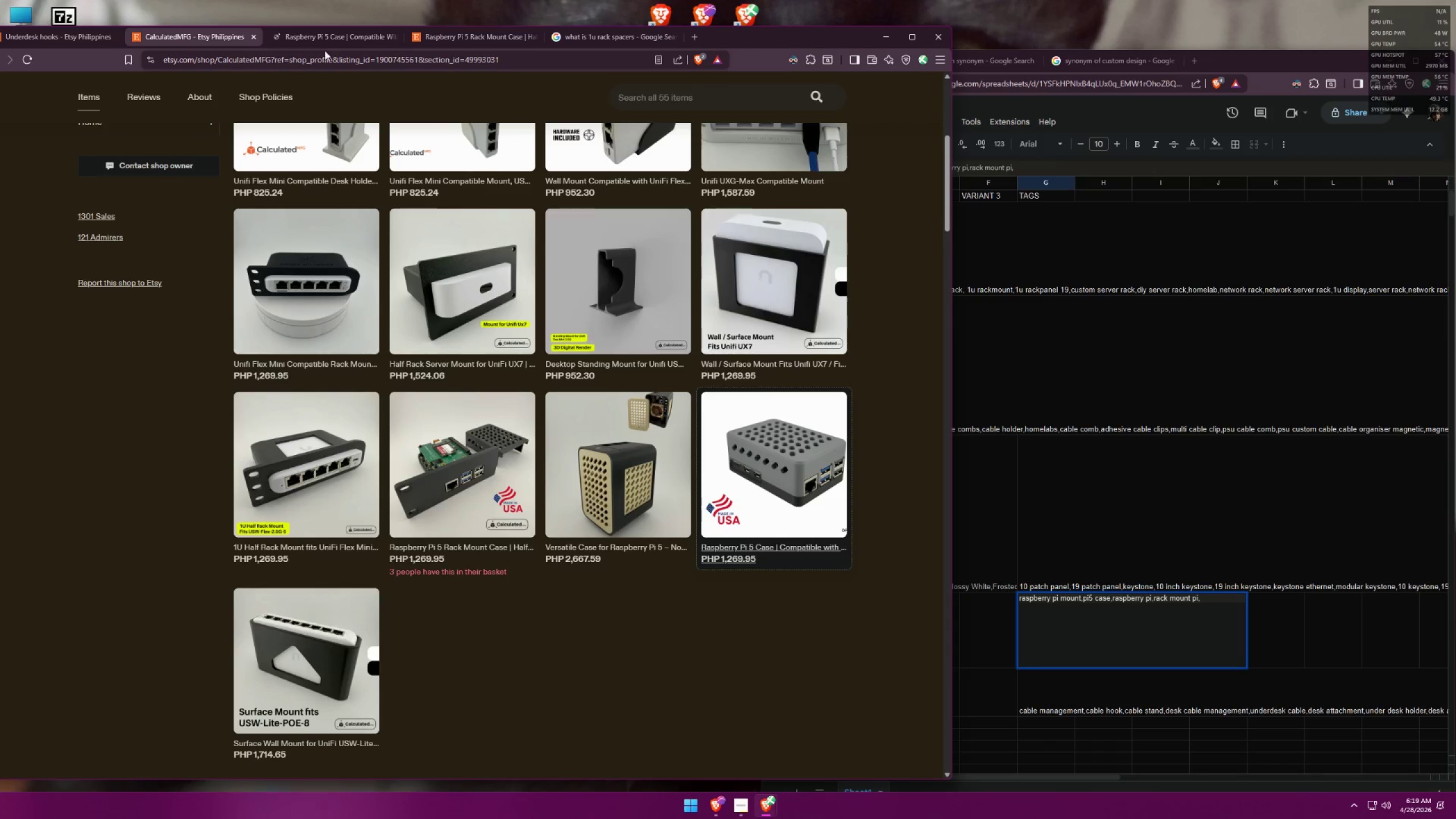 
left_click([335, 40])
 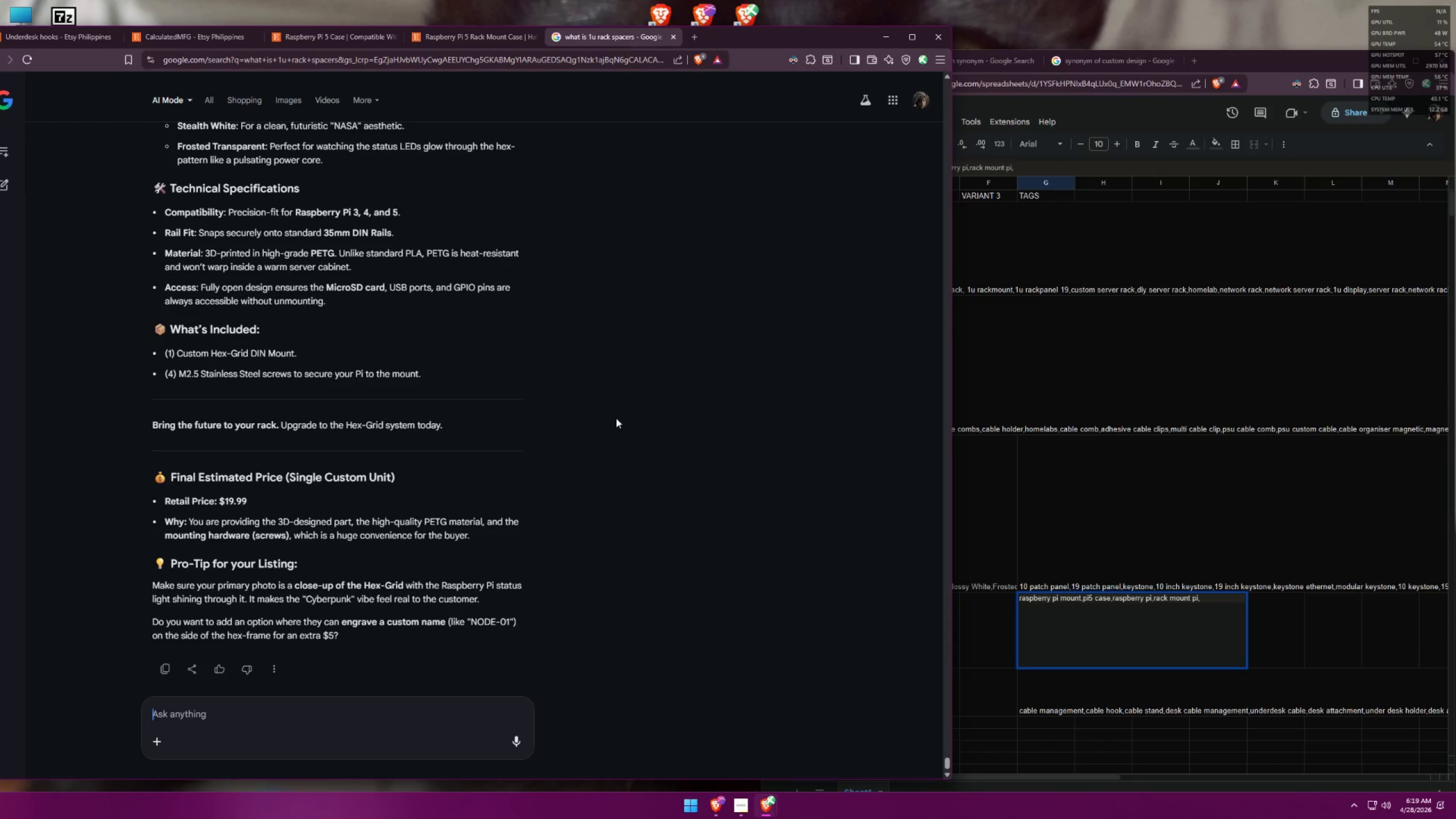 
scroll: coordinate [473, 359], scroll_direction: up, amount: 9.0
 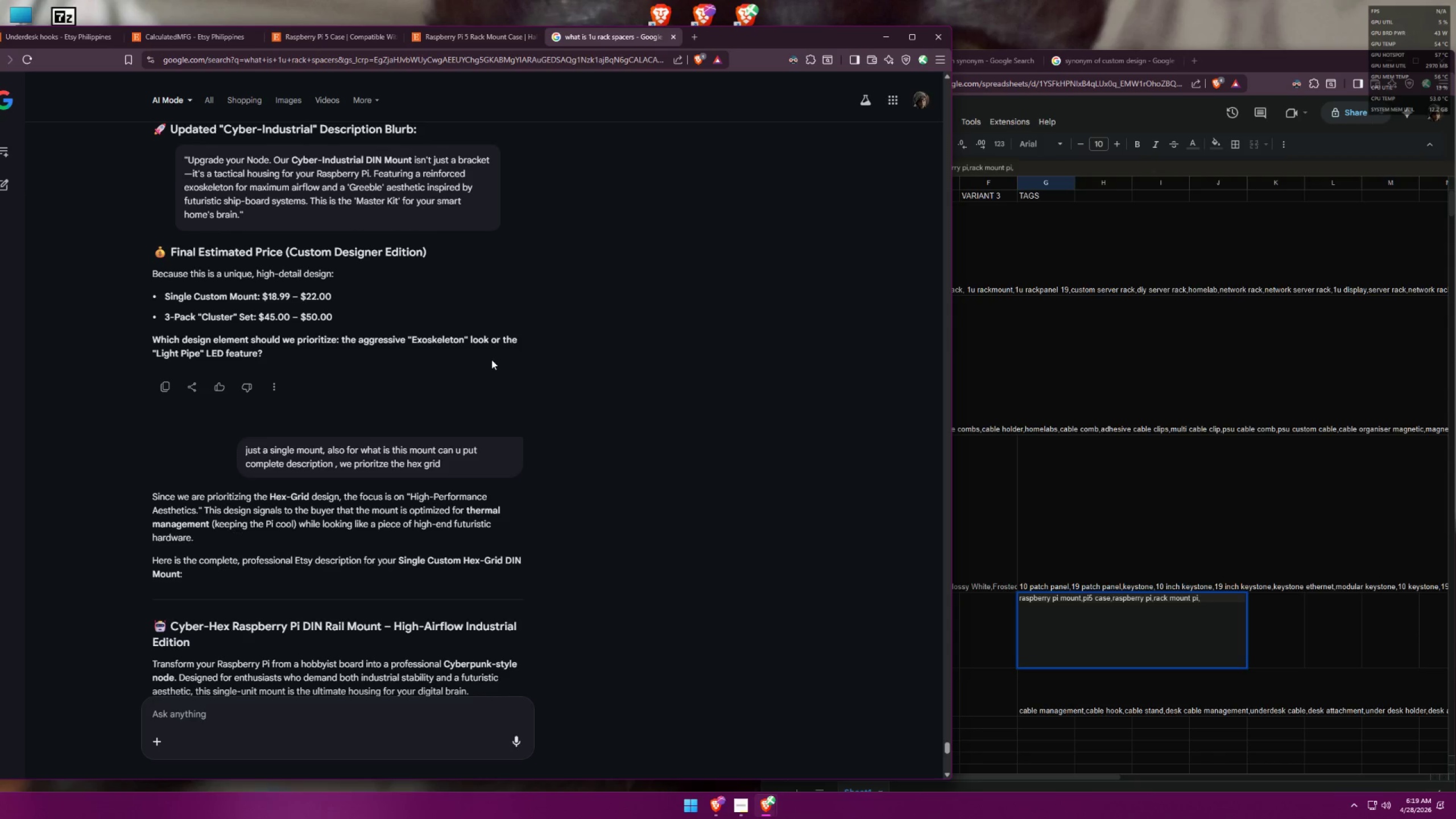 
scroll: coordinate [491, 359], scroll_direction: down, amount: 3.0
 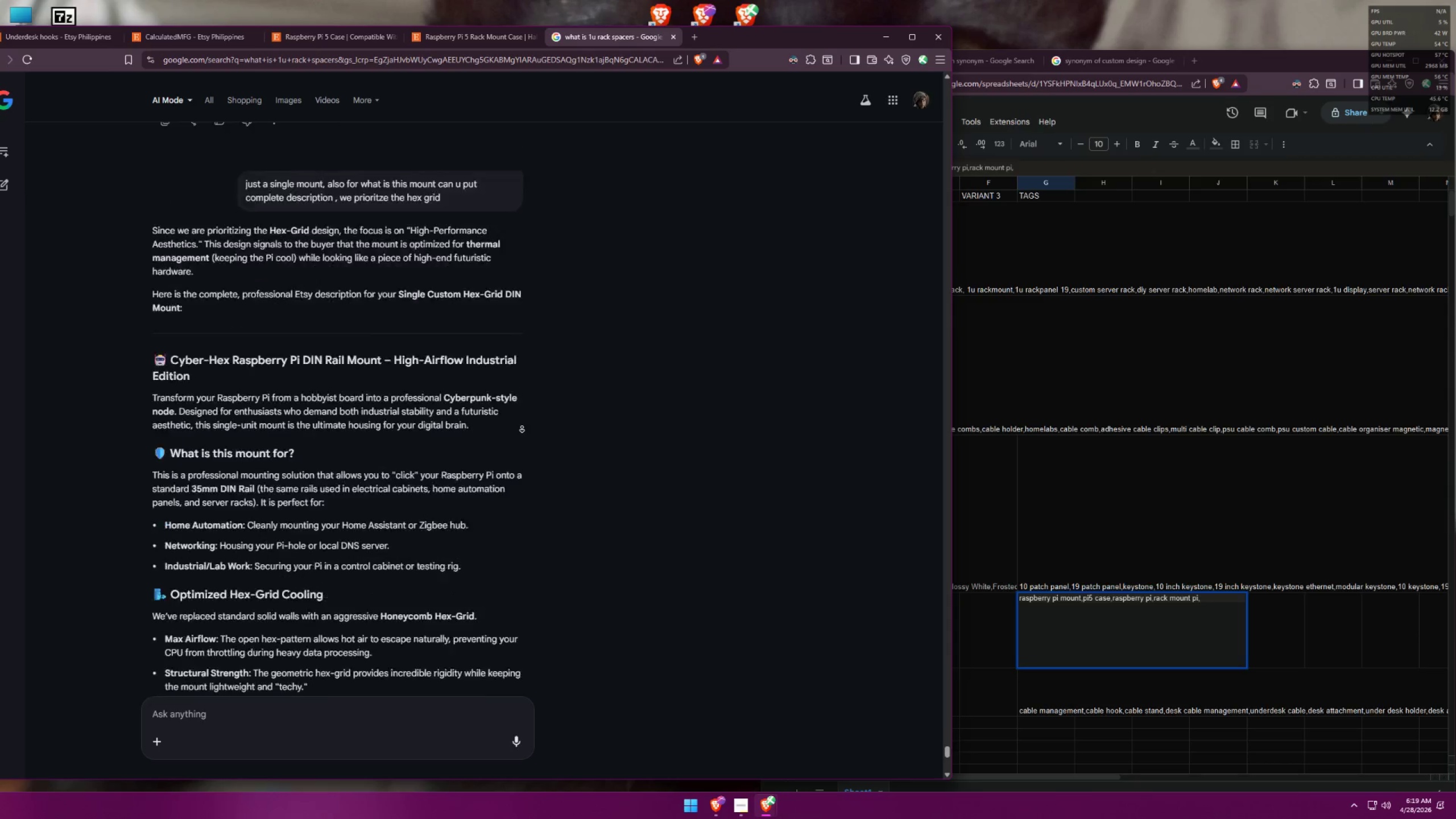 
left_click([171, 34])
 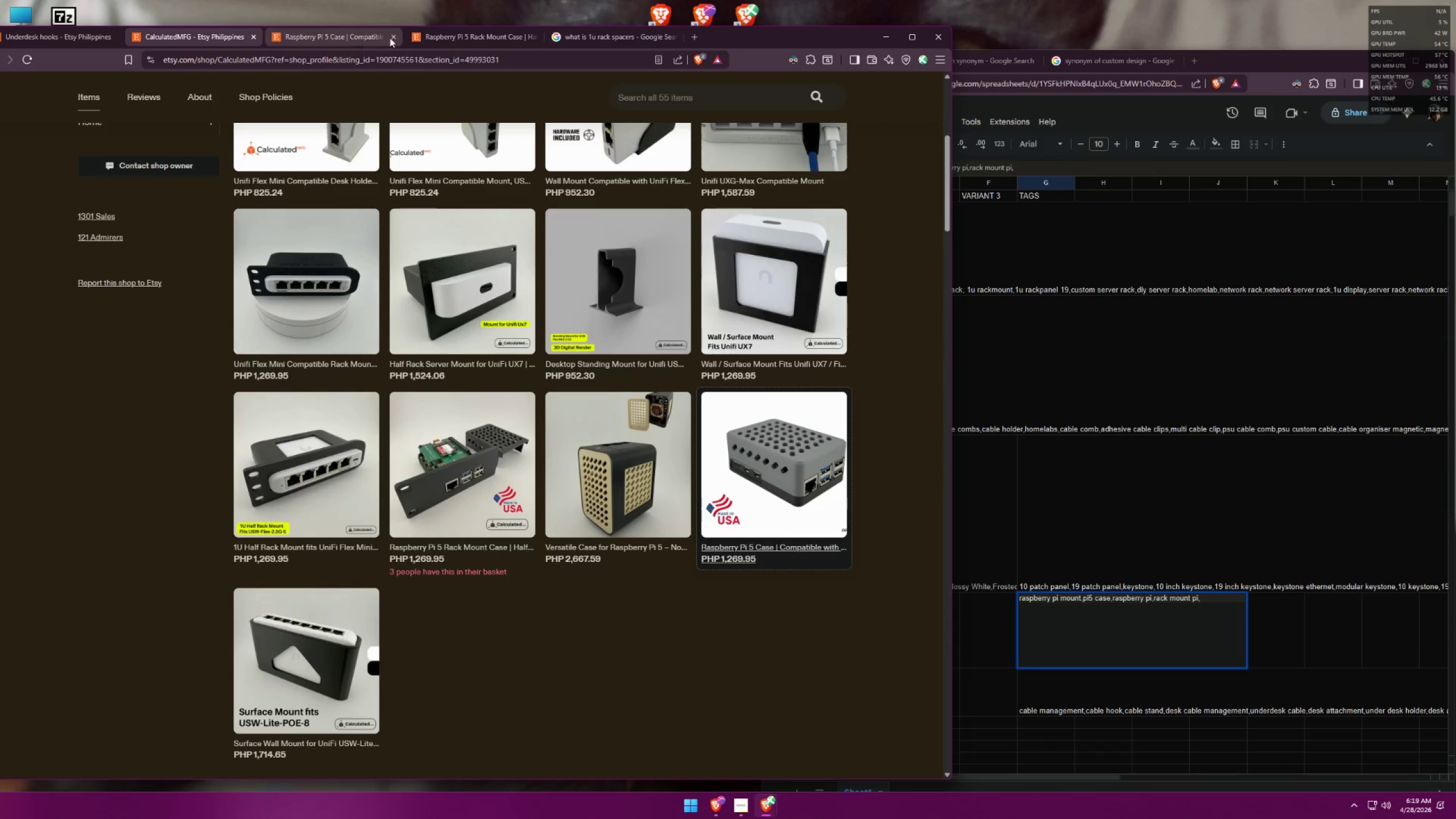 
left_click([452, 38])
 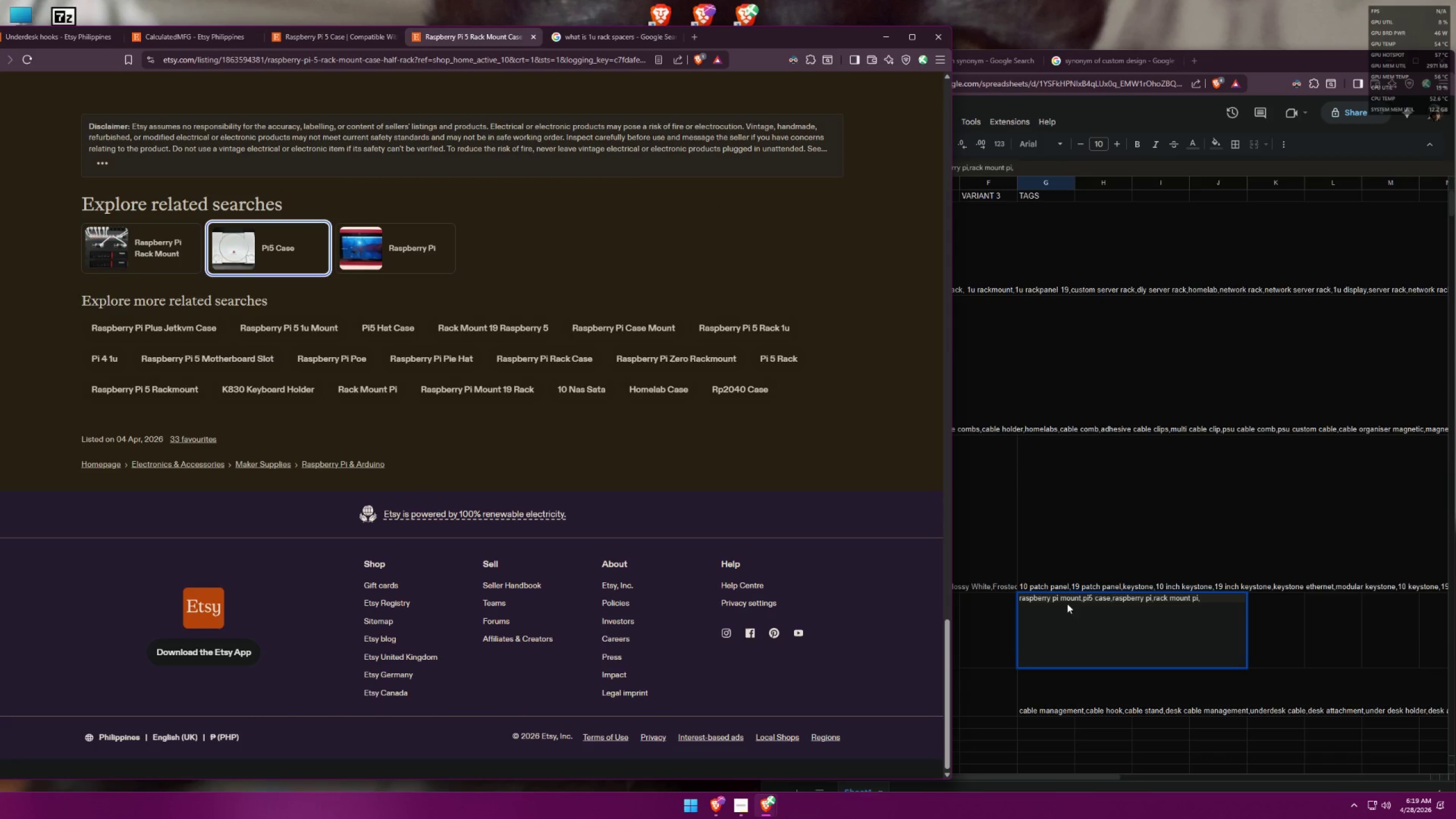 
left_click([1207, 598])
 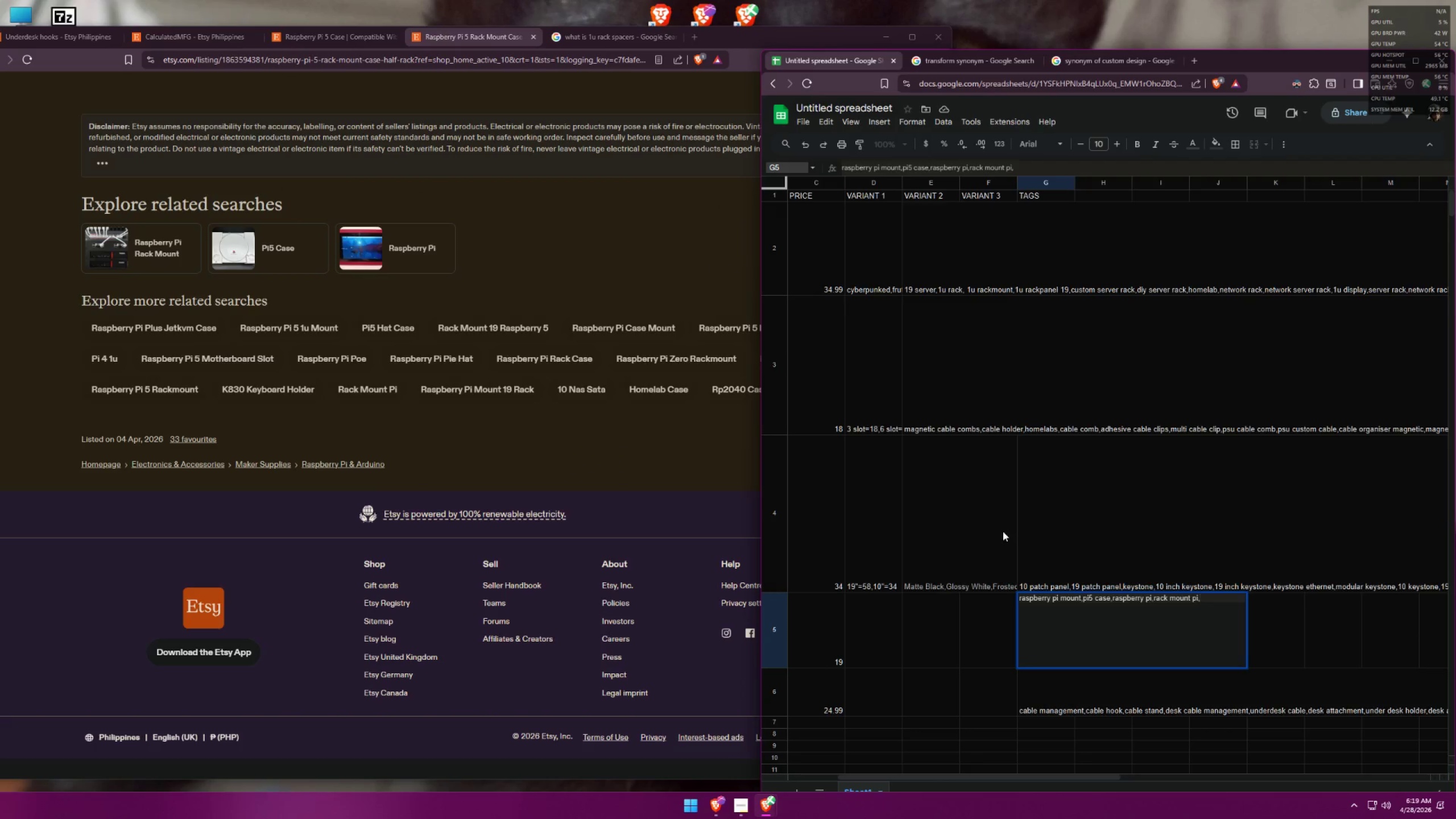 
wait(8.86)
 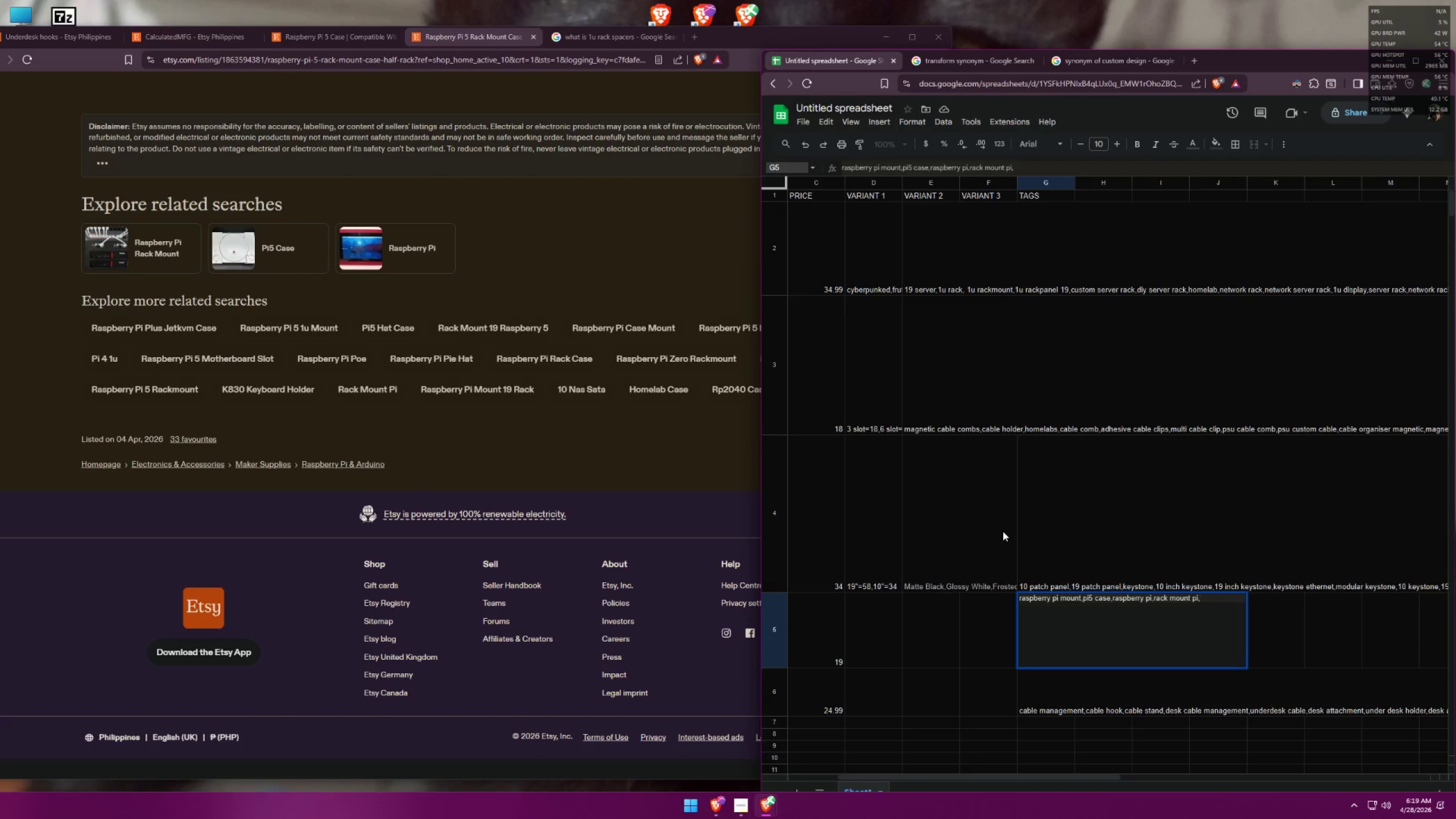 
type(raas)
key(Backspace)
key(Backspace)
type(spberry pi case,honme)
key(Backspace)
key(Backspace)
key(Backspace)
type(mela )
key(Backspace)
type(b case,homelab mount,)
 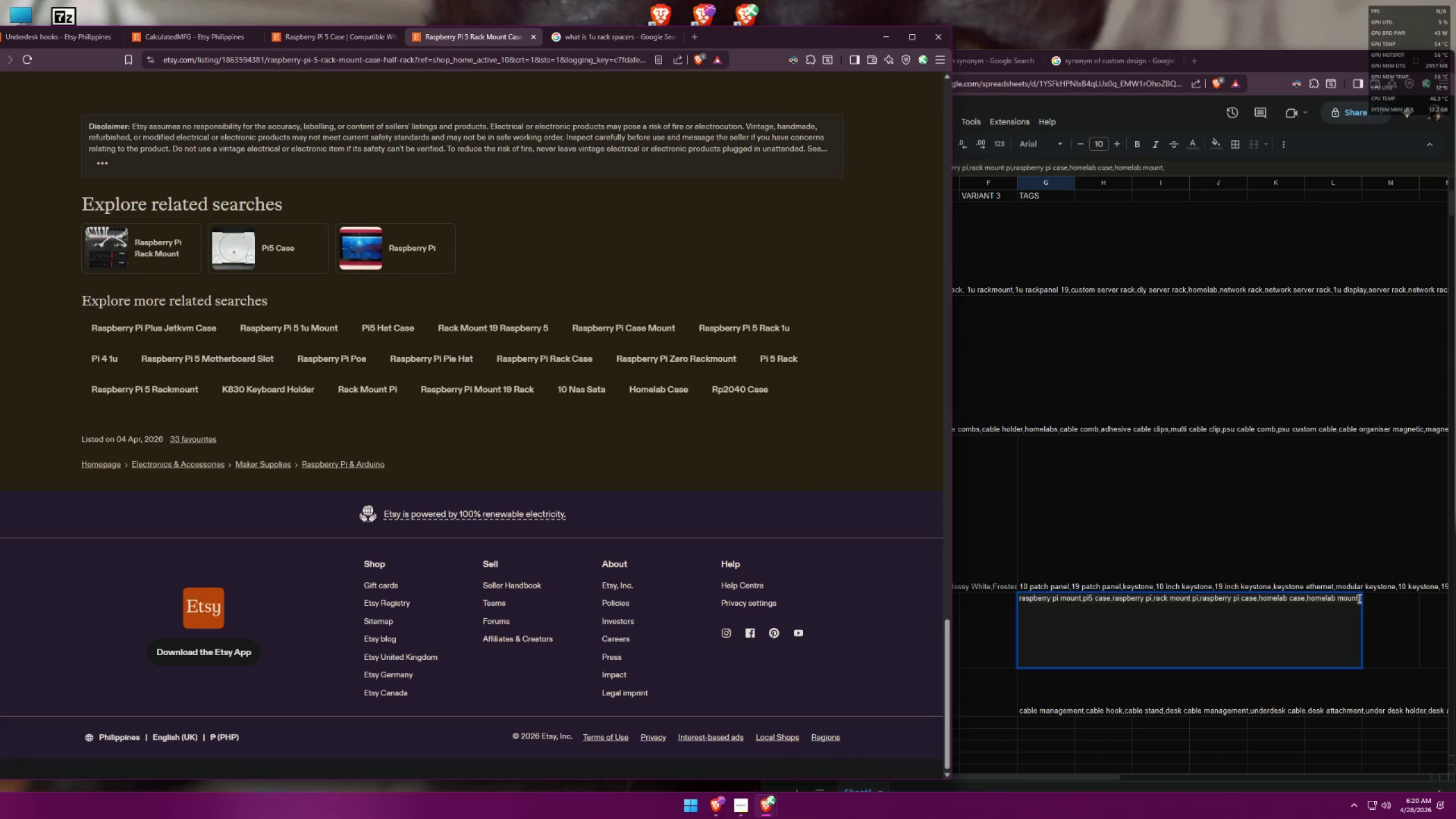 
wait(9.47)
 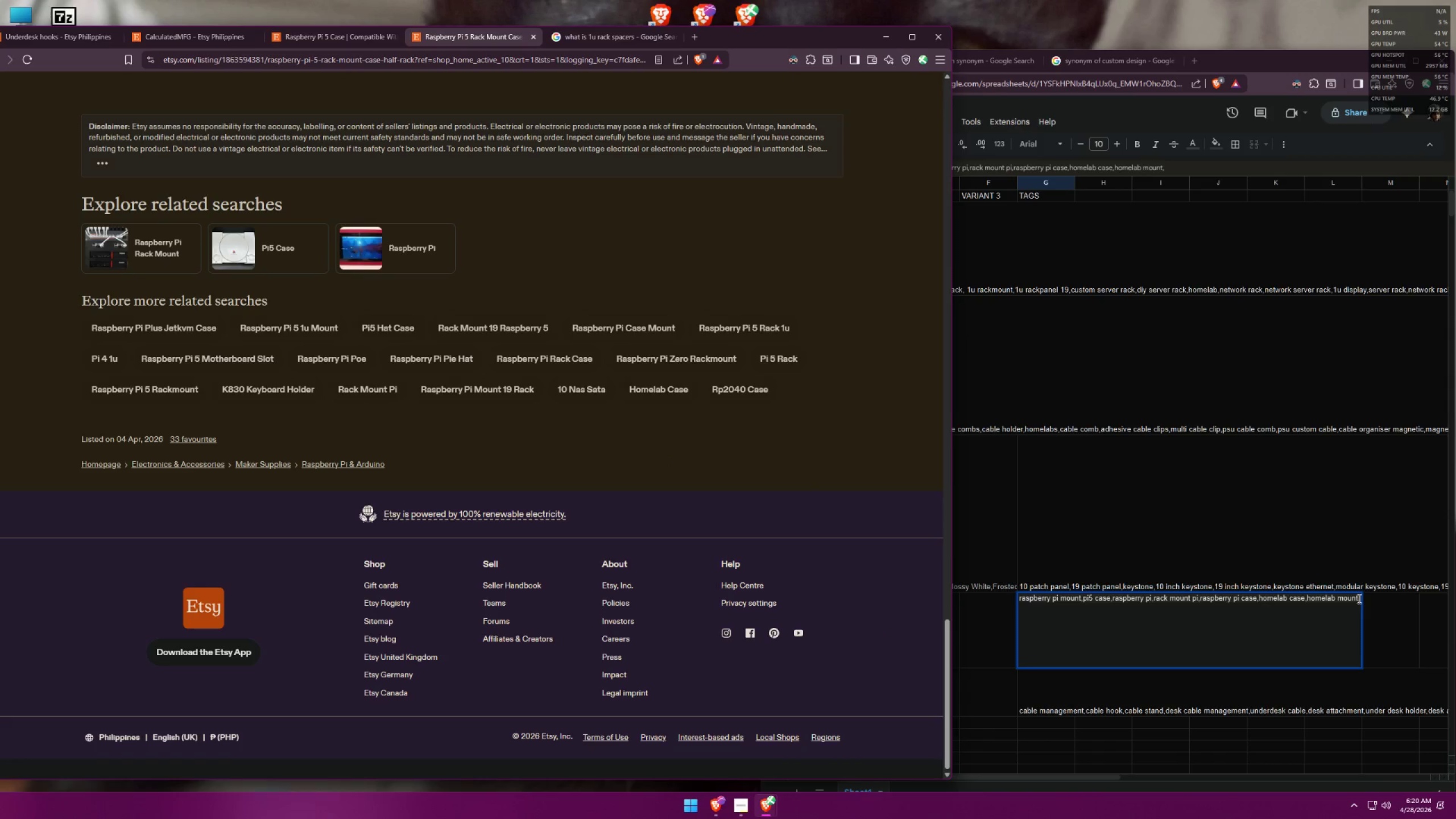 
key(5)
 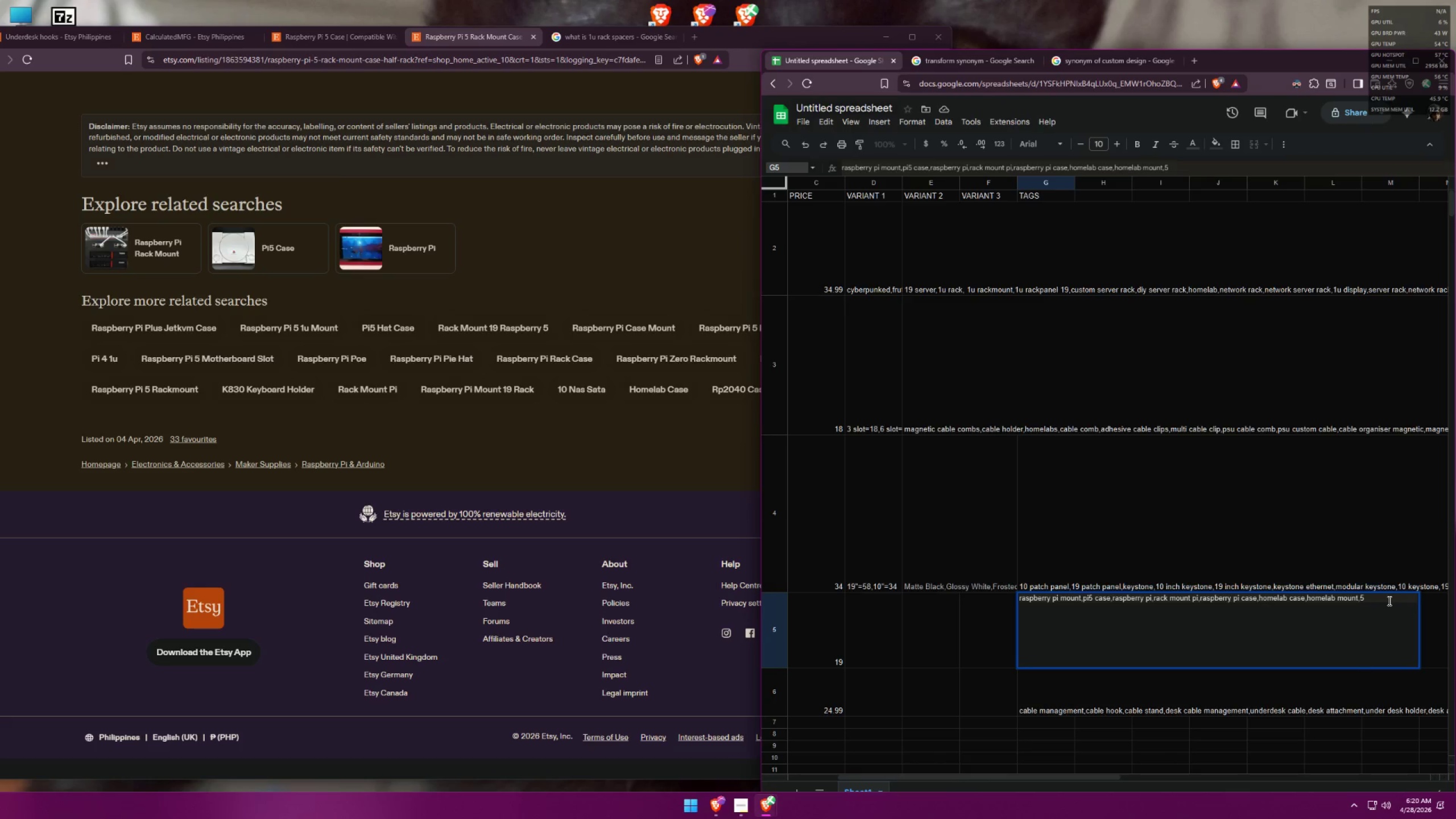 
key(Backspace)
 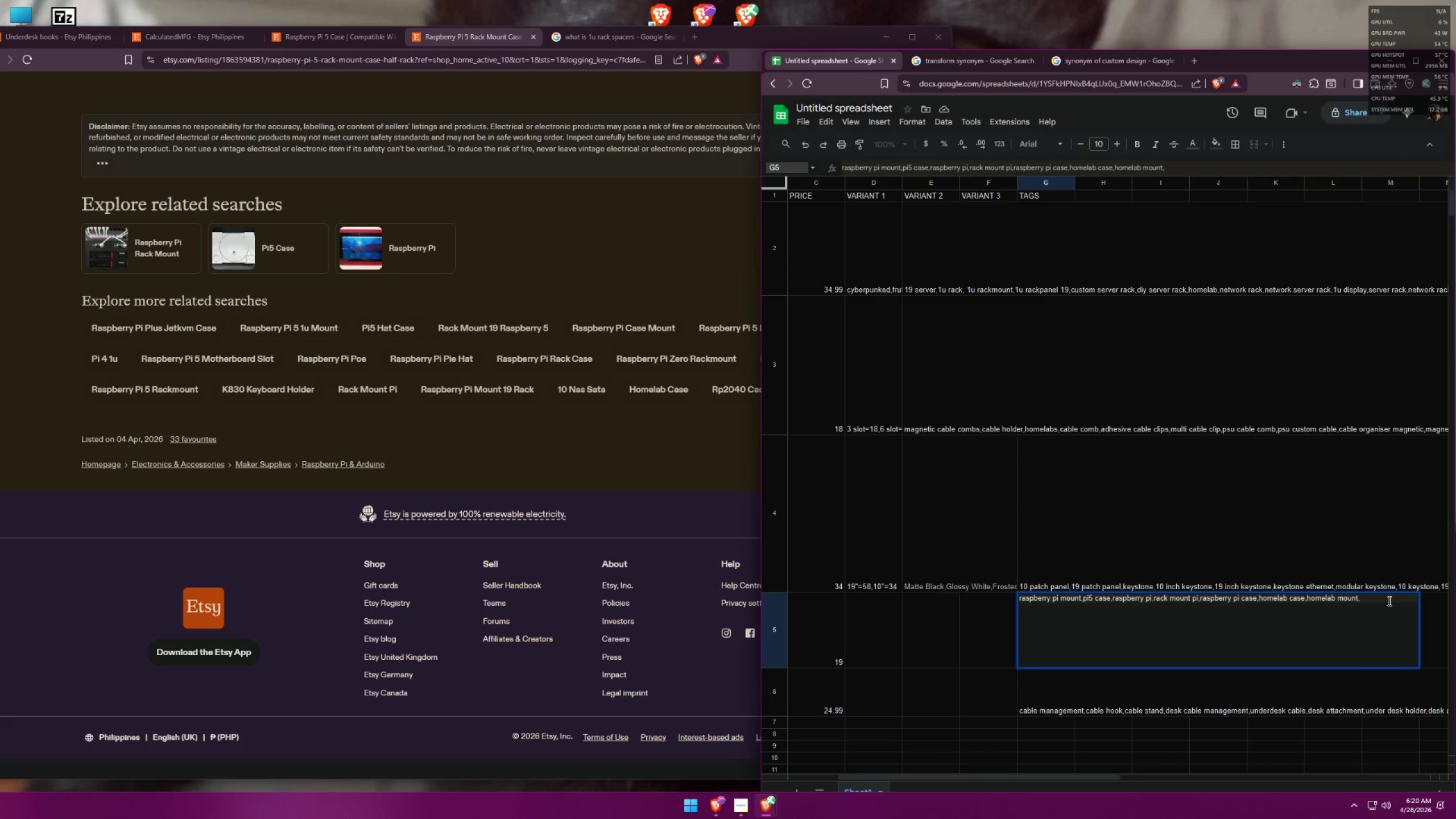 
key(Alt+AltLeft)
 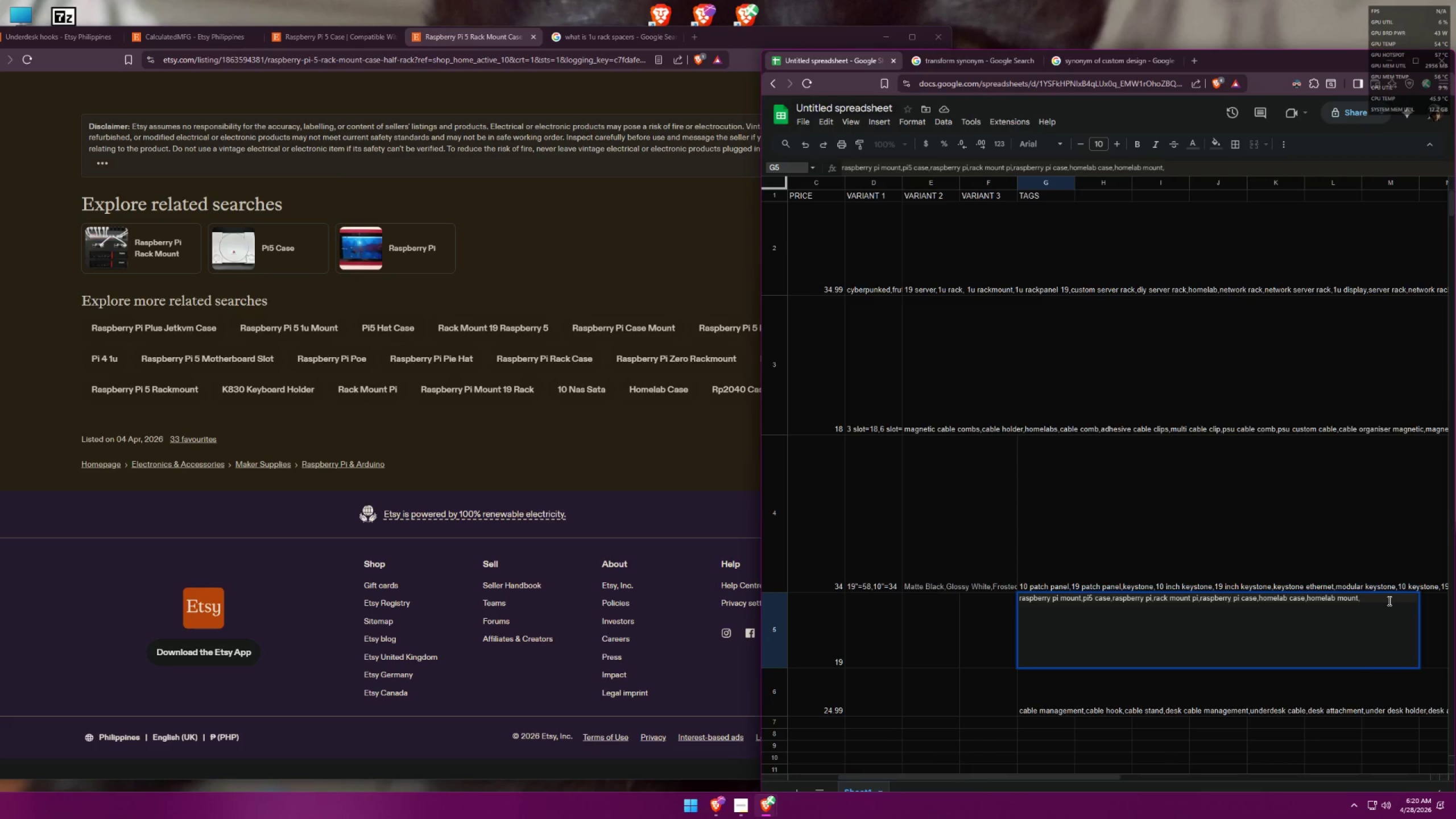 
key(Alt+Tab)
 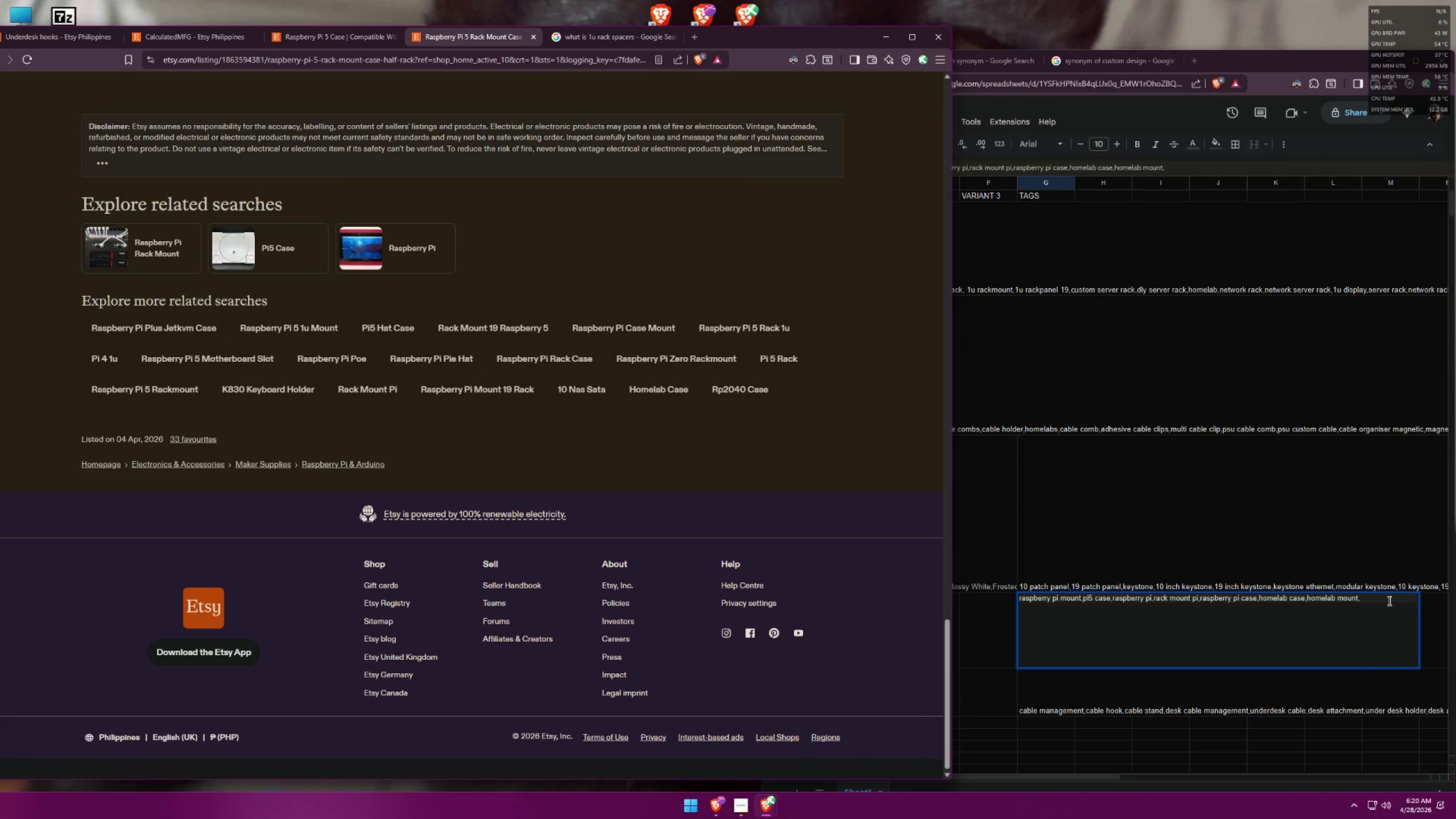 
key(Alt+AltLeft)
 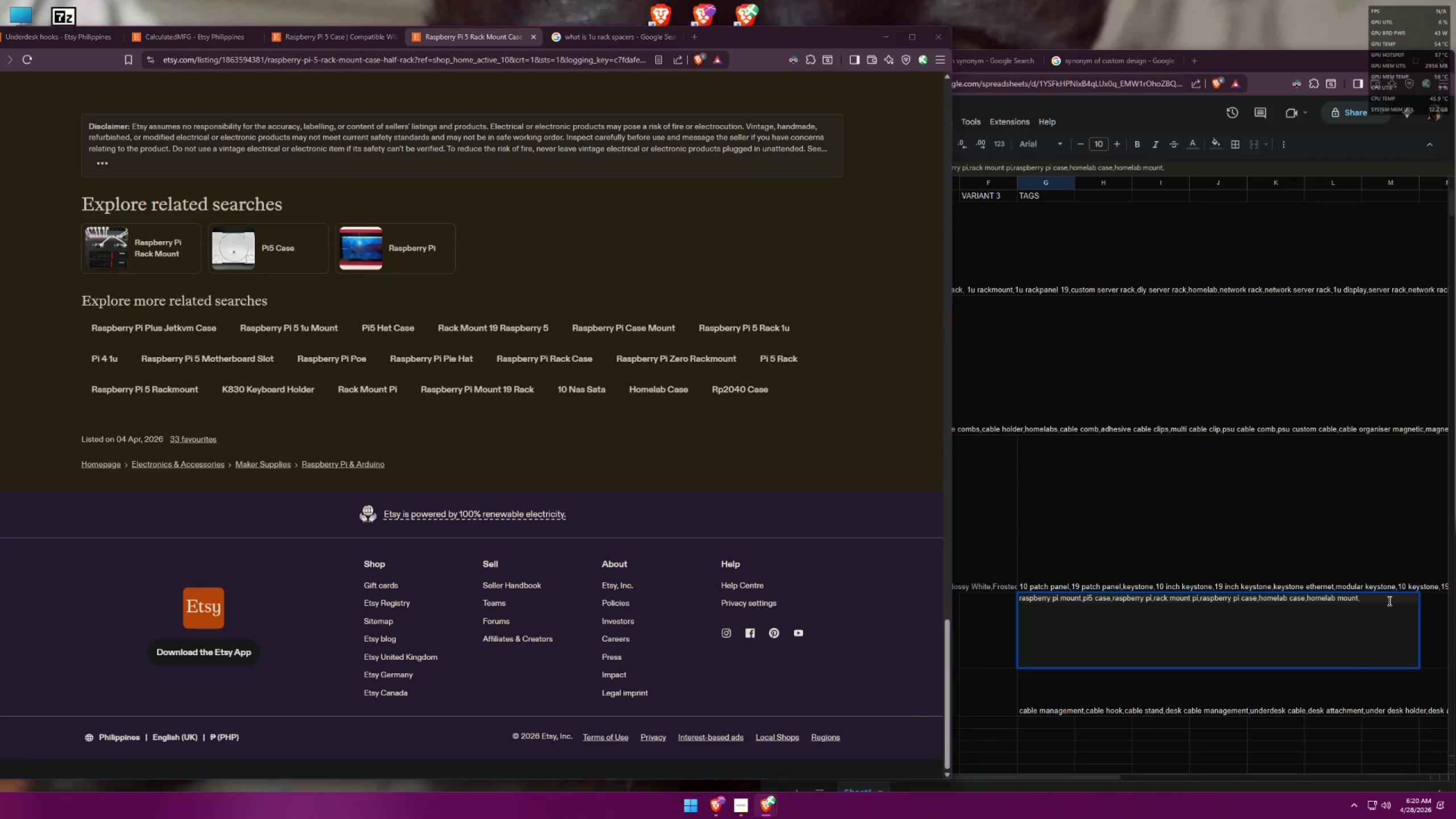 
key(Tab)
type(pi 5 mount,)
 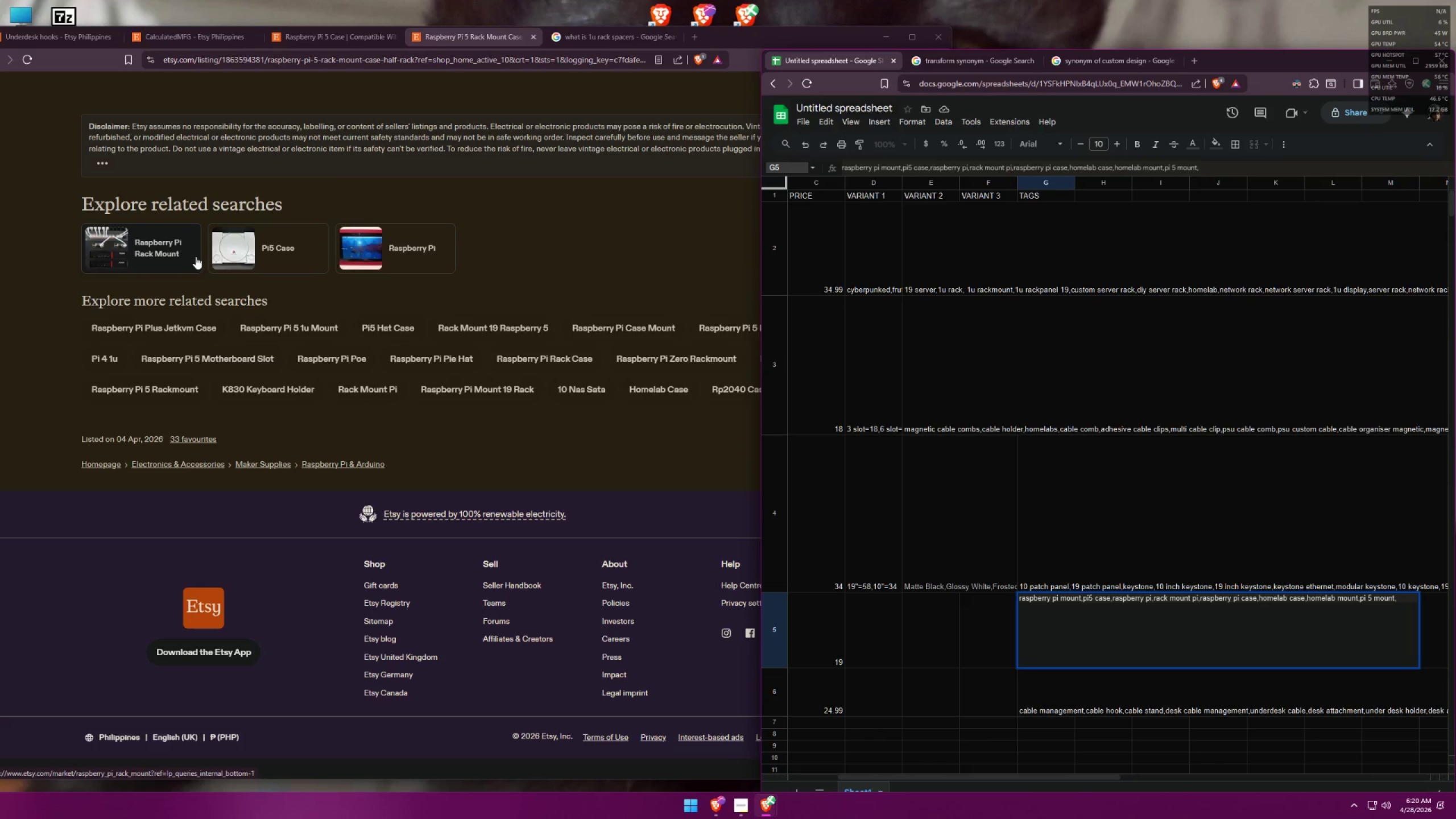 
wait(5.17)
 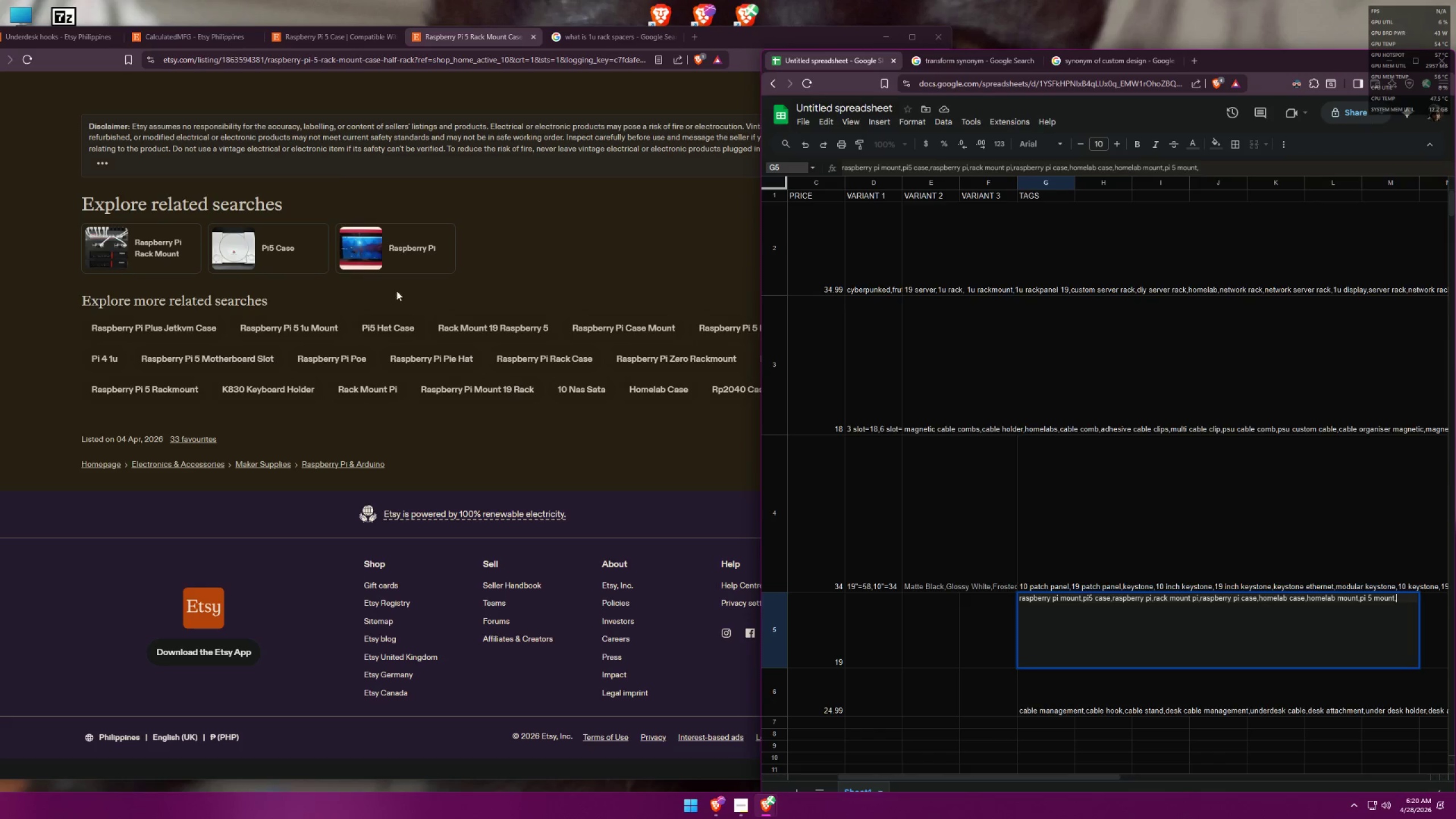 
left_click([183, 248])
 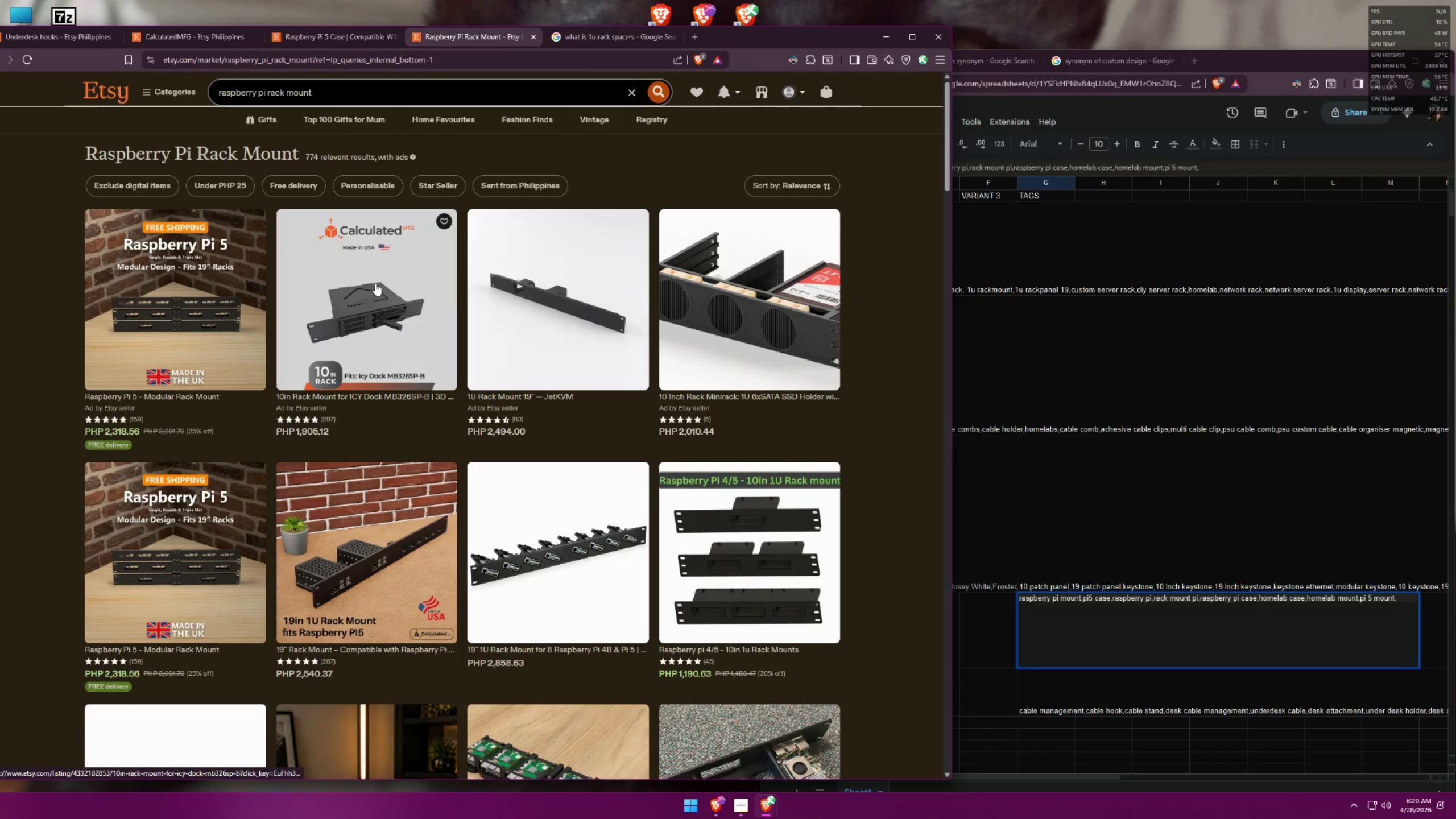 
left_click([375, 283])
 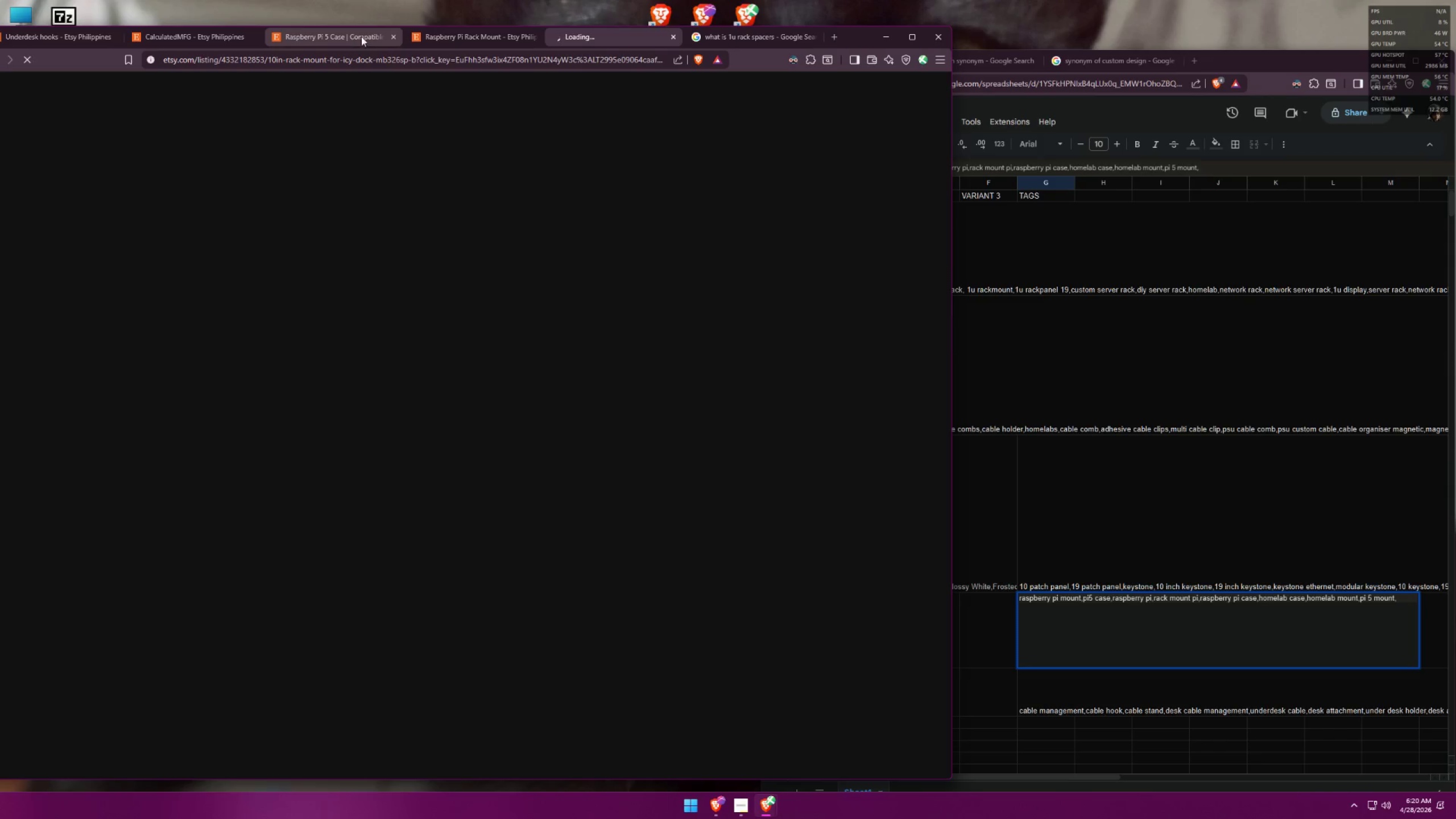 
double_click([401, 32])
 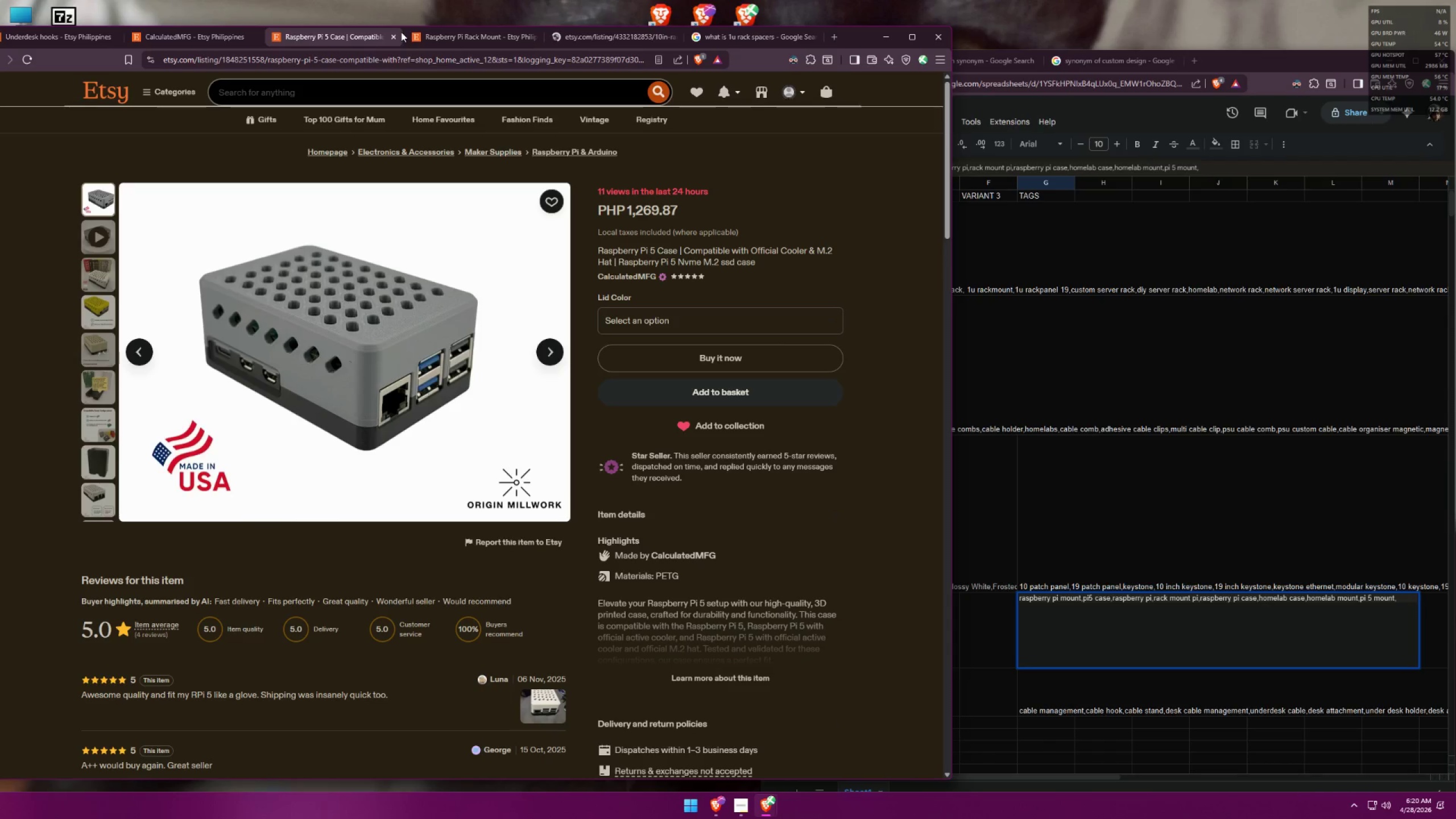 
triple_click([394, 40])
 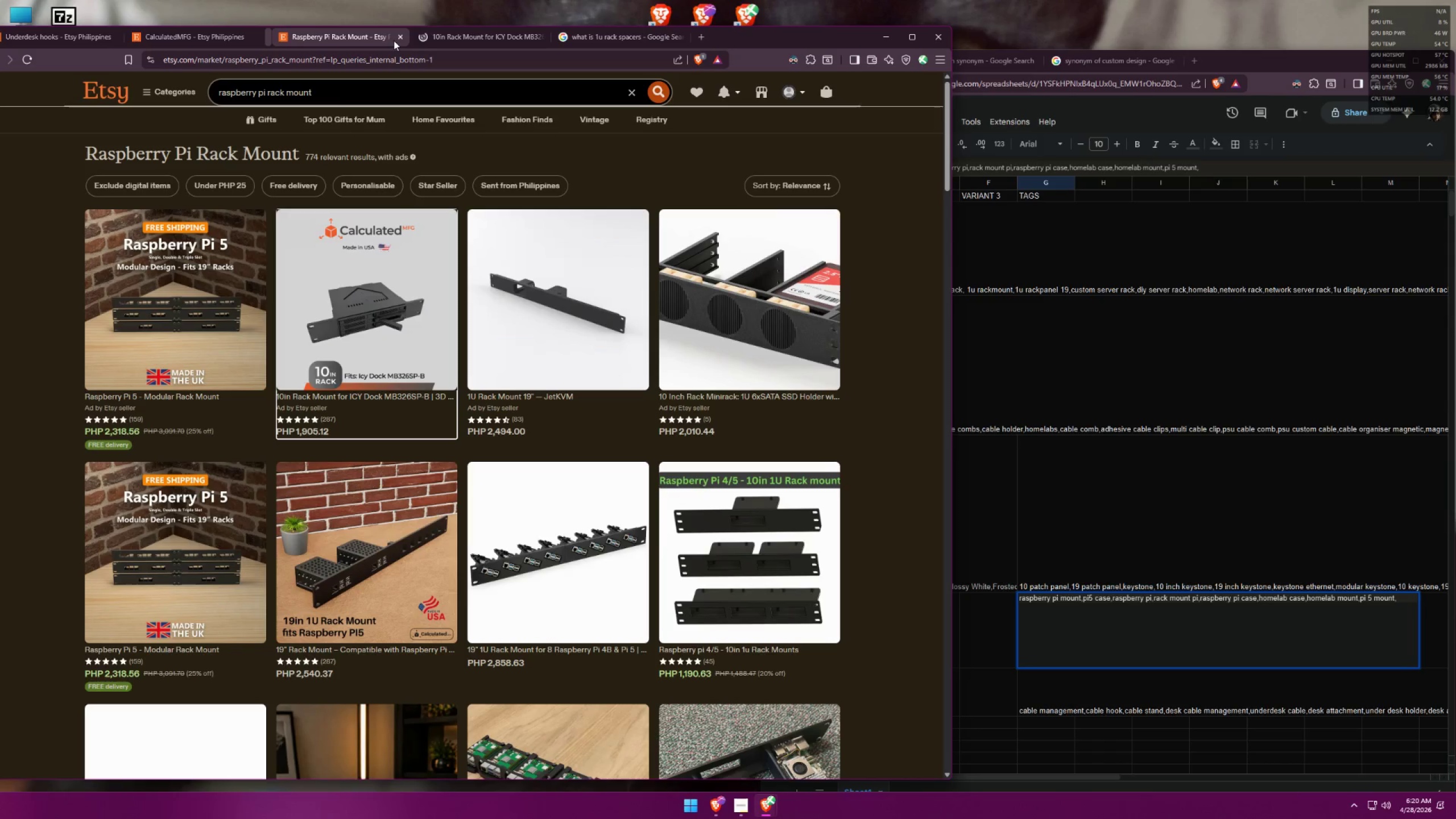 
triple_click([394, 40])
 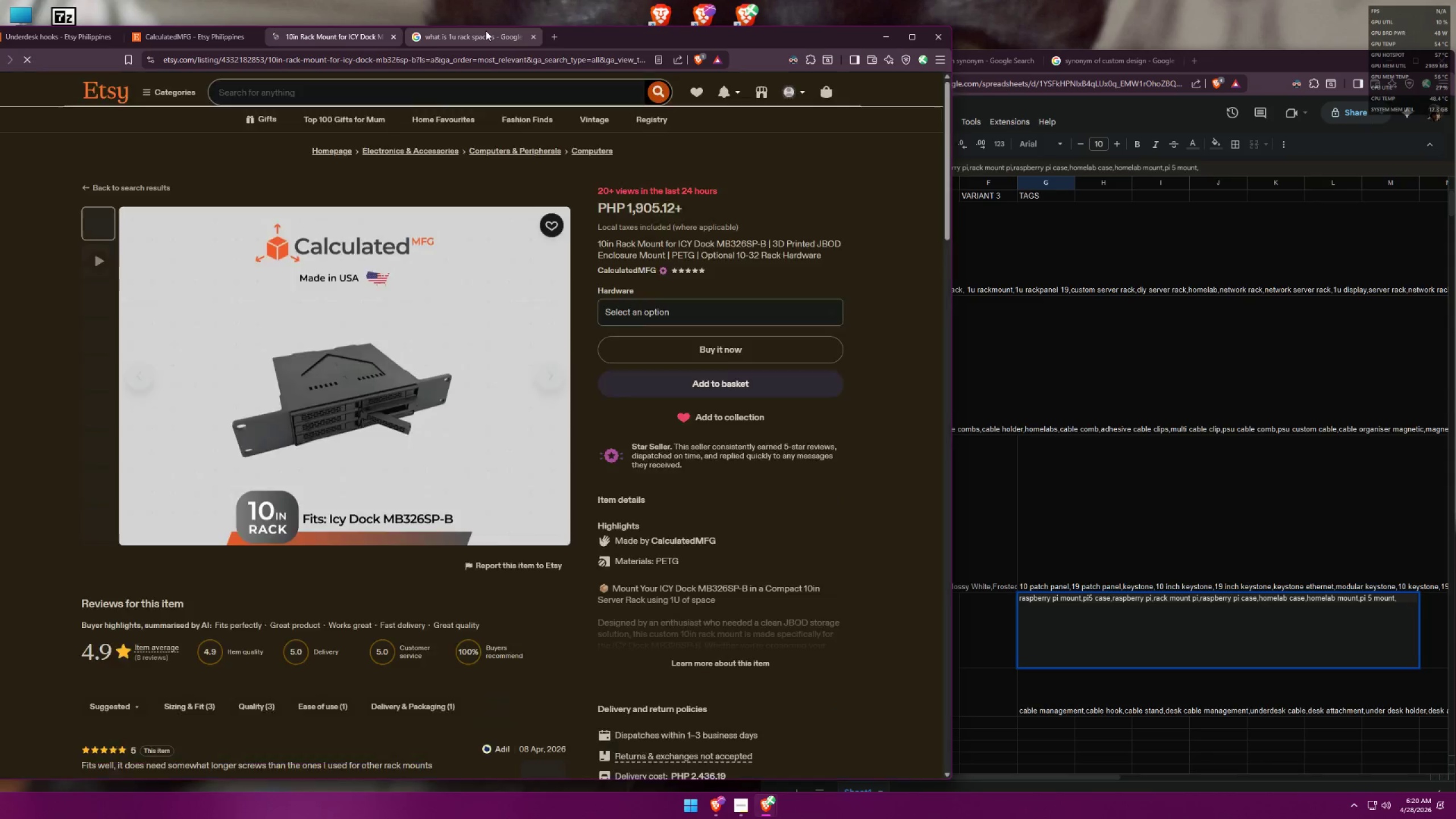 
scroll: coordinate [732, 373], scroll_direction: down, amount: 25.0
 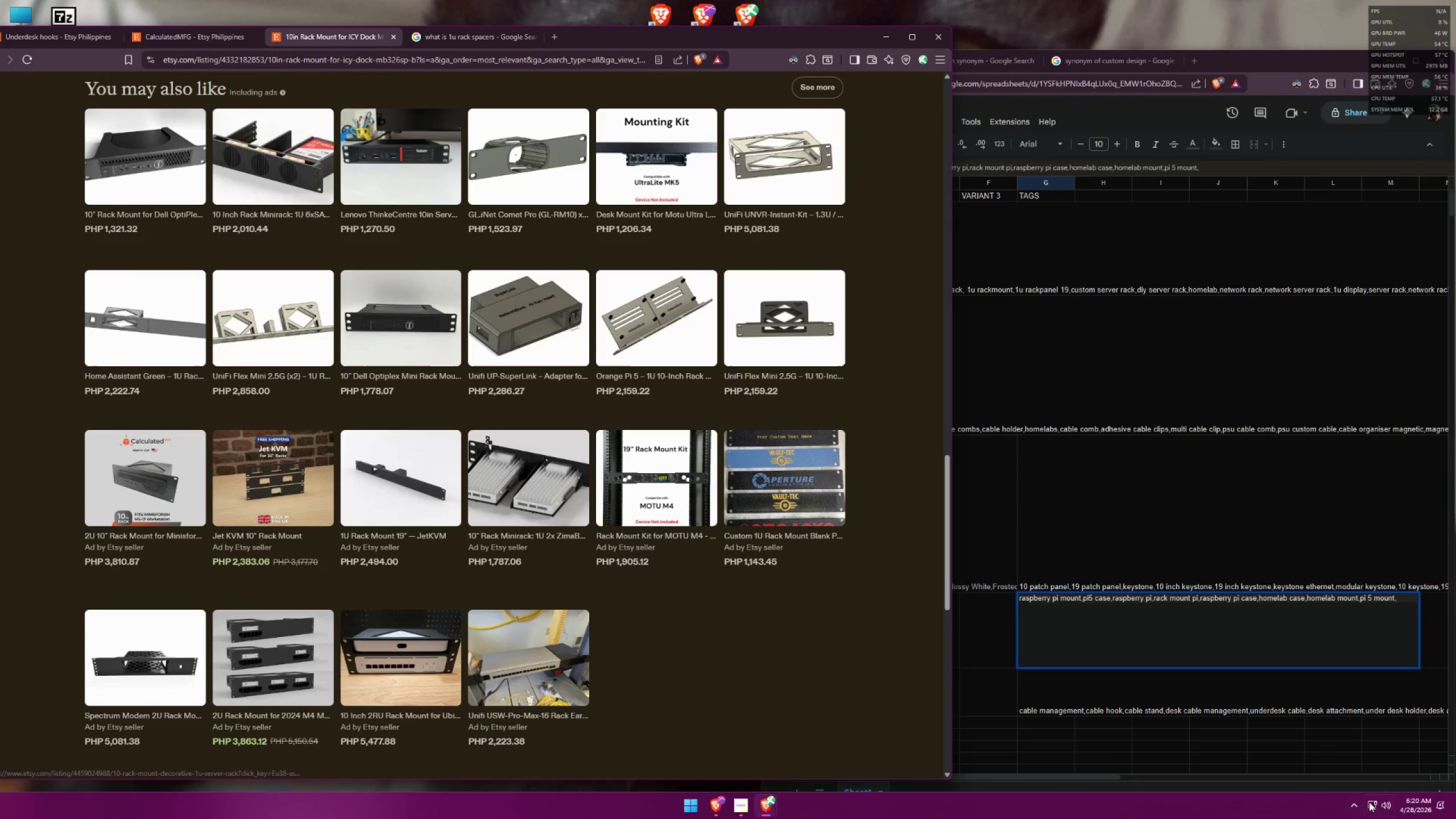 
left_click([1388, 806])
 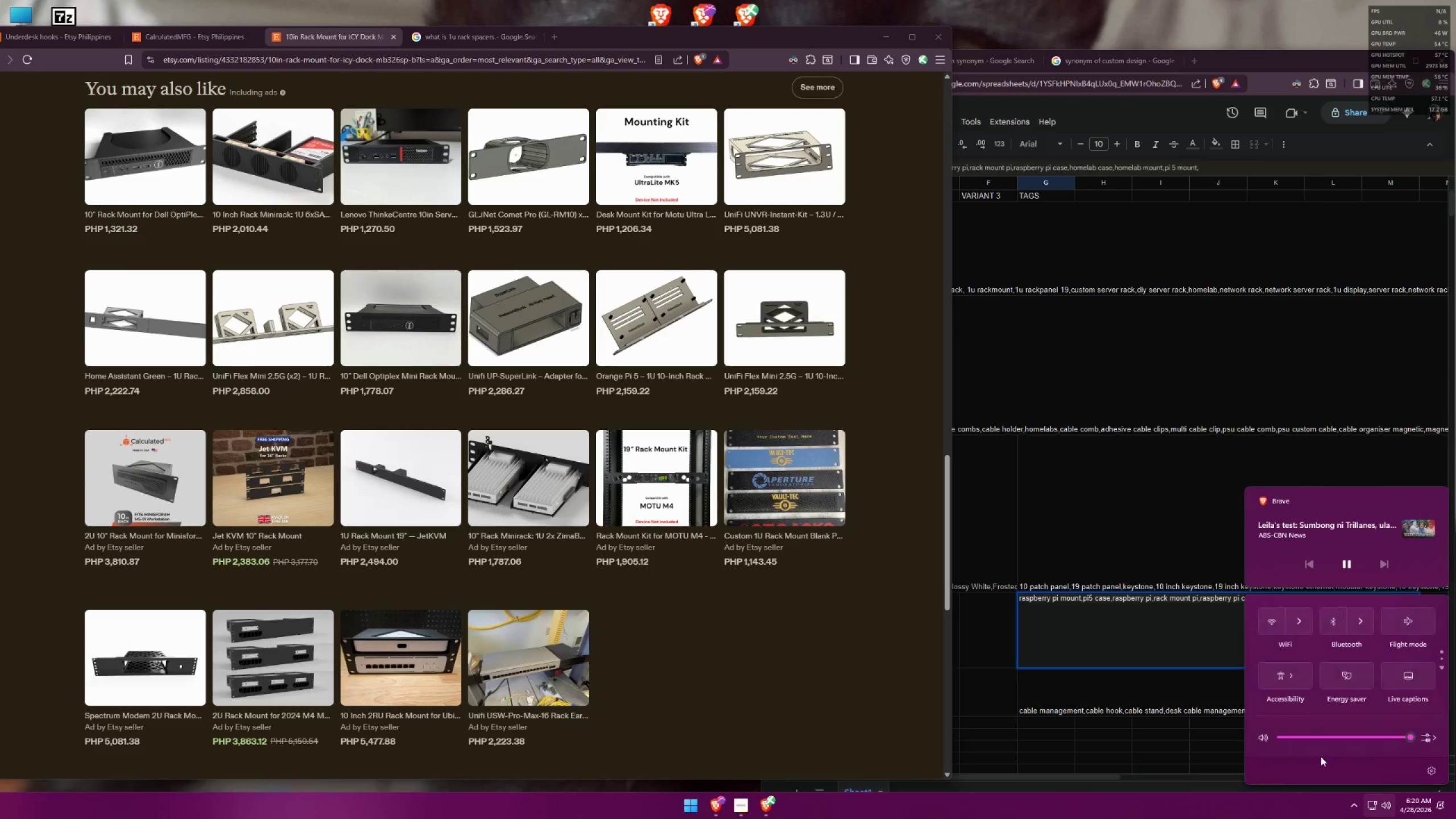 
left_click([1259, 740])
 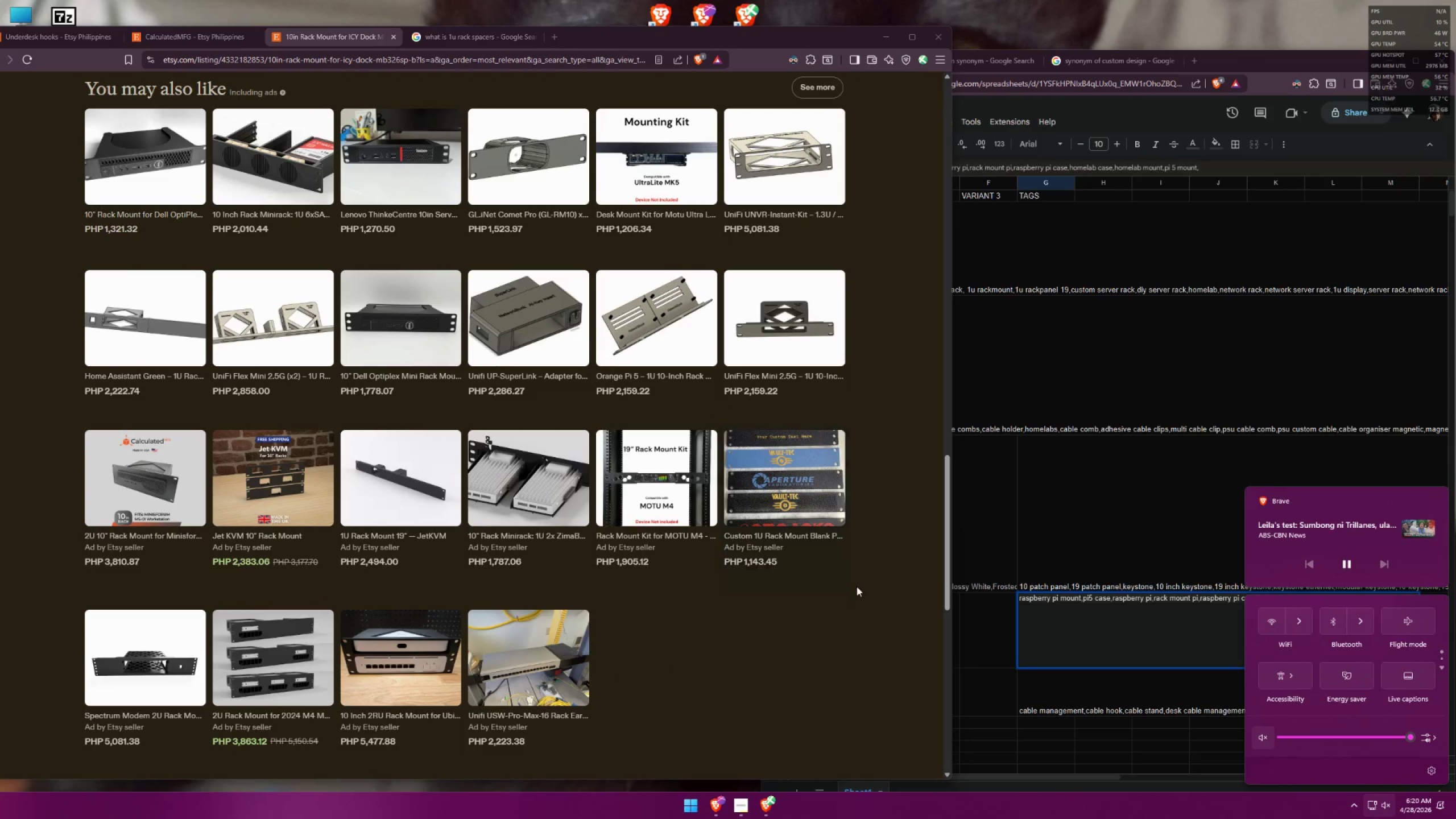 
left_click([881, 622])
 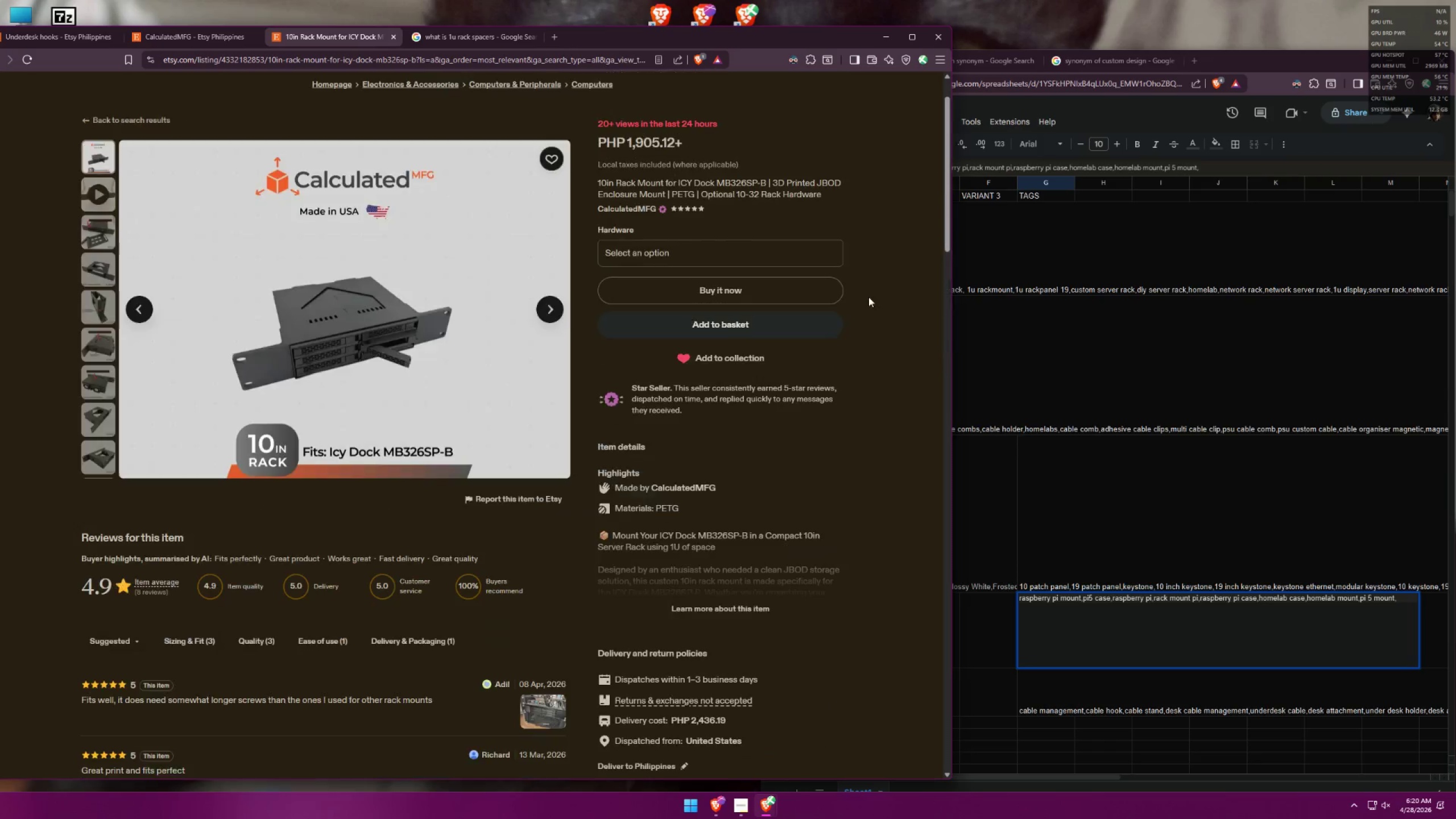 
scroll: coordinate [830, 412], scroll_direction: down, amount: 8.0
 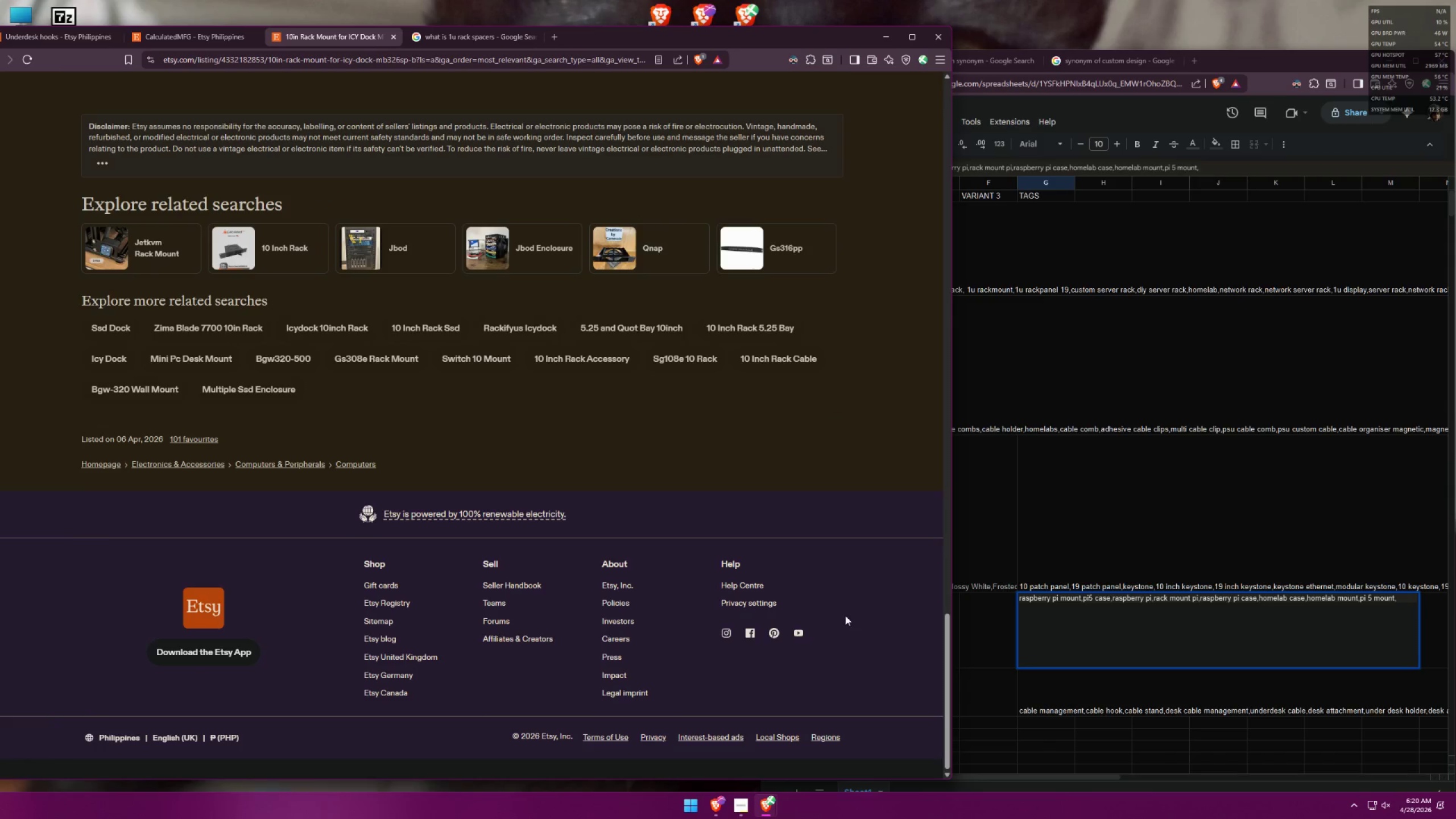 
scroll: coordinate [825, 578], scroll_direction: up, amount: 4.0
 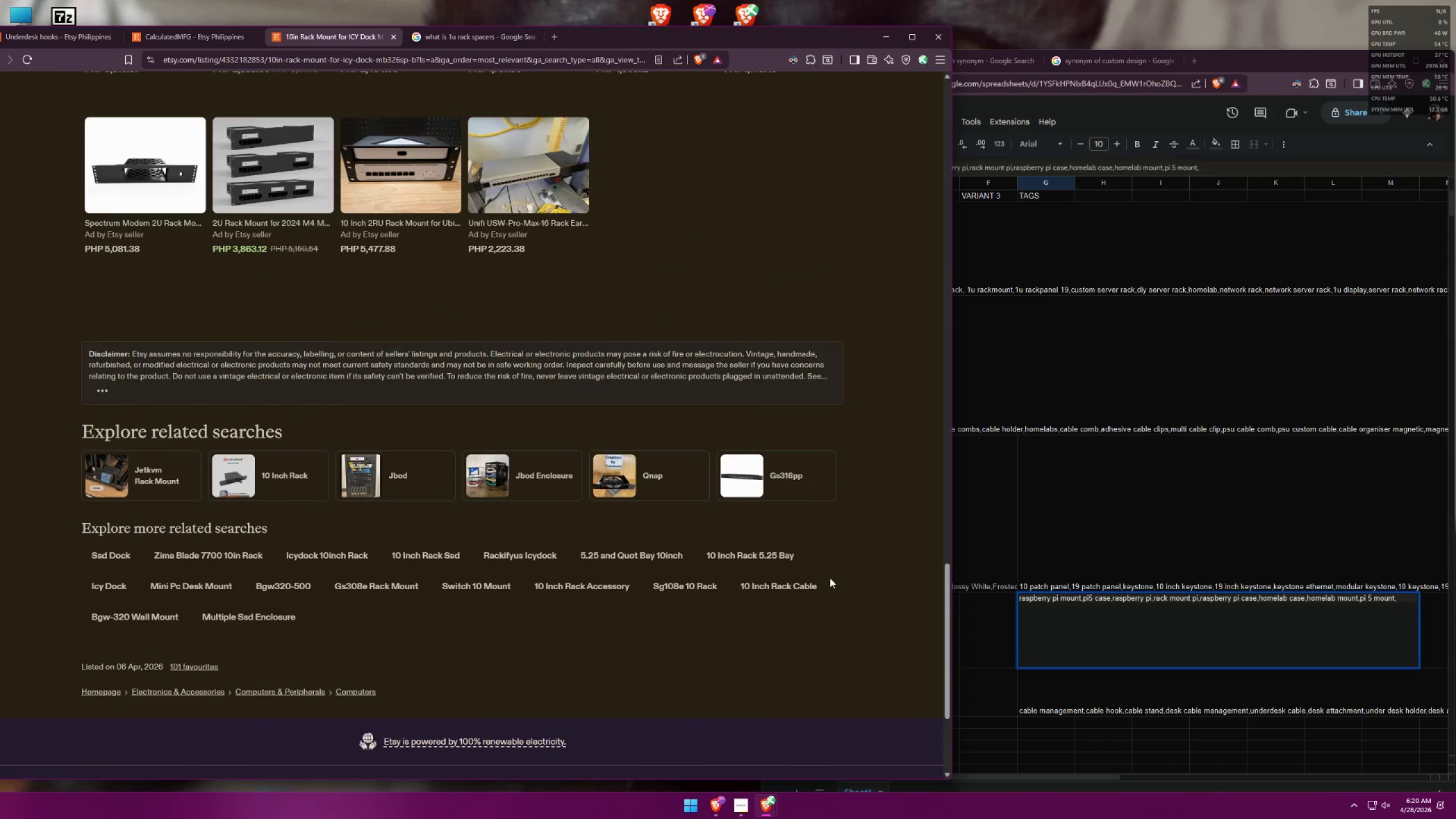 
mouse_move([830, 589])
 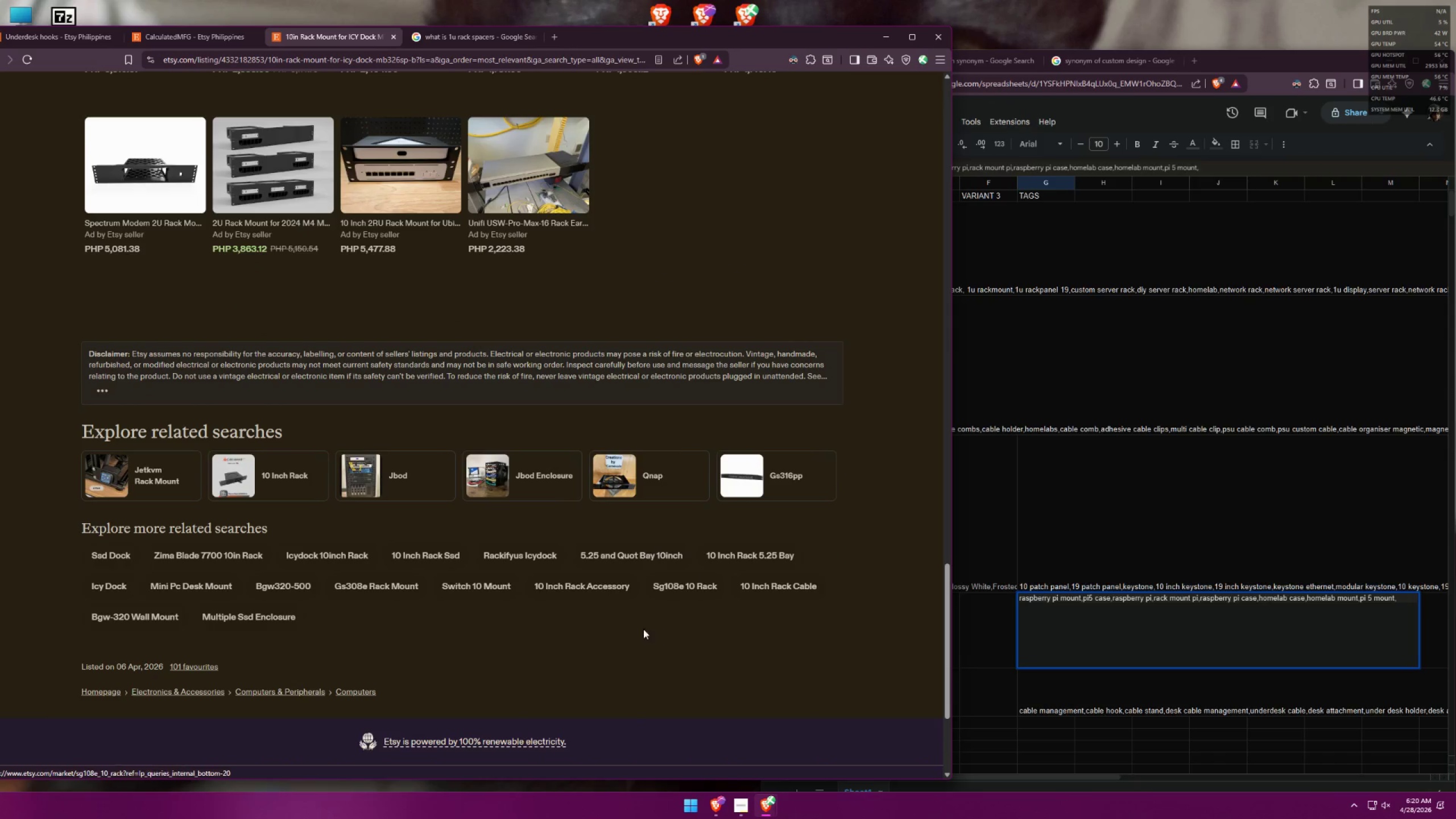 
wait(5.79)
 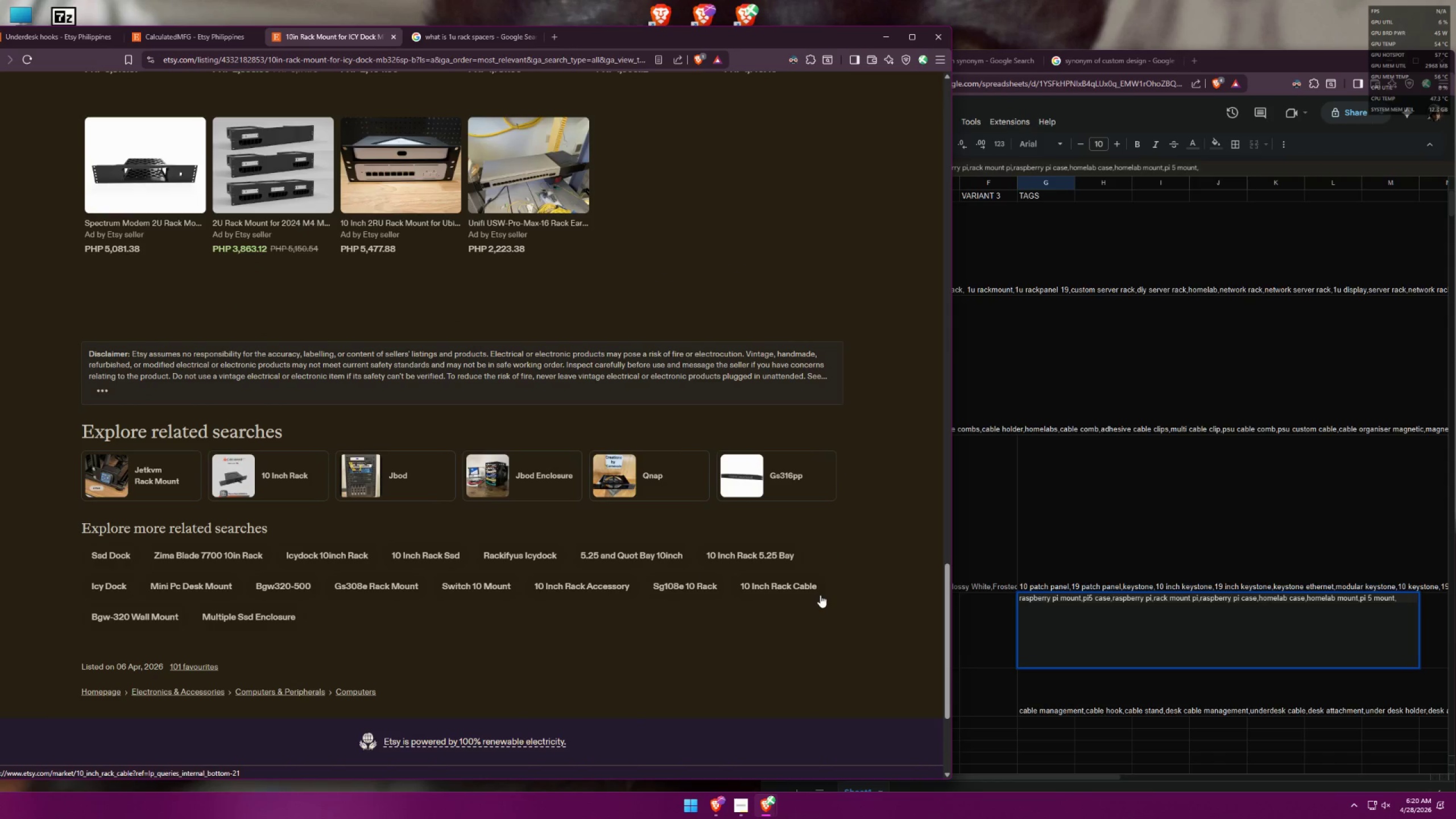 
left_click_drag(start_coordinate=[706, 45], to_coordinate=[744, 31])
 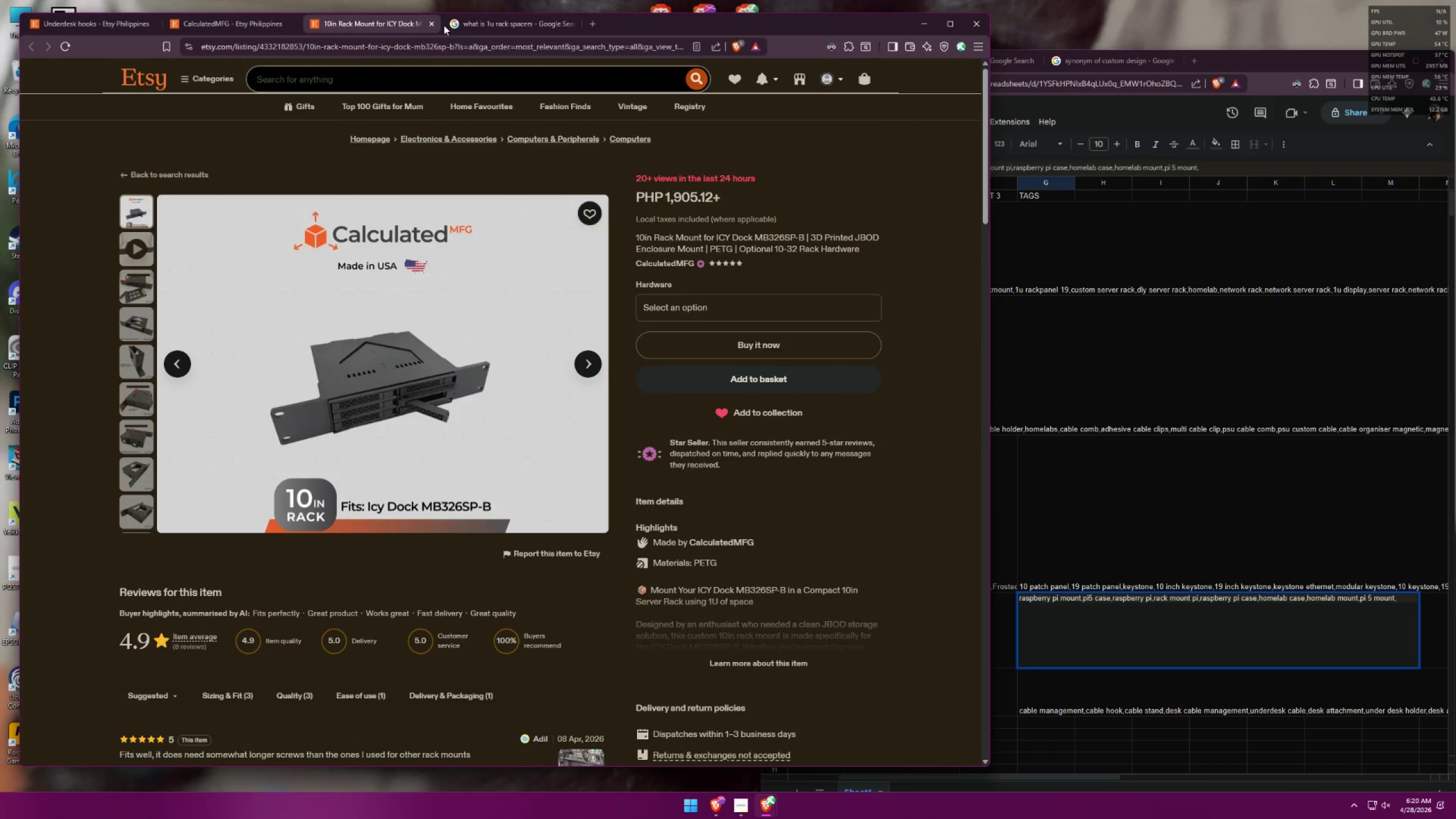 
double_click([217, 18])
 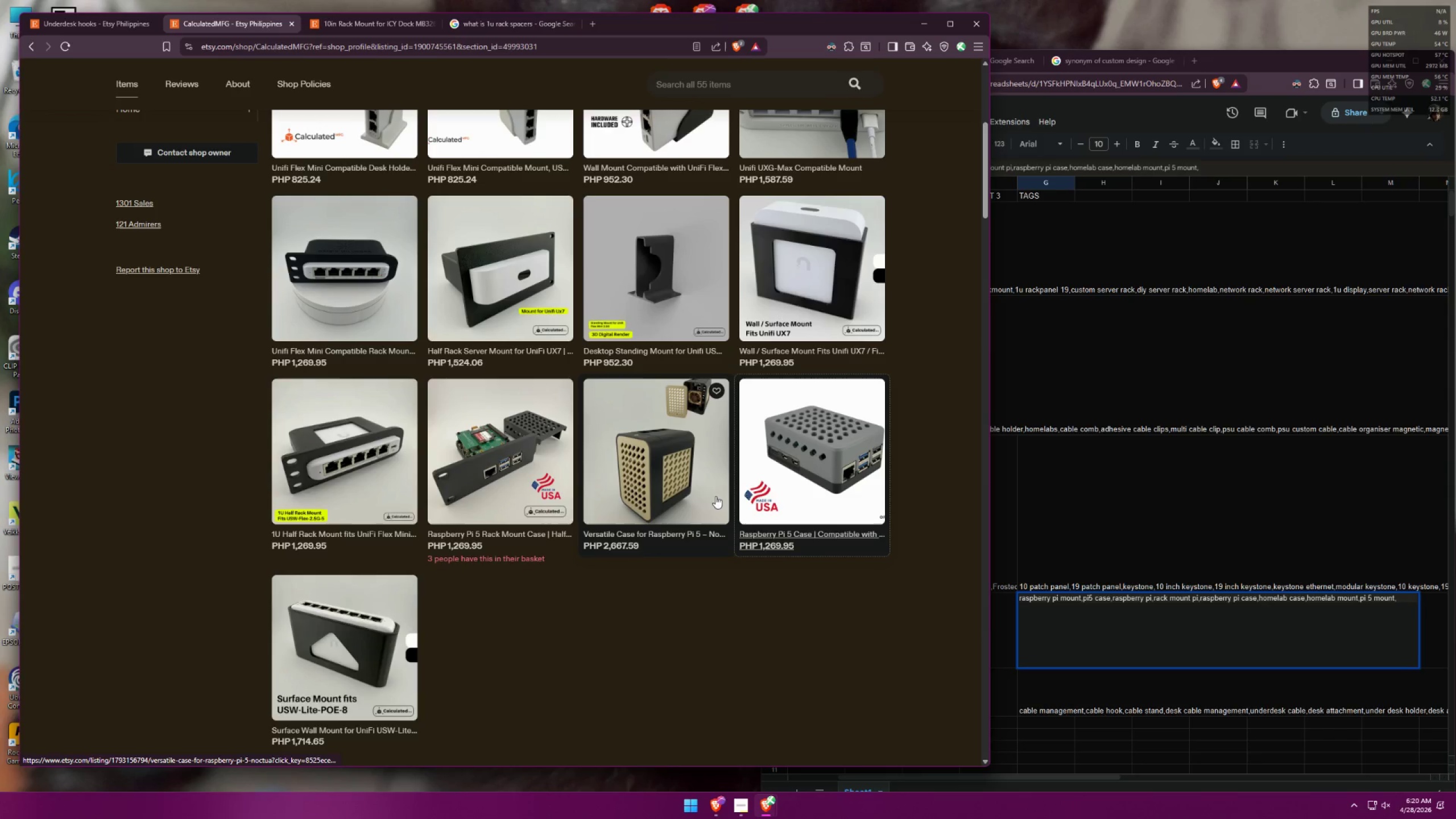 
mouse_move([513, 488])
 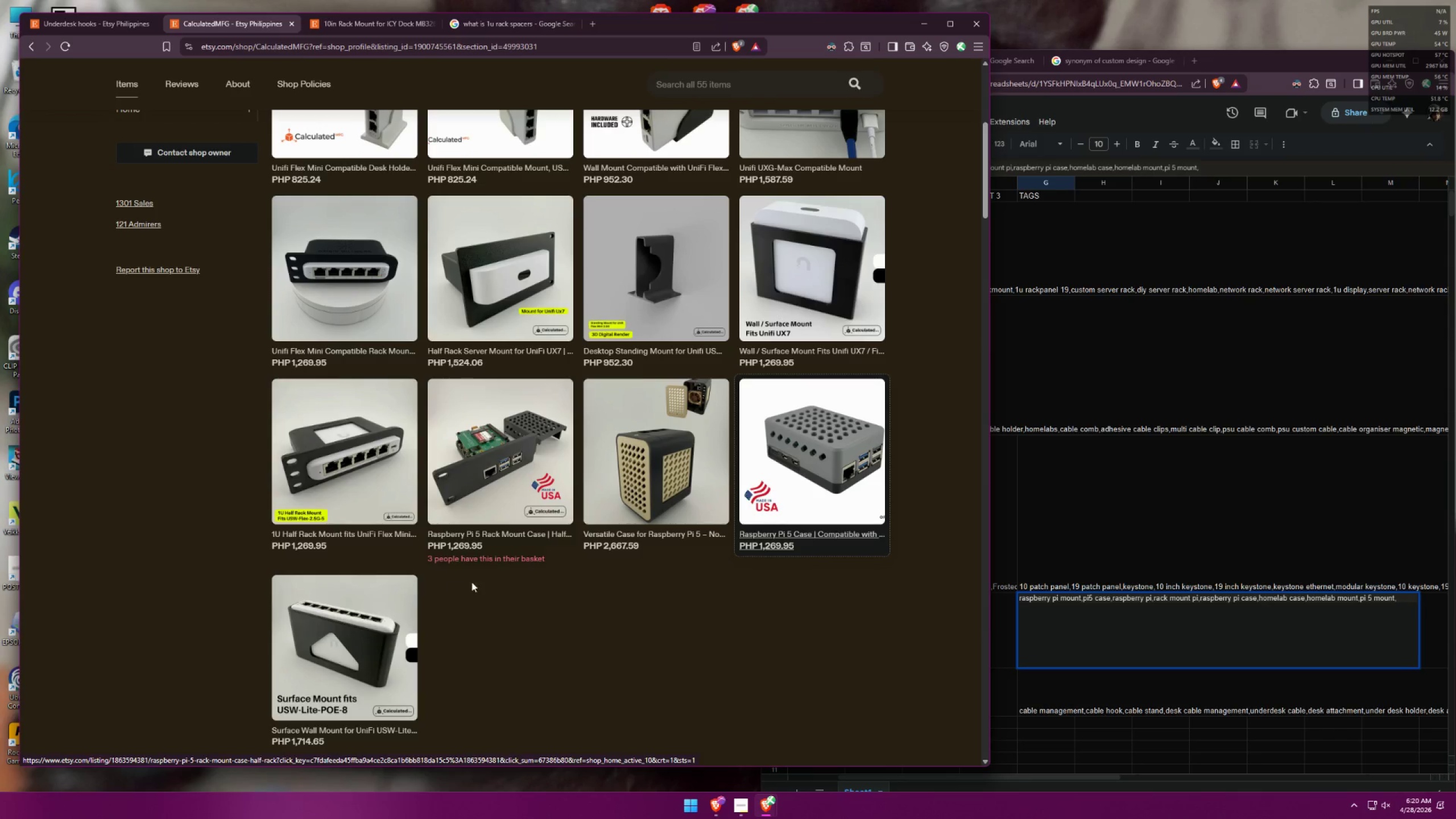 
left_click([799, 475])
 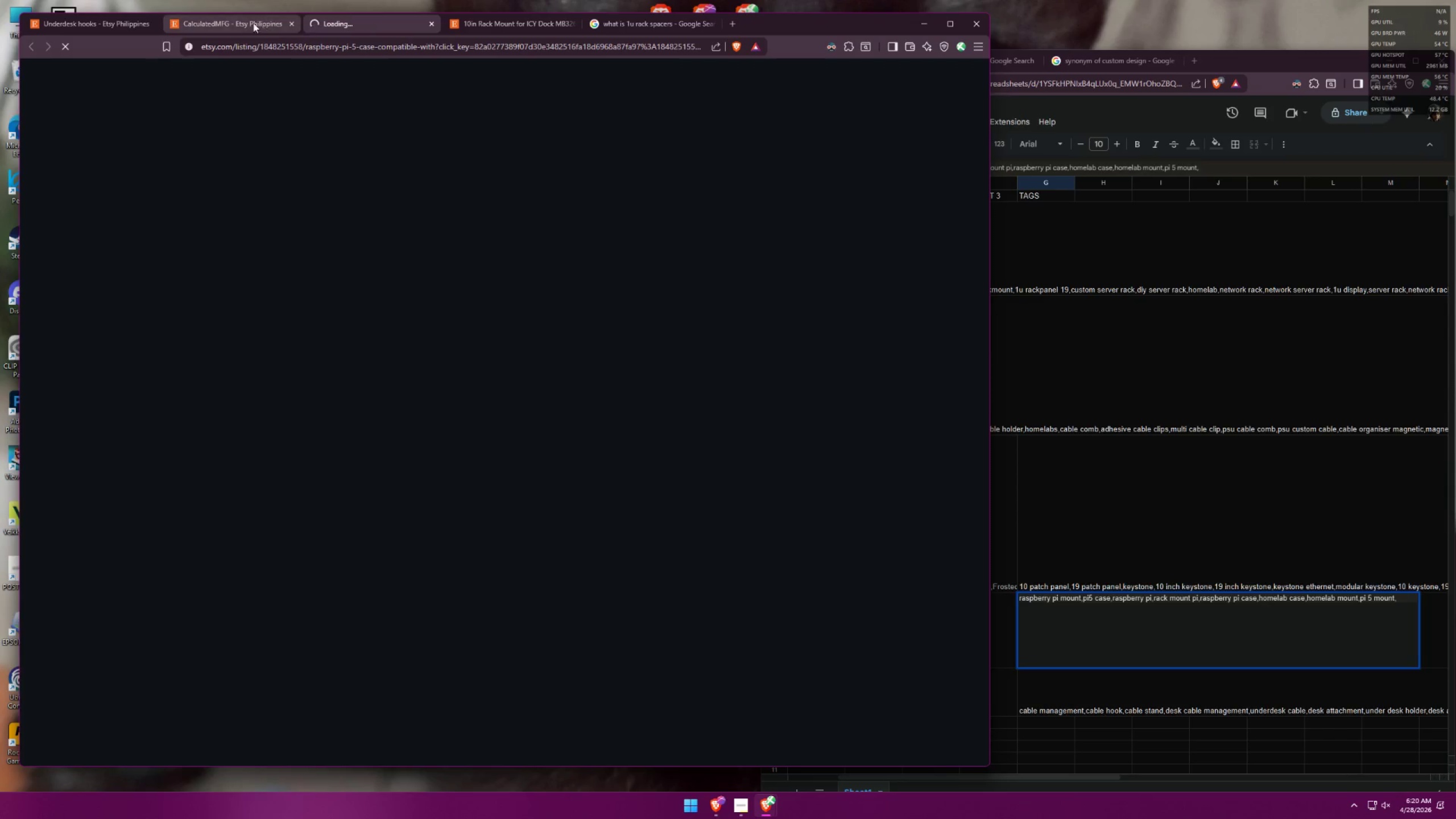 
left_click([105, 20])
 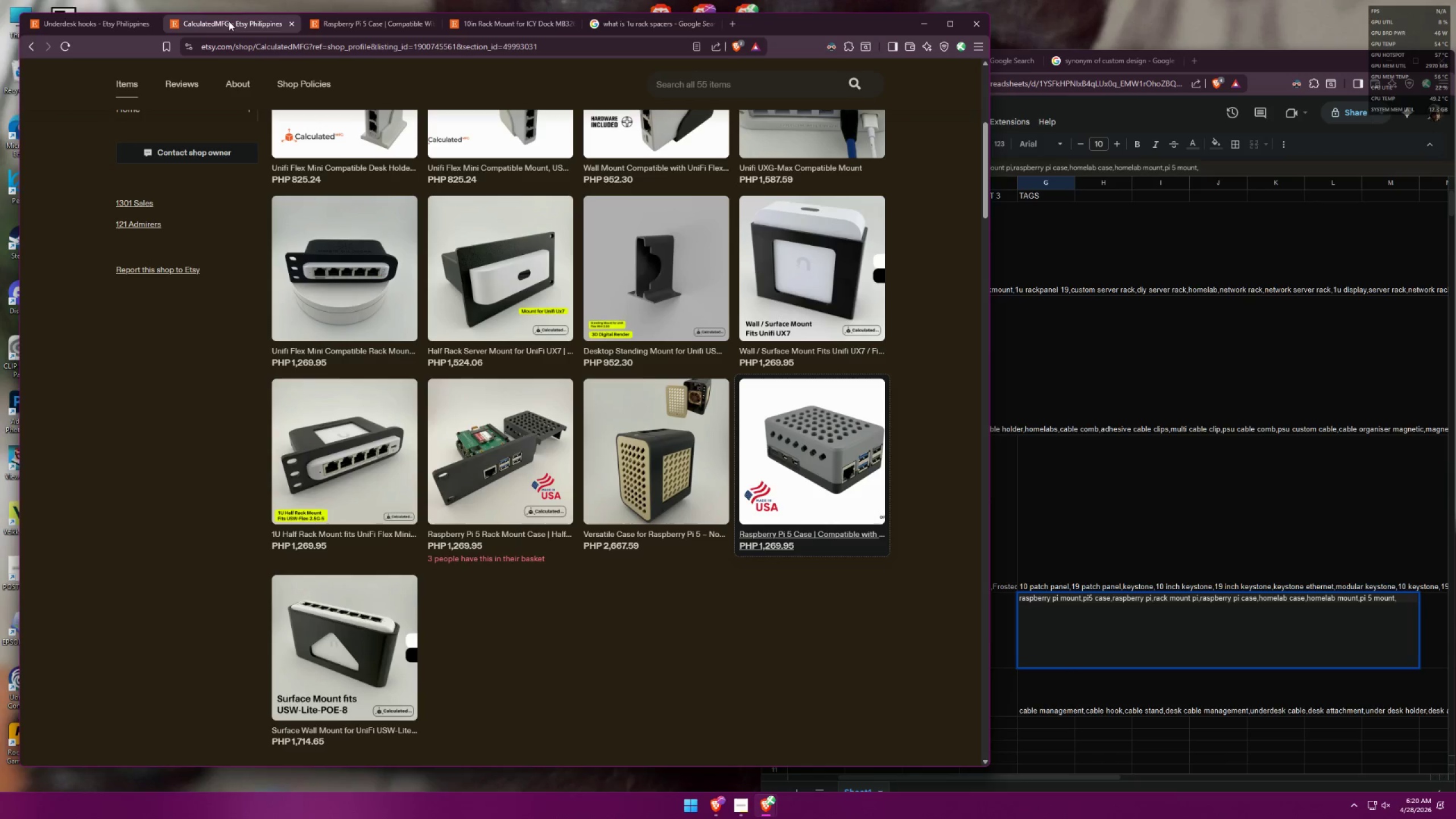 
left_click([151, 23])
 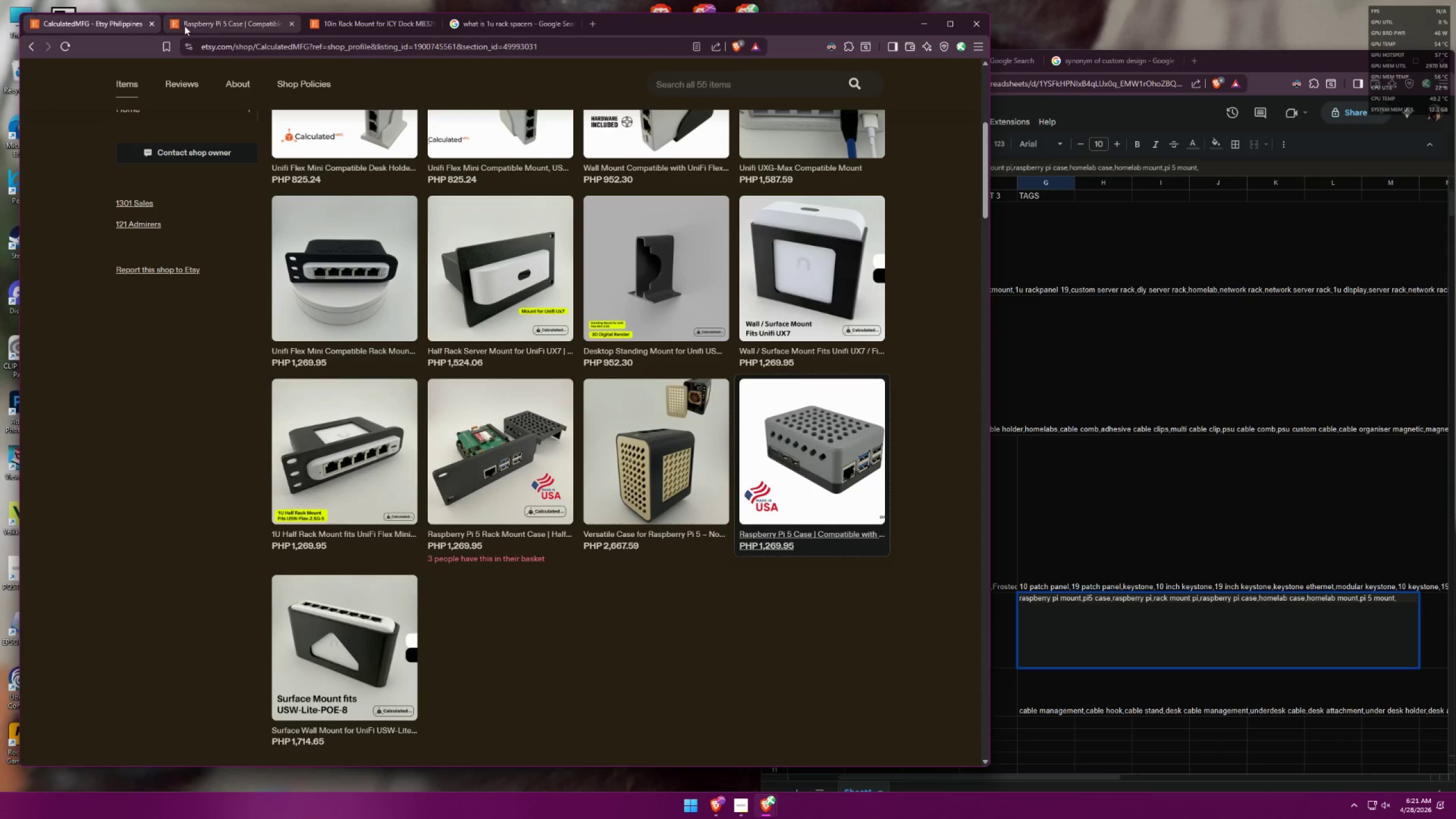 
left_click([242, 27])
 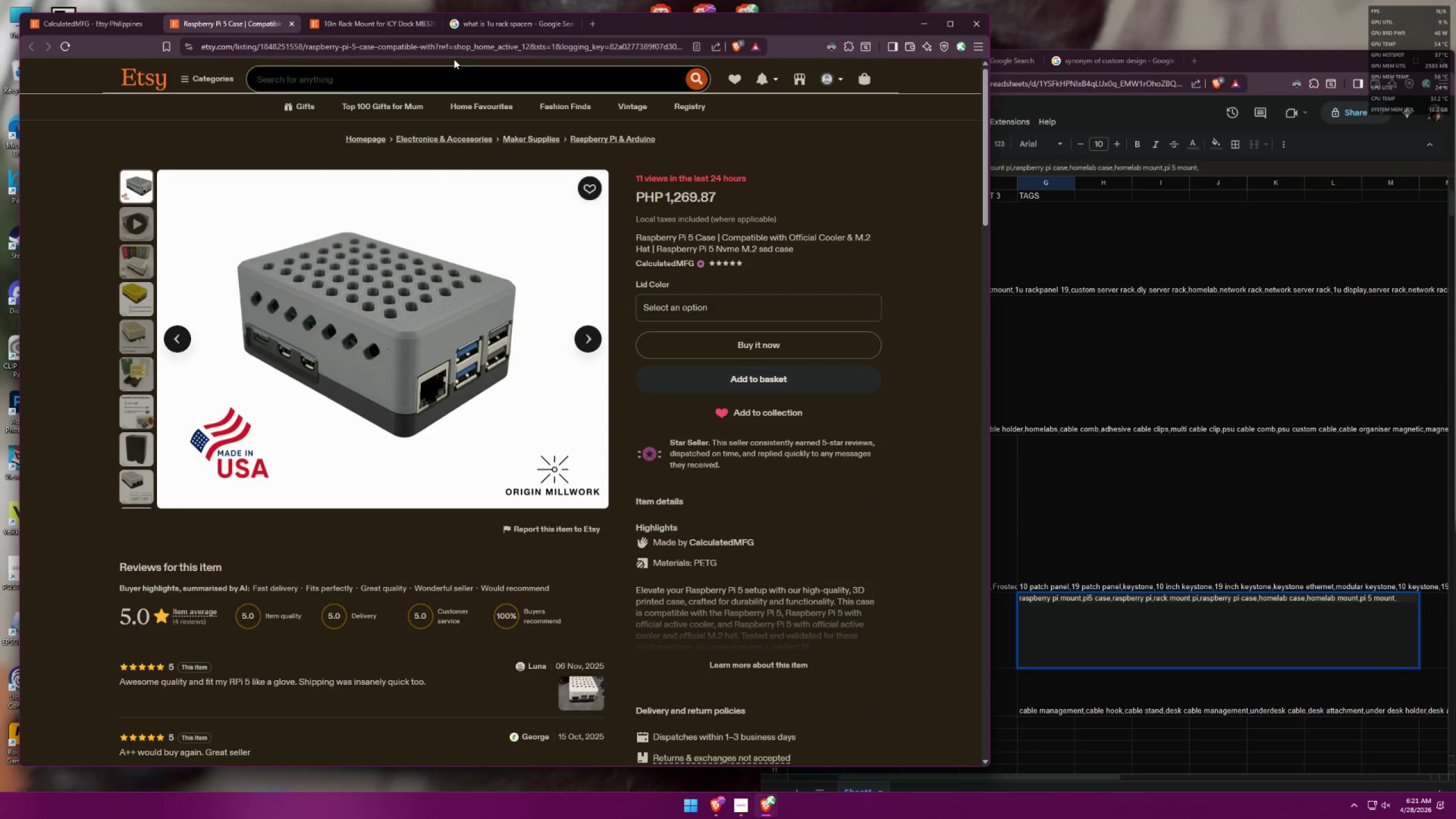 
scroll: coordinate [761, 462], scroll_direction: down, amount: 25.0
 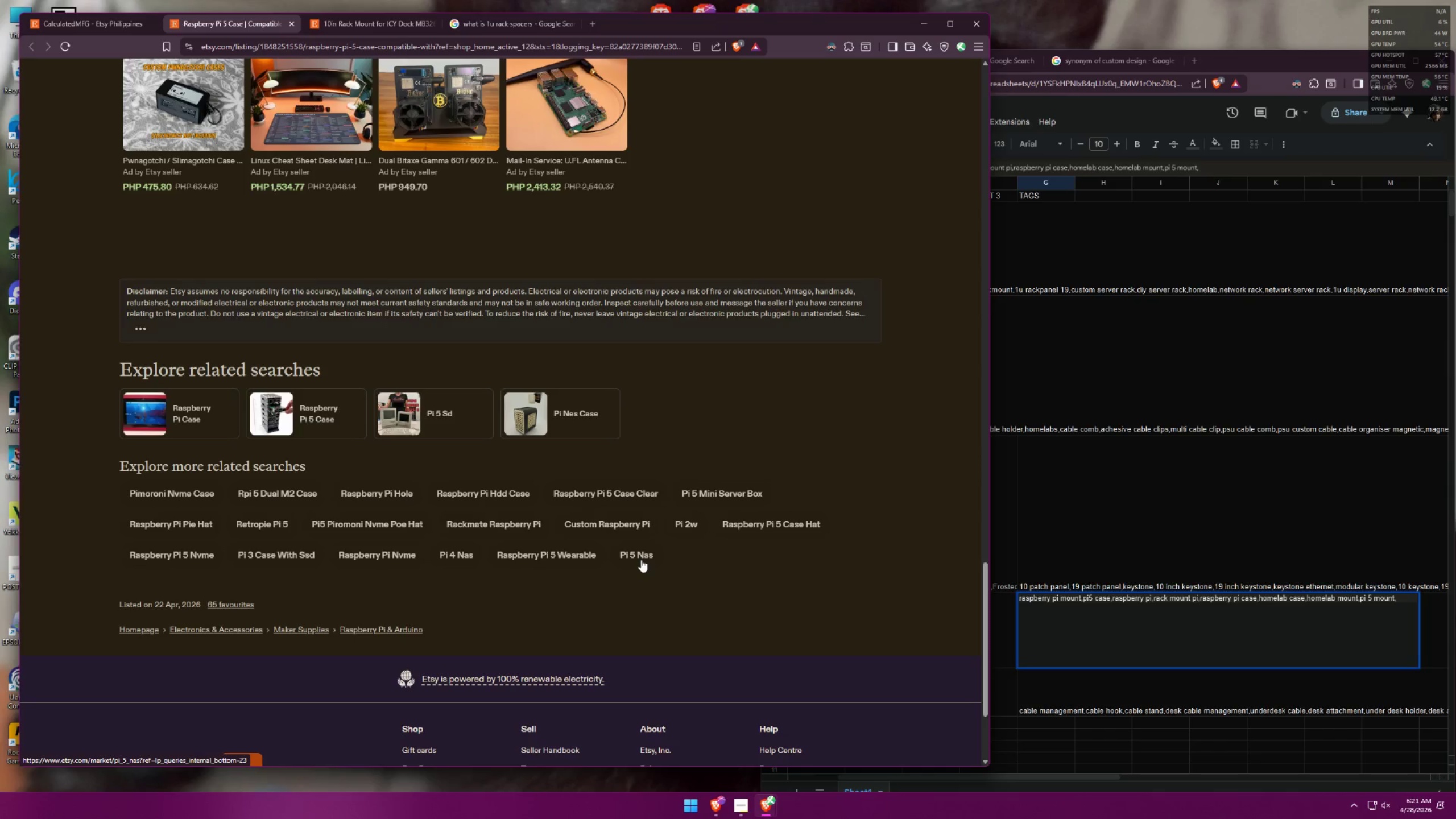 
wait(5.17)
 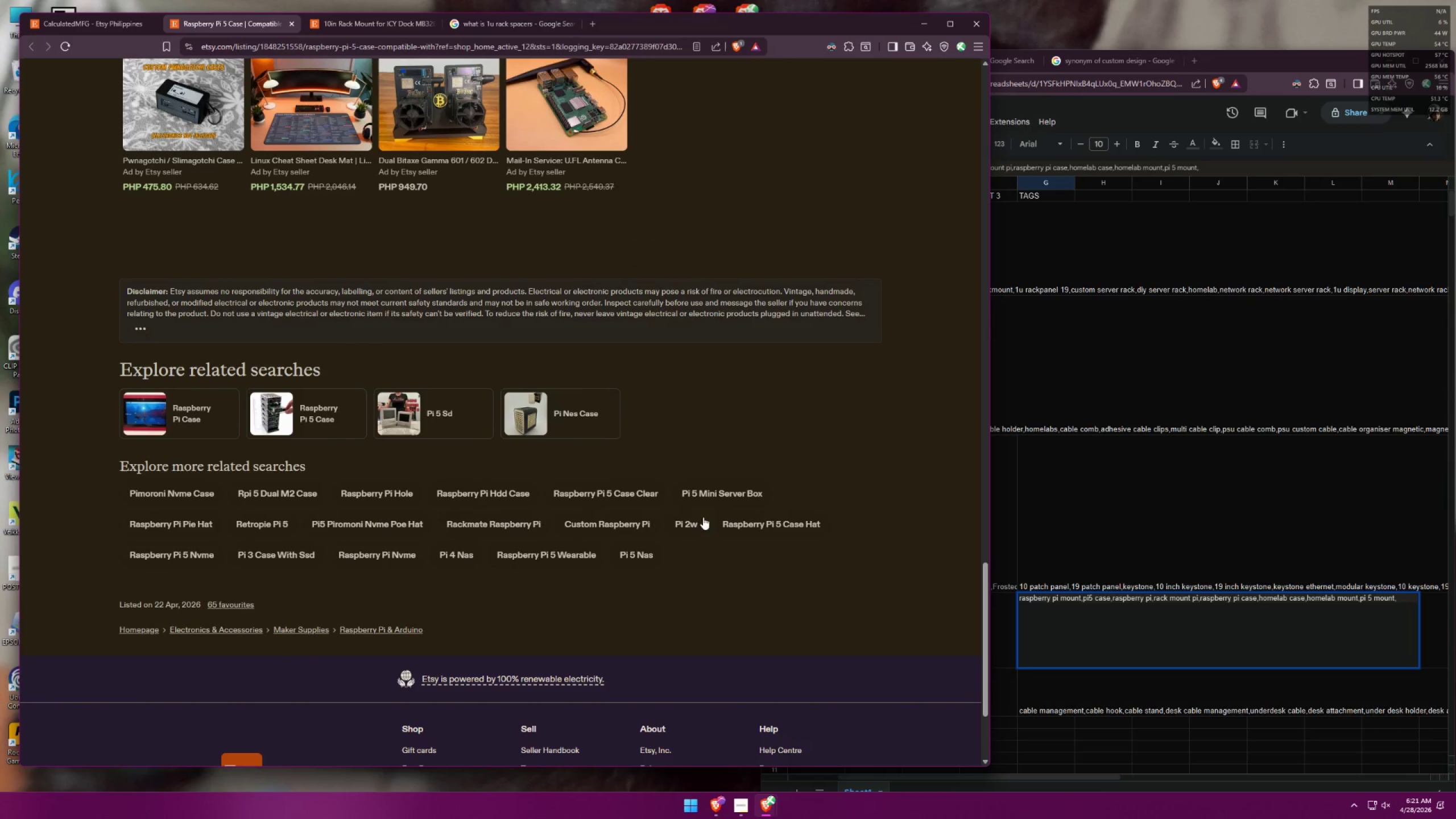 
double_click([1405, 602])
 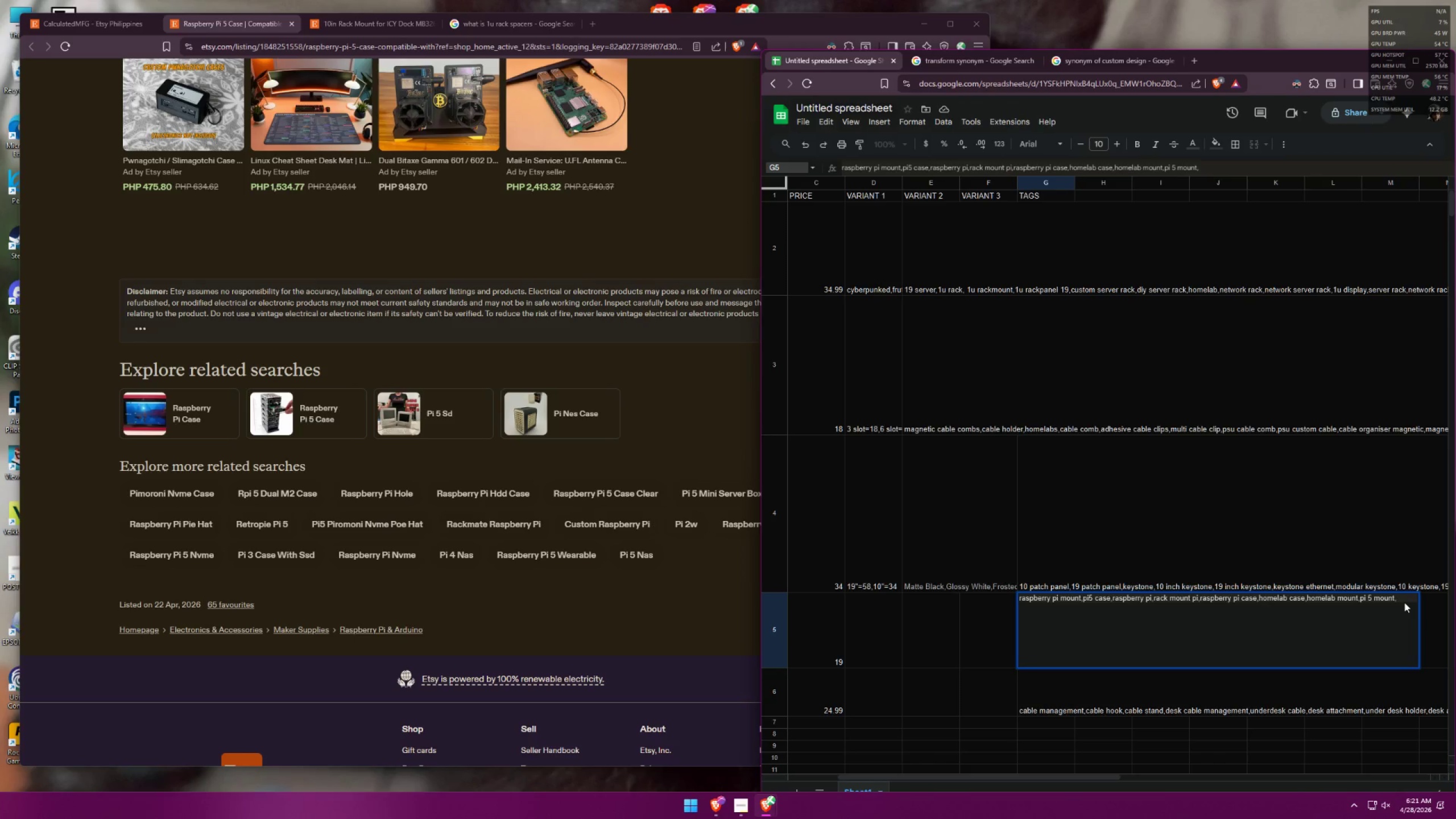 
type(small computer,)
 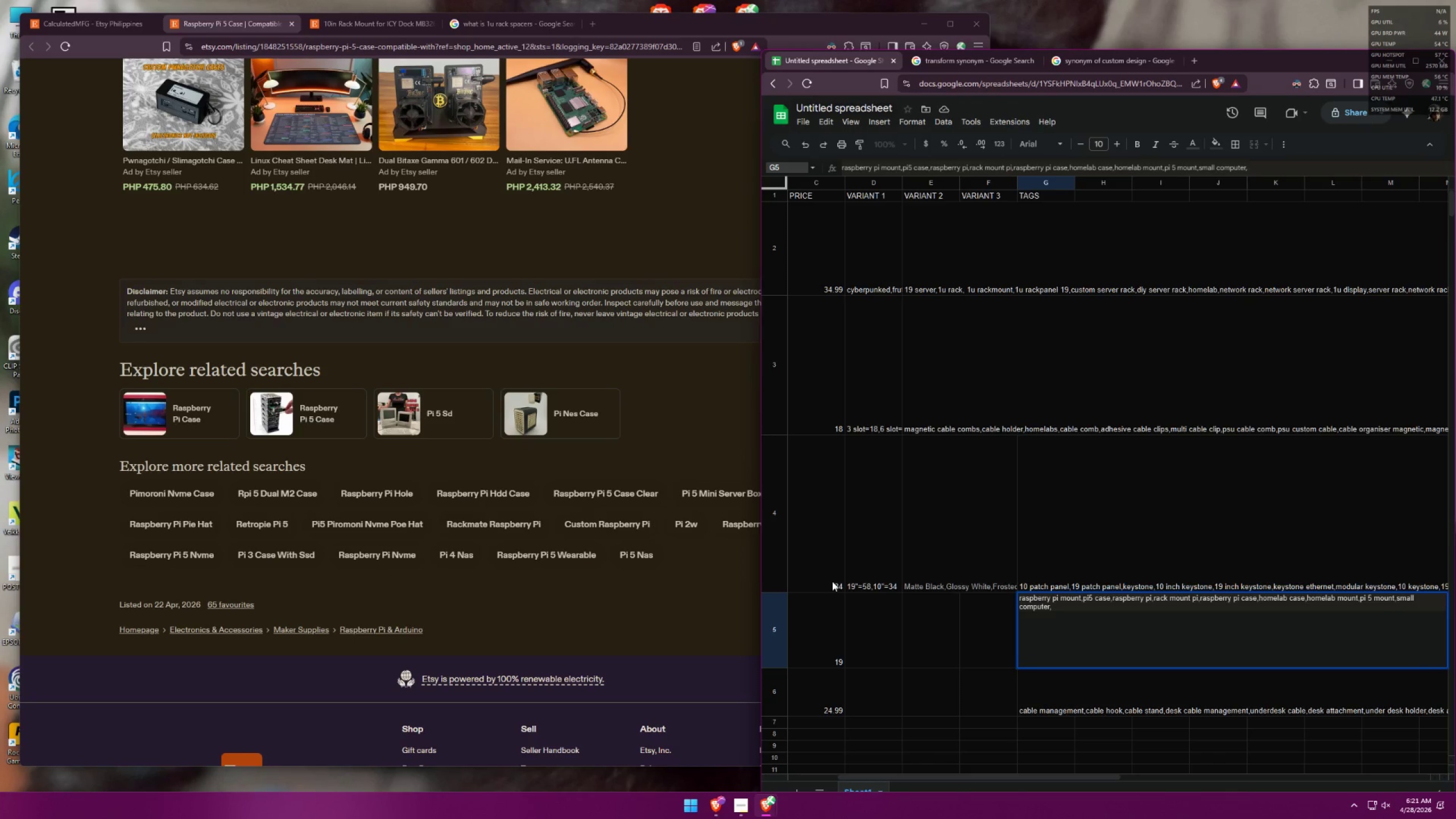 
left_click([633, 639])
 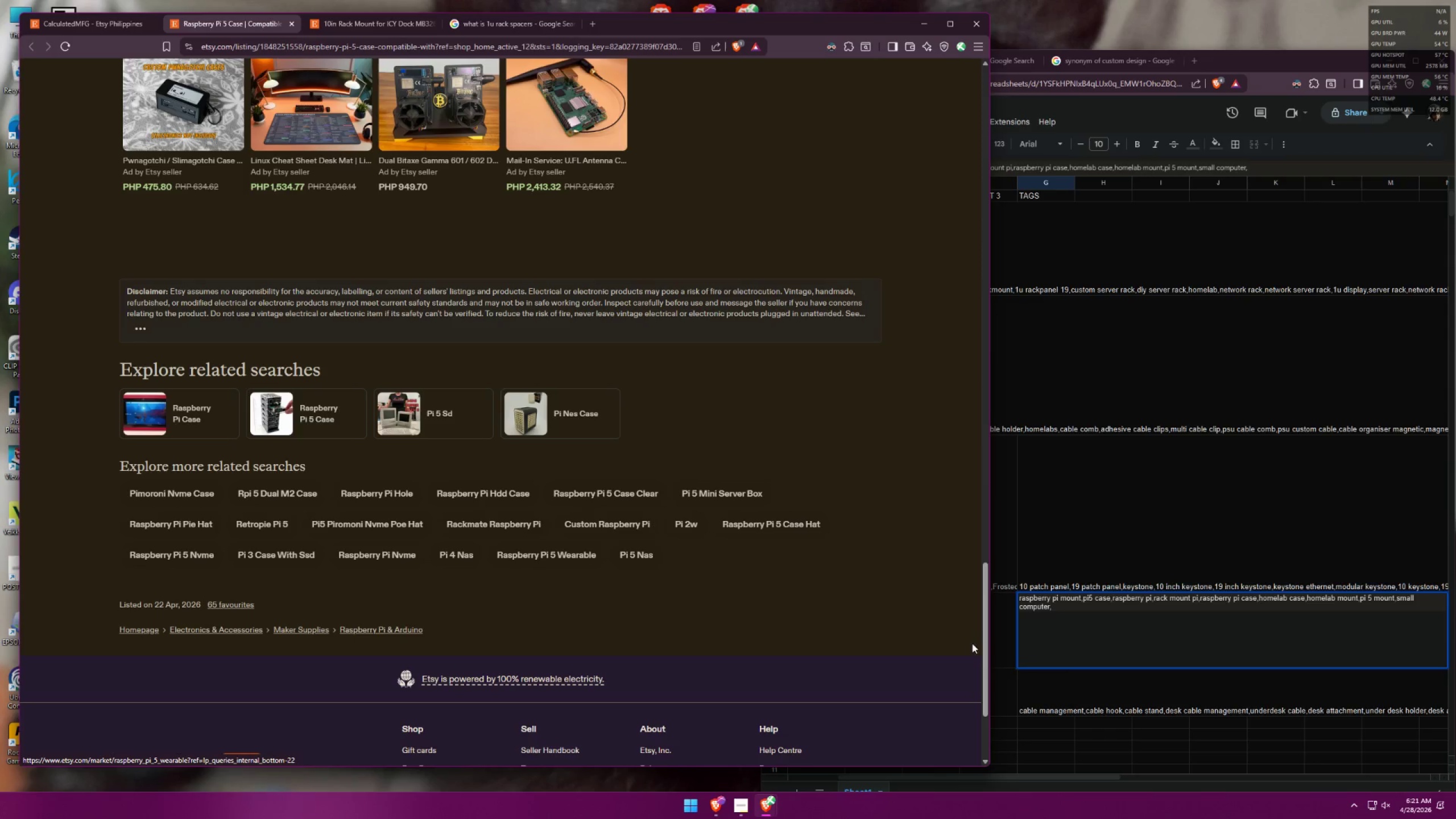 
type(compat ca)
key(Backspace)
key(Backspace)
key(Backspace)
key(Backspace)
key(Backspace)
type(act case)
key(Backspace)
key(Backspace)
key(Backspace)
 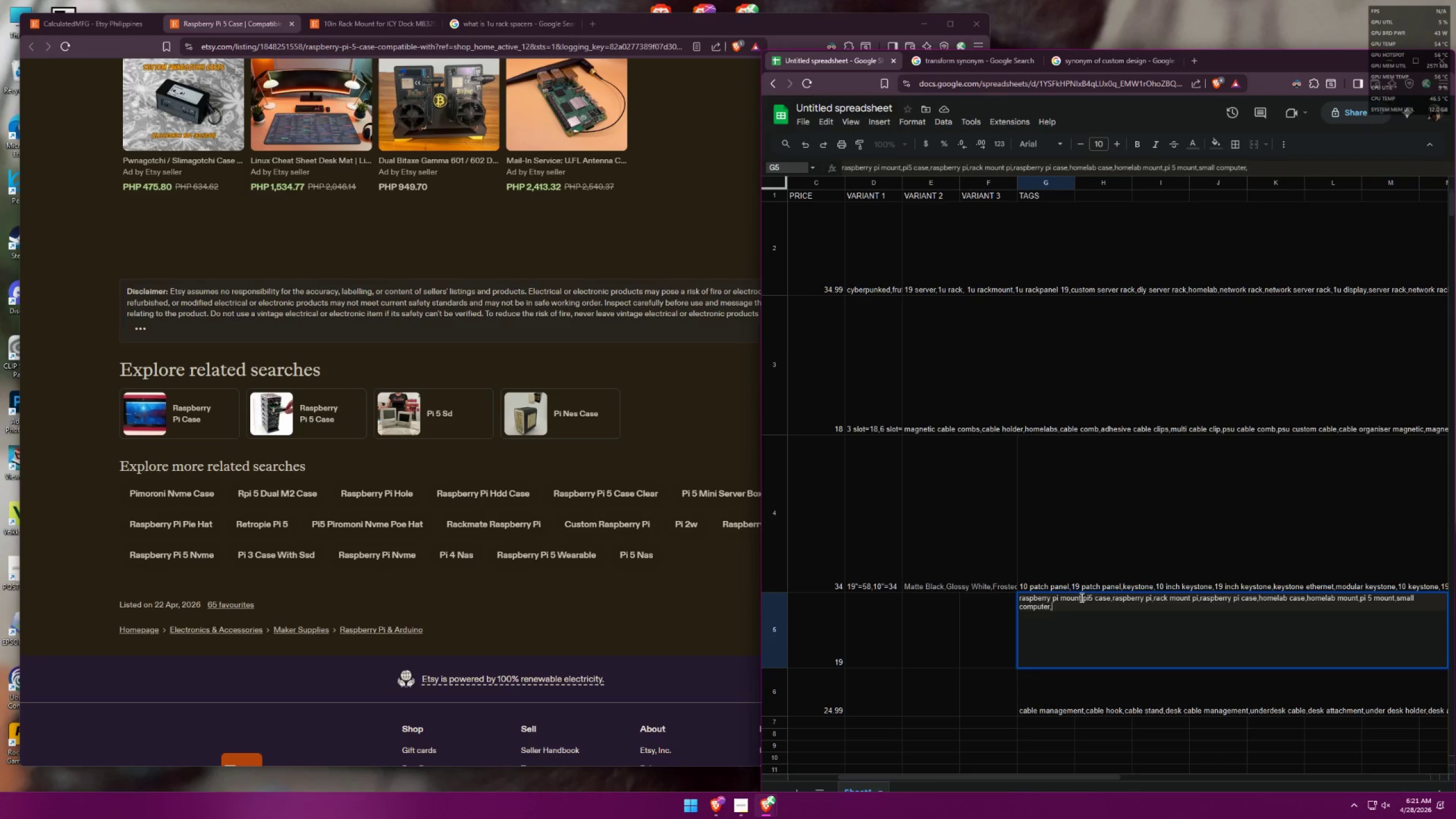 
left_click([618, 579])
 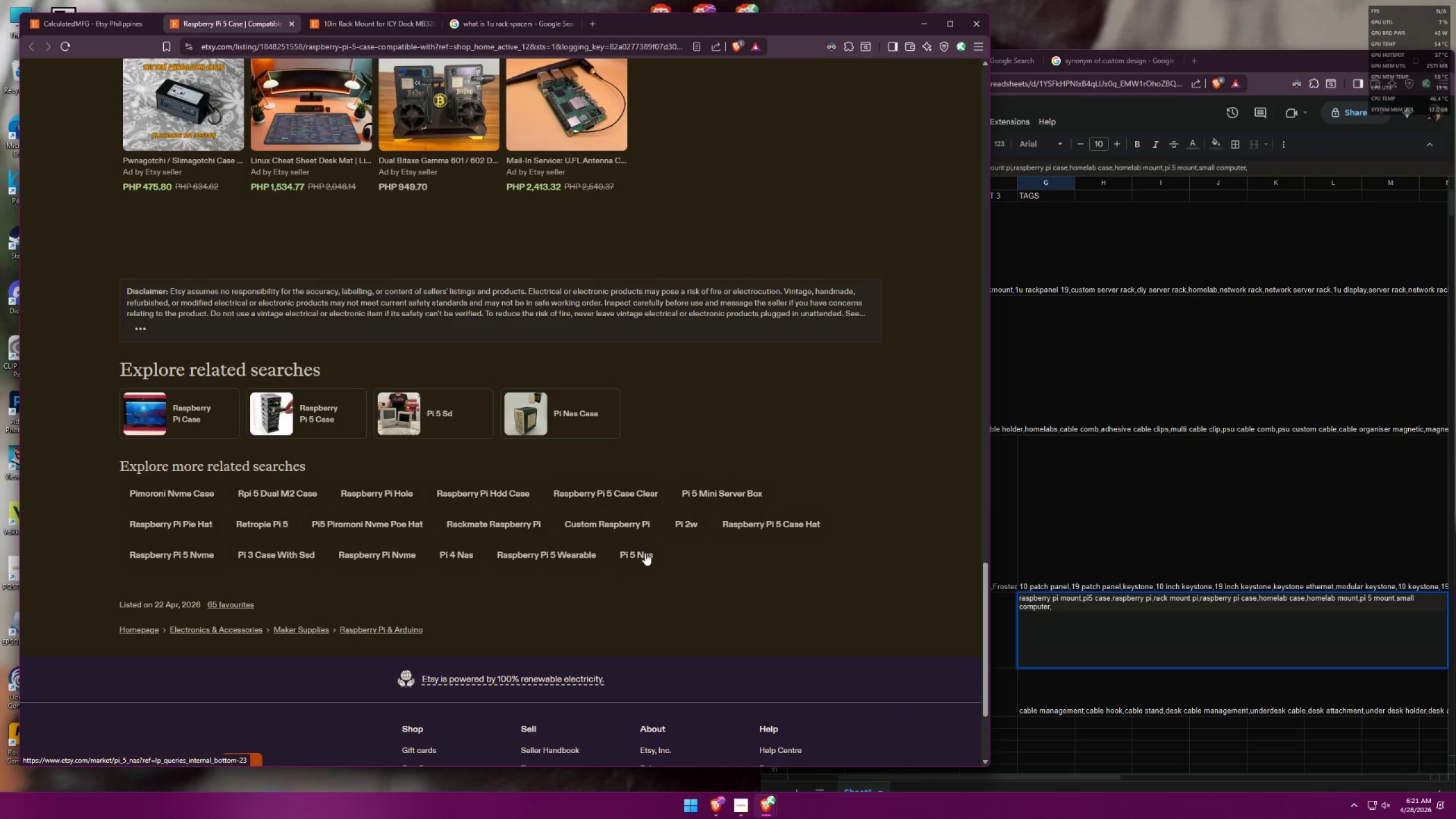 
middle_click([645, 556])
 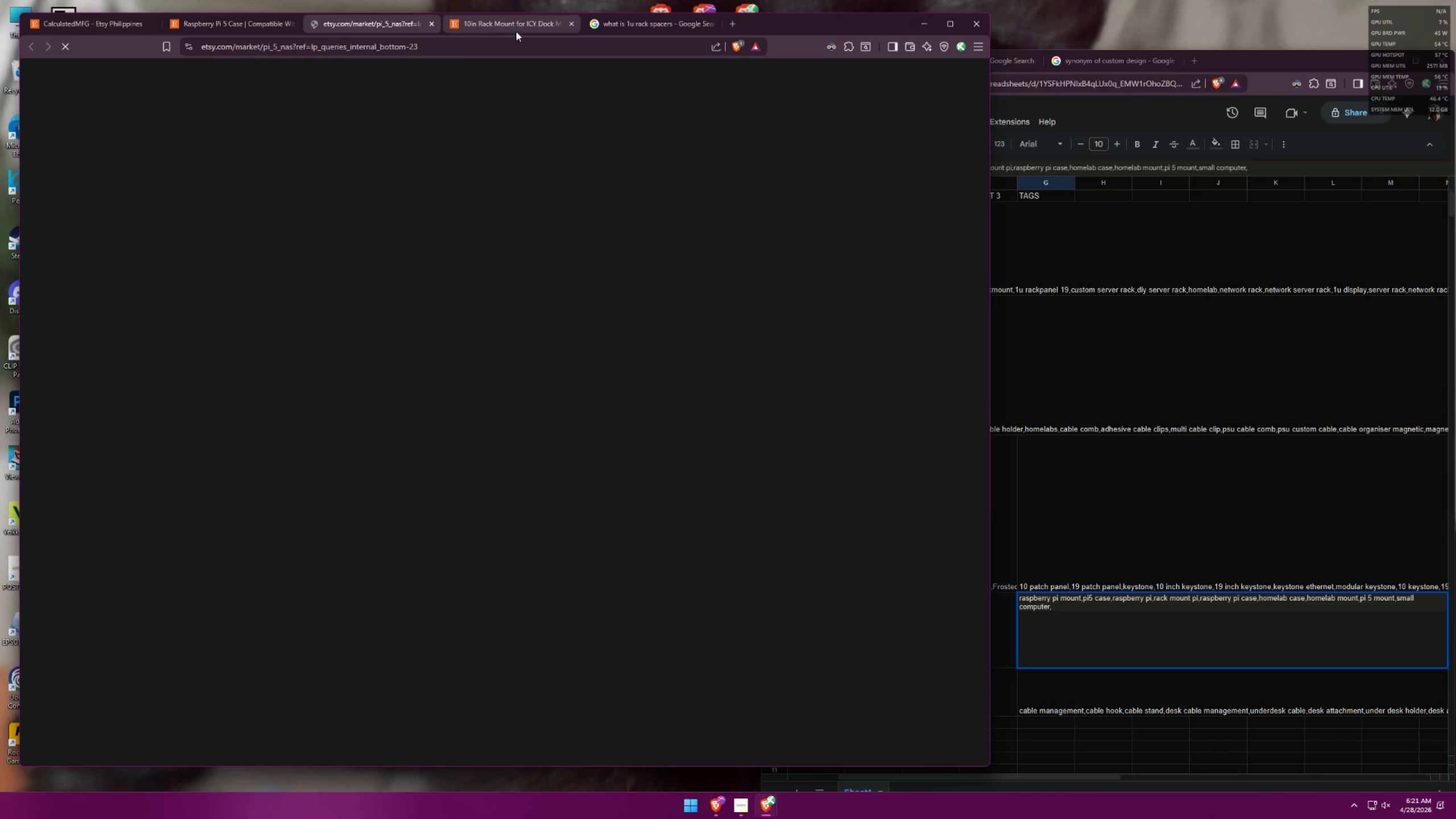 
left_click([569, 23])
 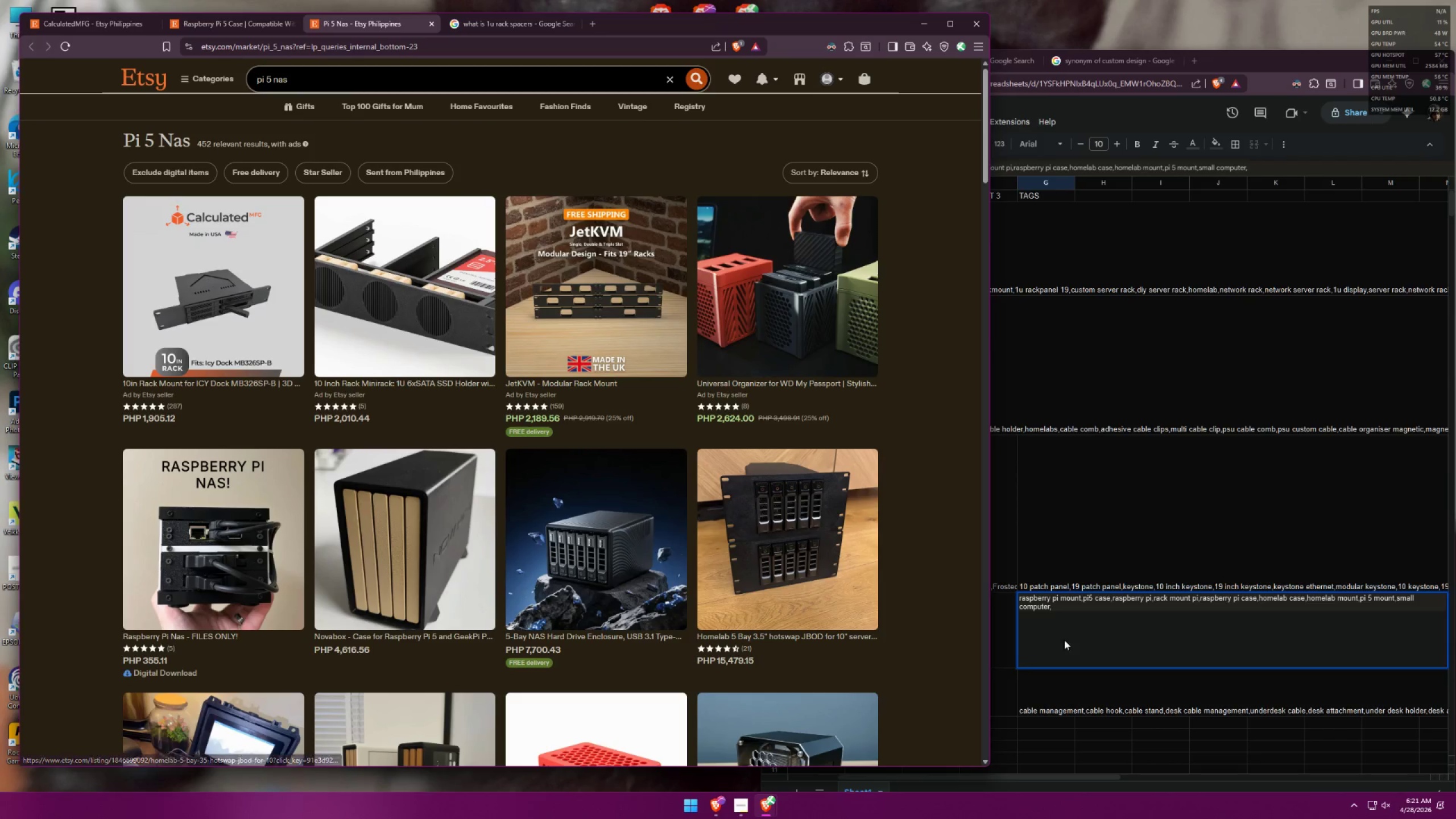 
left_click([1065, 606])
 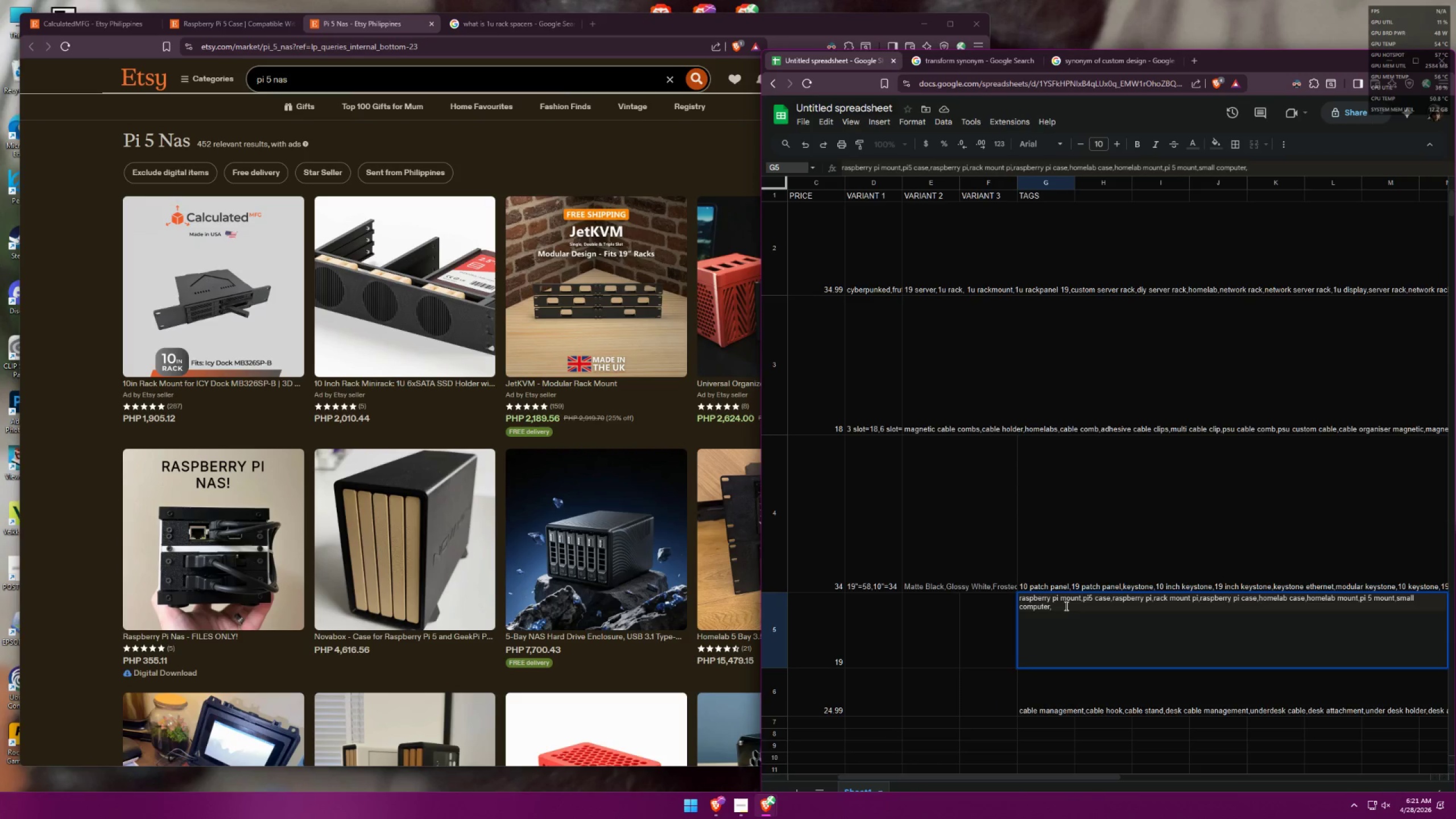 
type(5 )
key(Backspace)
key(Backspace)
type(pi 5 nas,)
 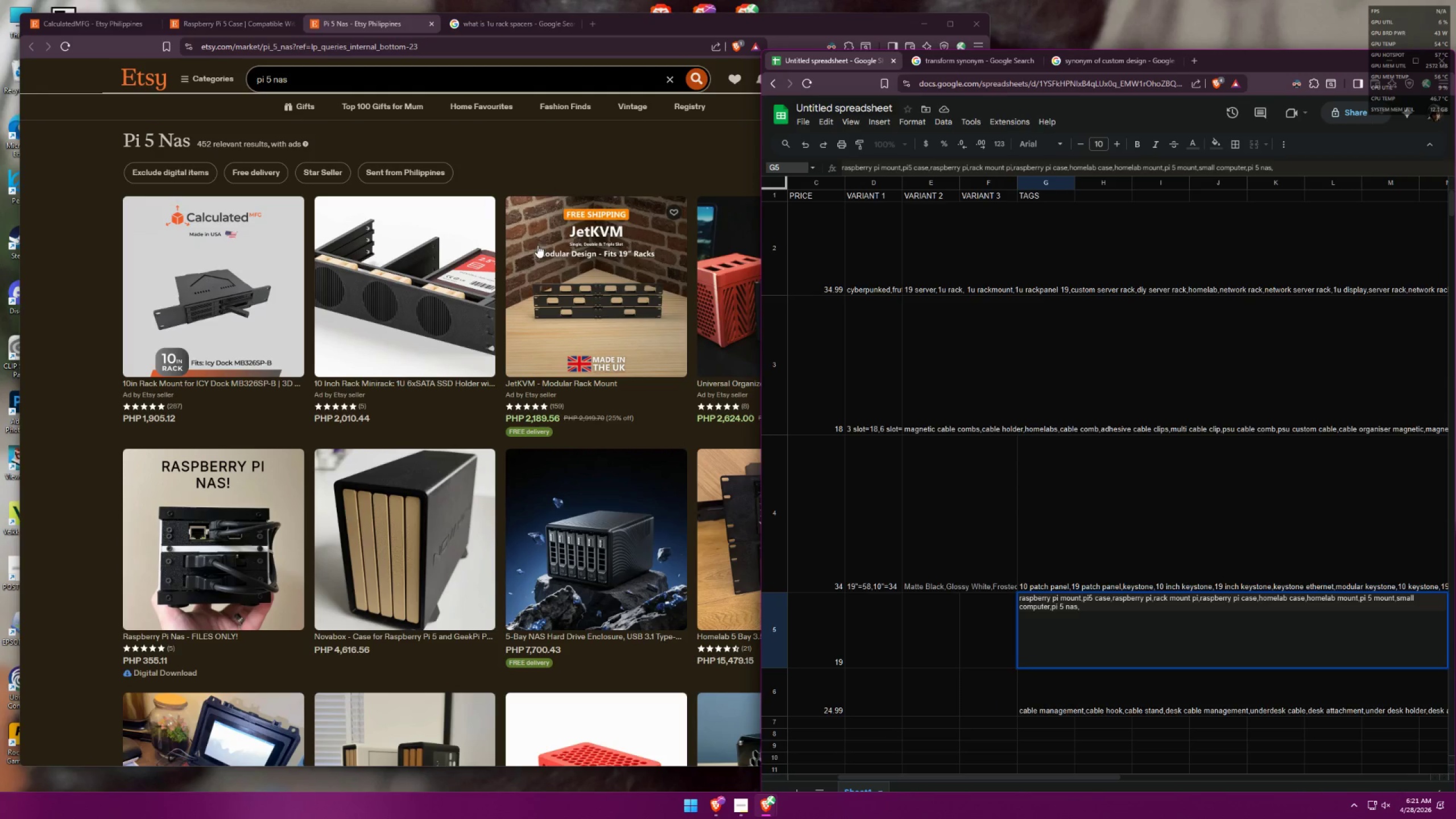 
left_click([454, 140])
 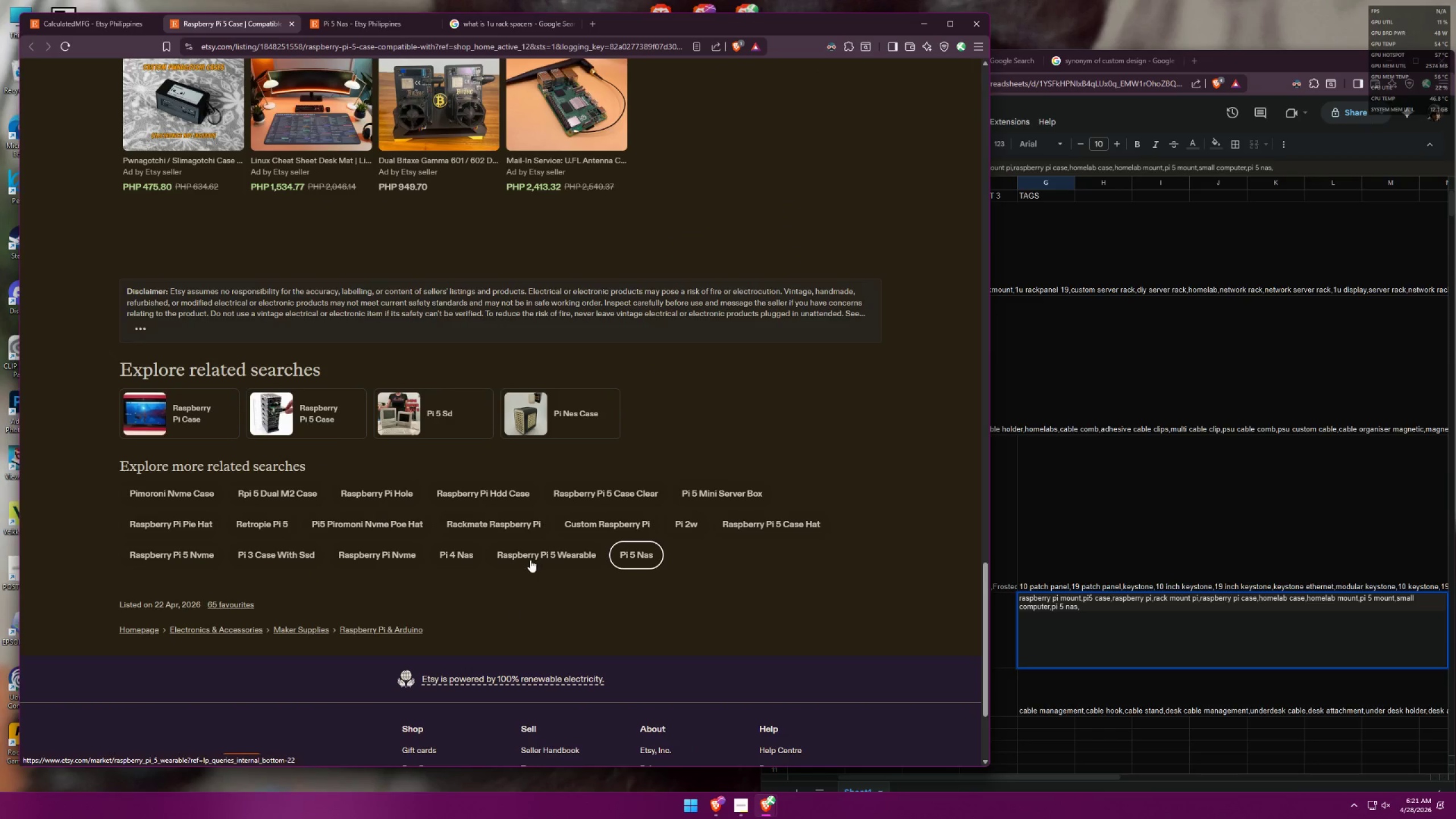 
left_click([1091, 607])
 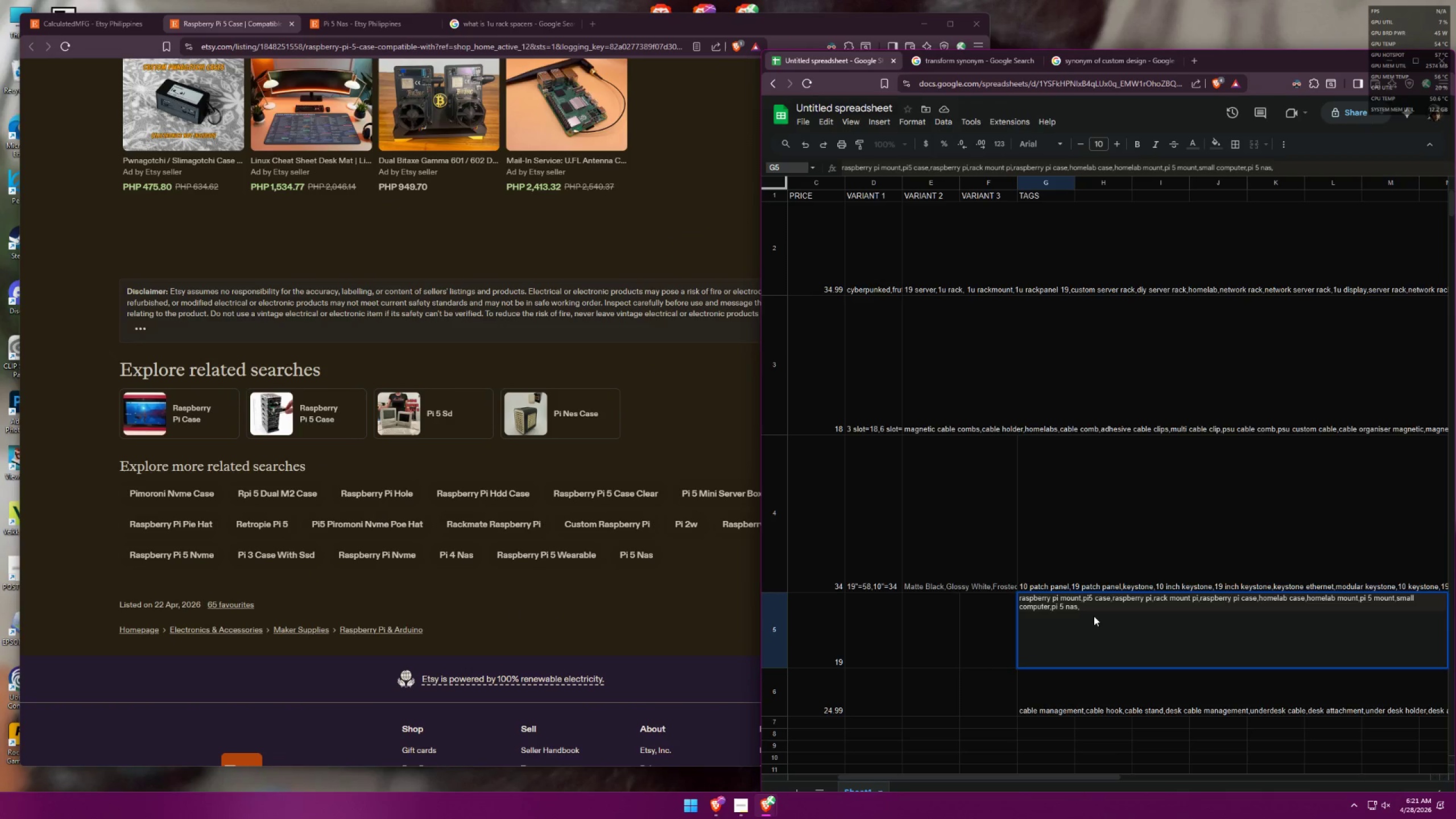 
type(pi 4 nas,)
 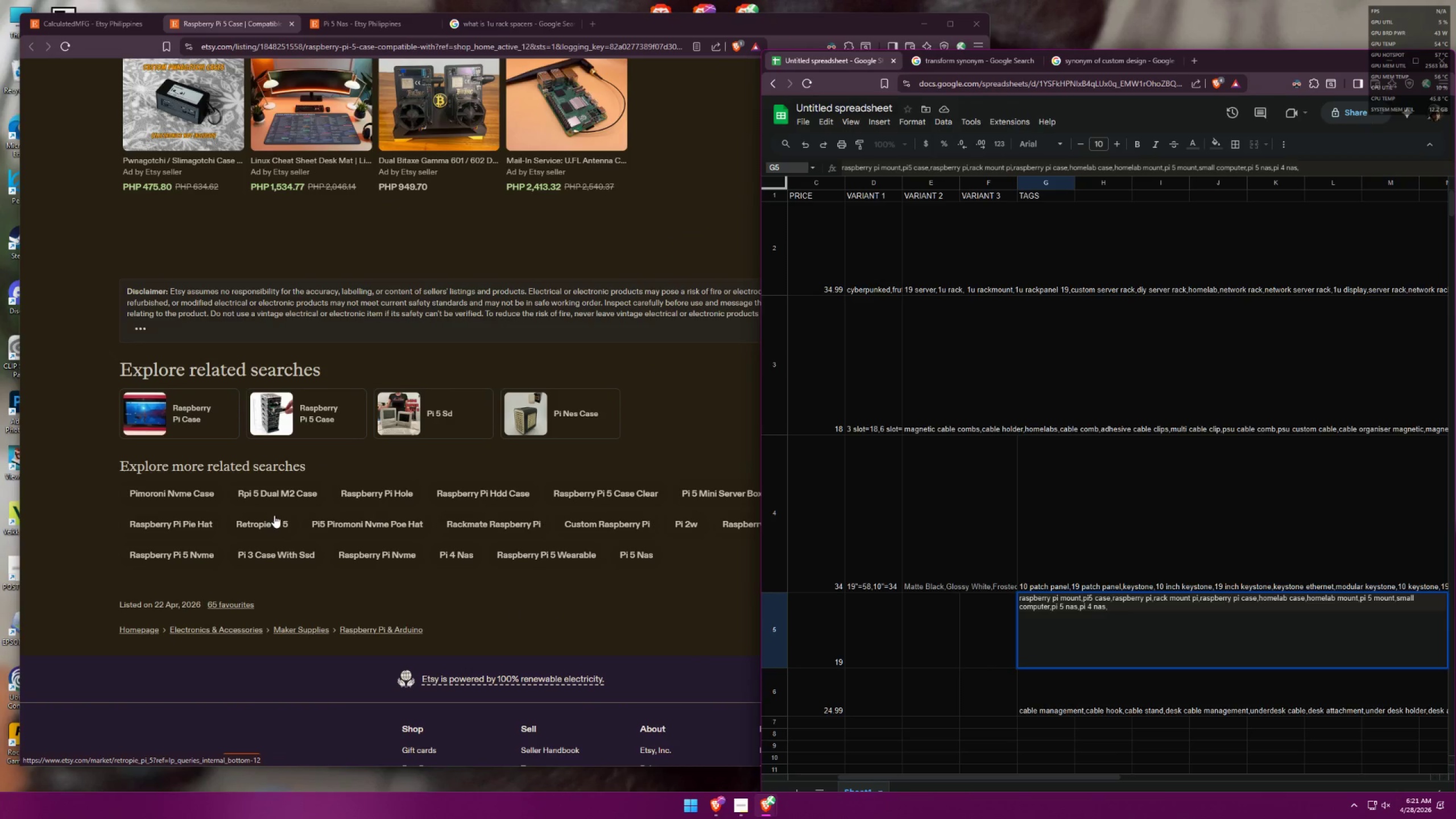 
middle_click([277, 516])
 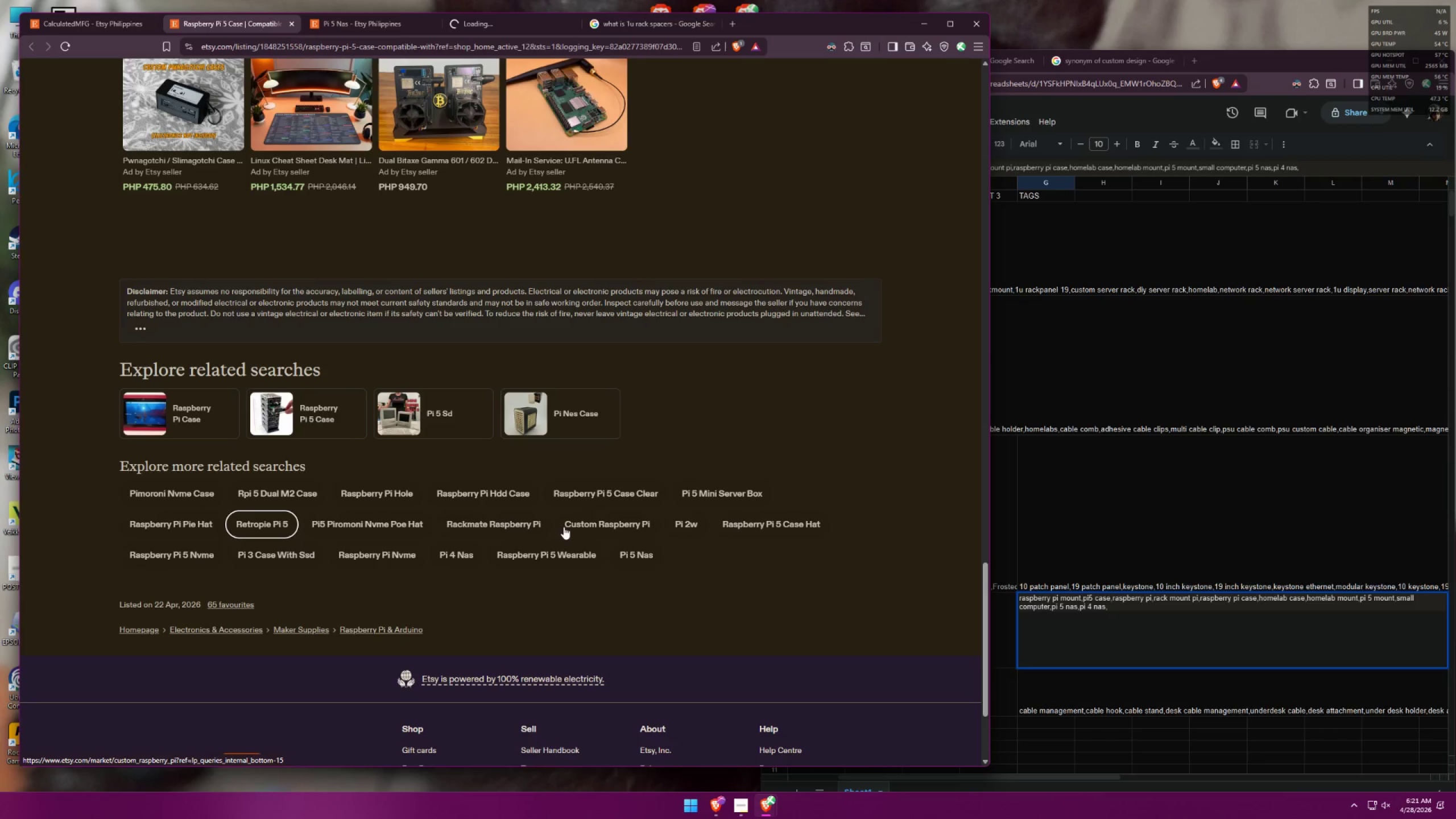 
middle_click([599, 522])
 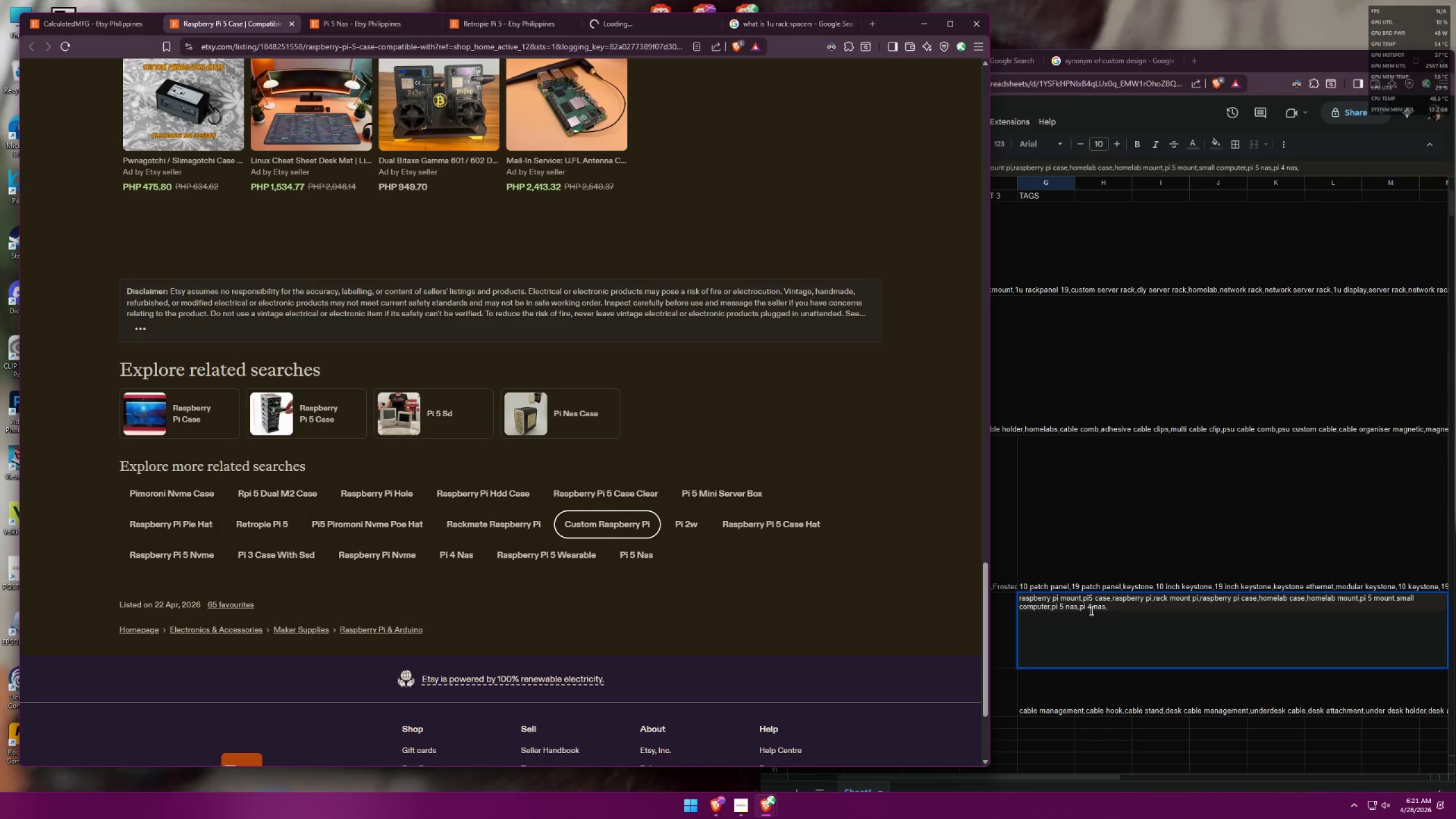 
left_click([1122, 607])
 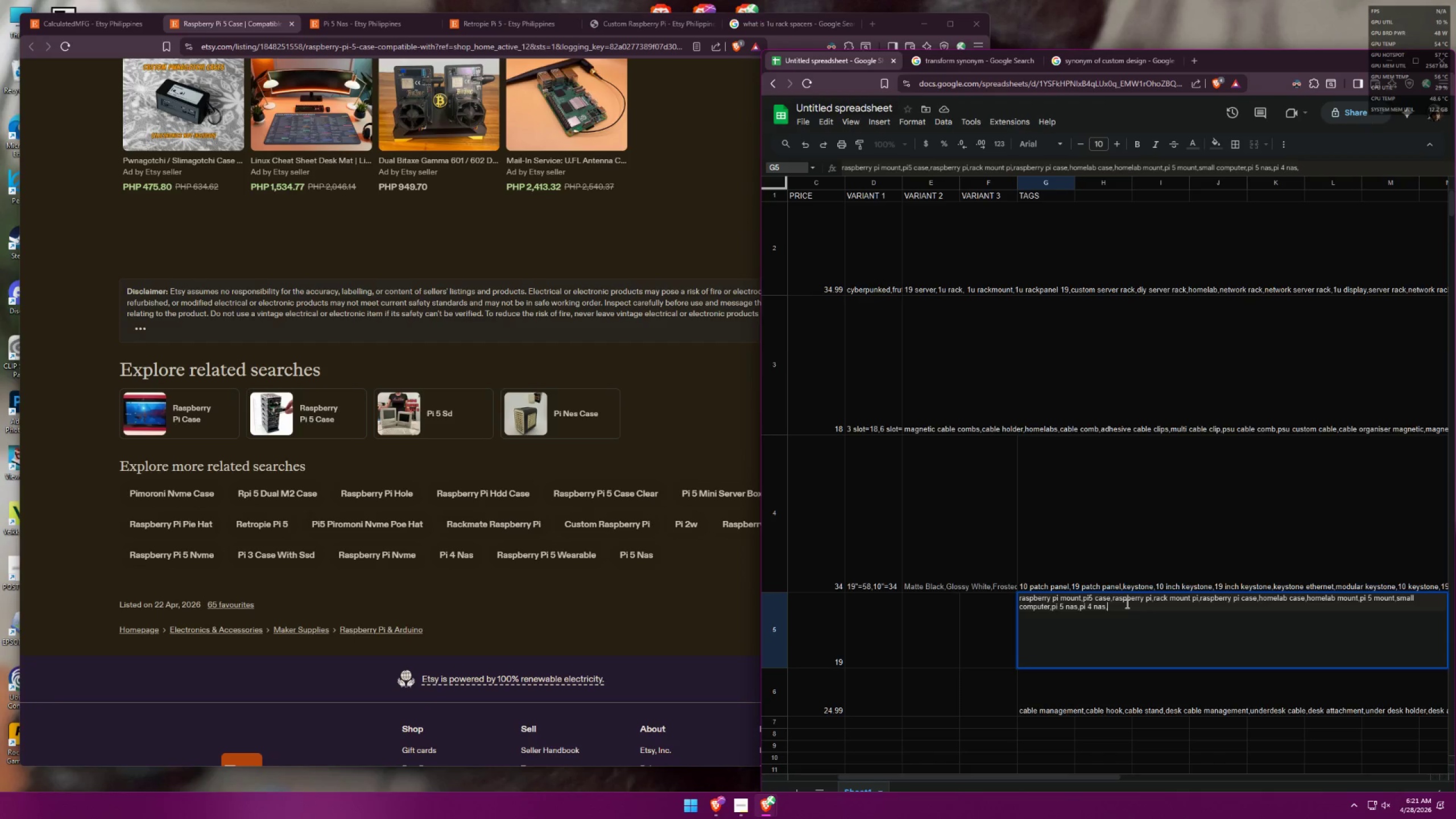 
type(custom raspberry pi)
 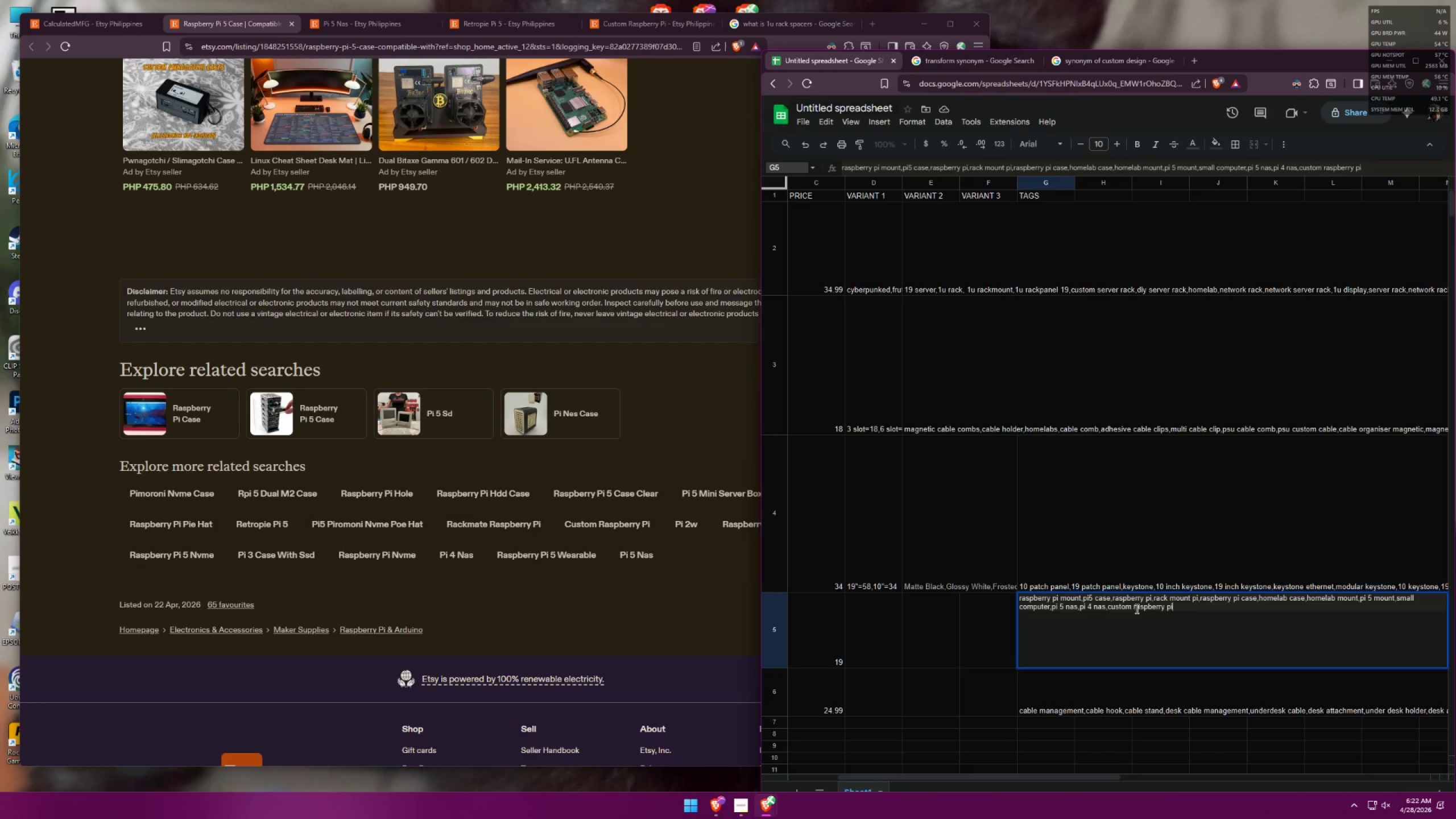 
left_click([1111, 606])
 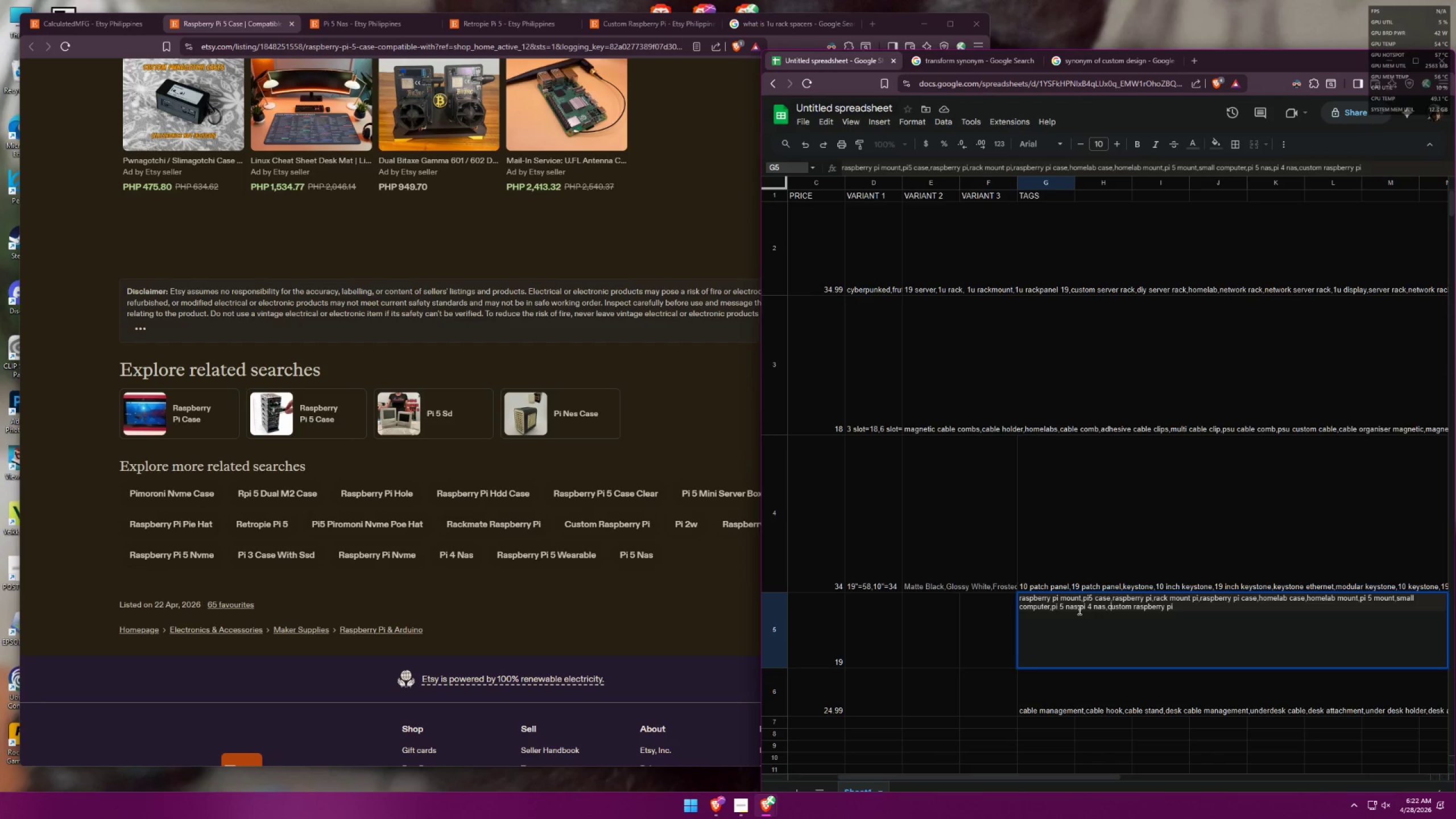 
left_click([1082, 610])
 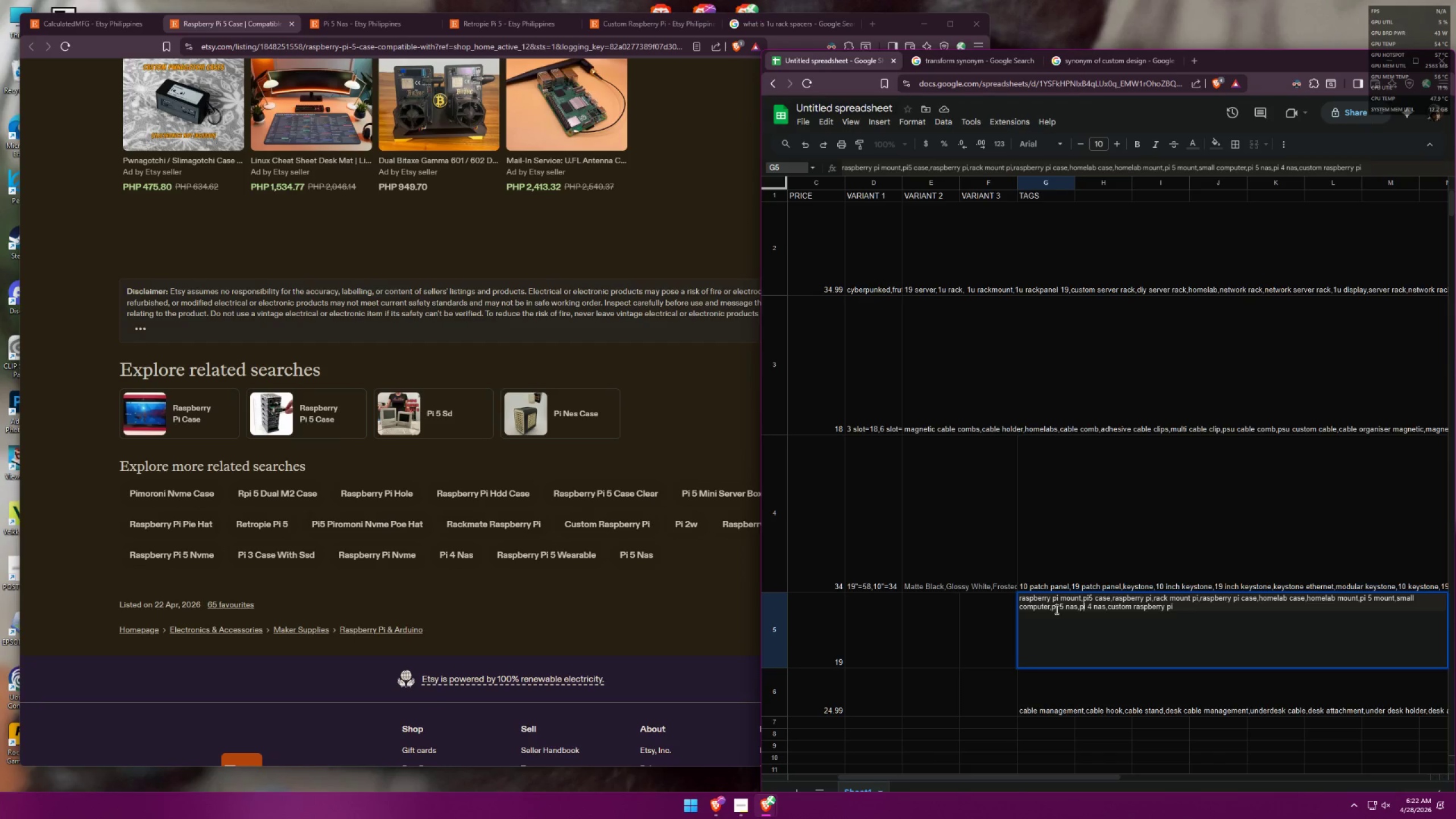 
left_click([1054, 609])
 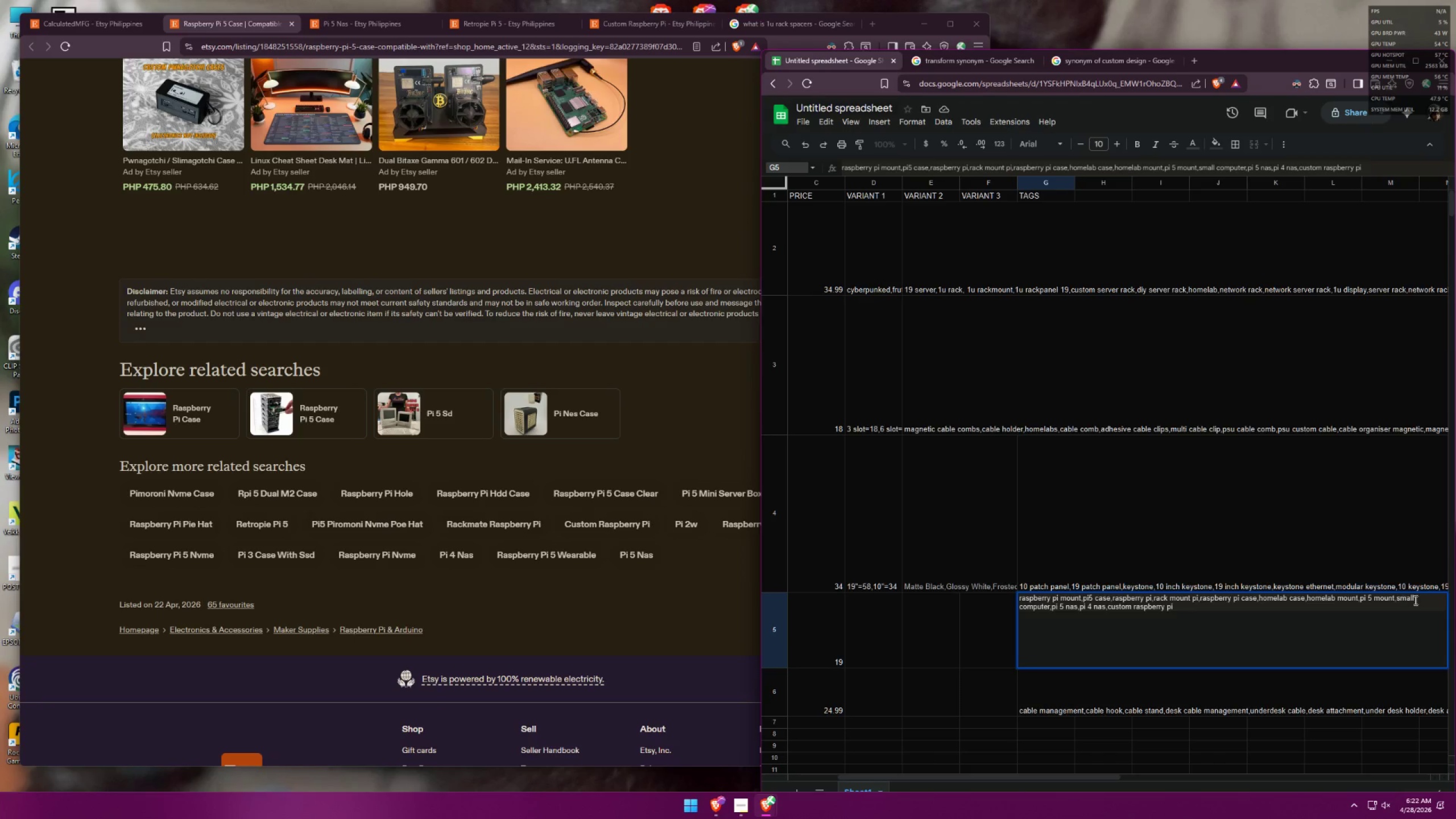 
left_click([1404, 599])
 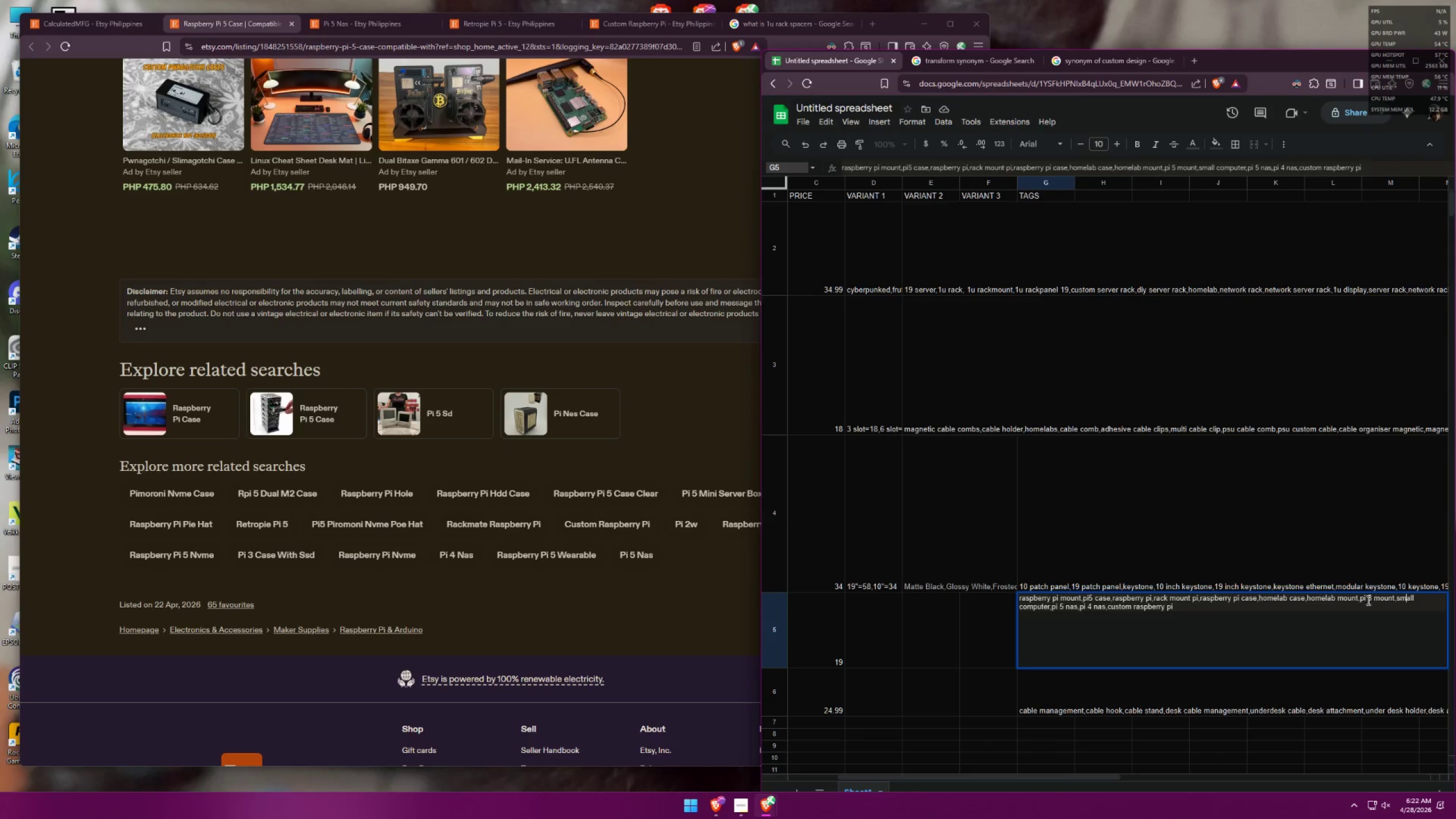 
left_click([1362, 600])
 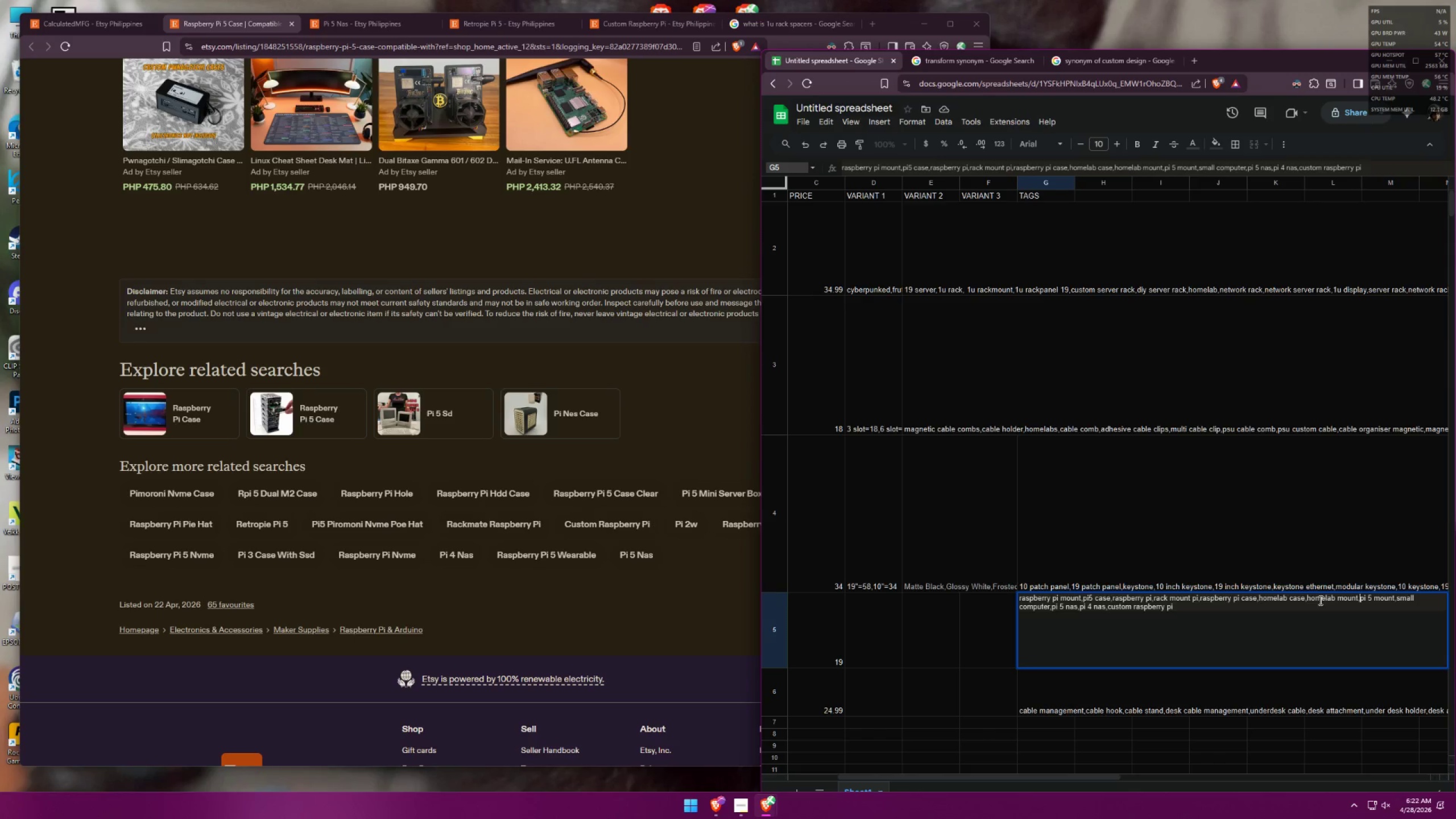 
left_click([1310, 598])
 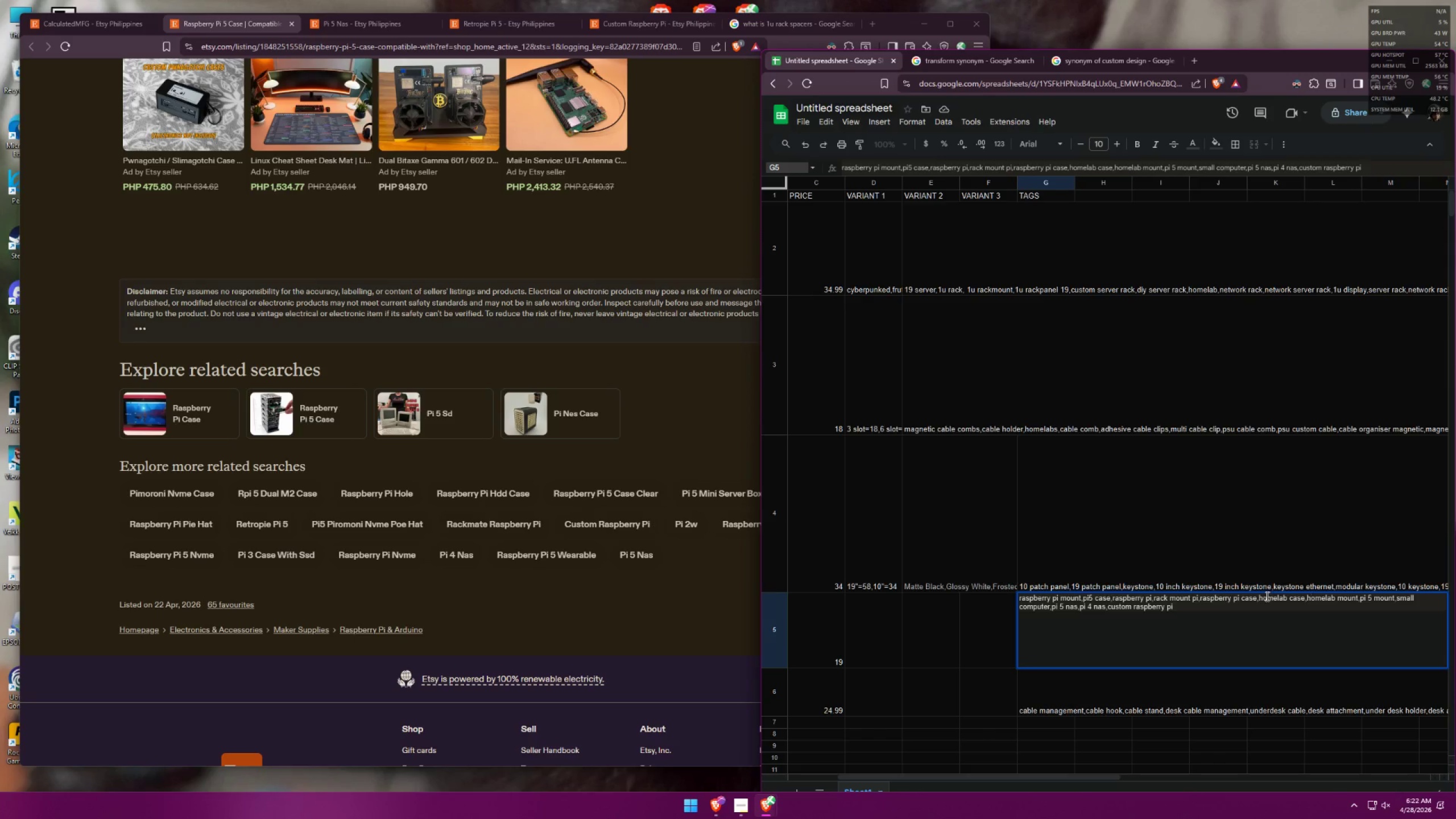 
left_click([1264, 596])
 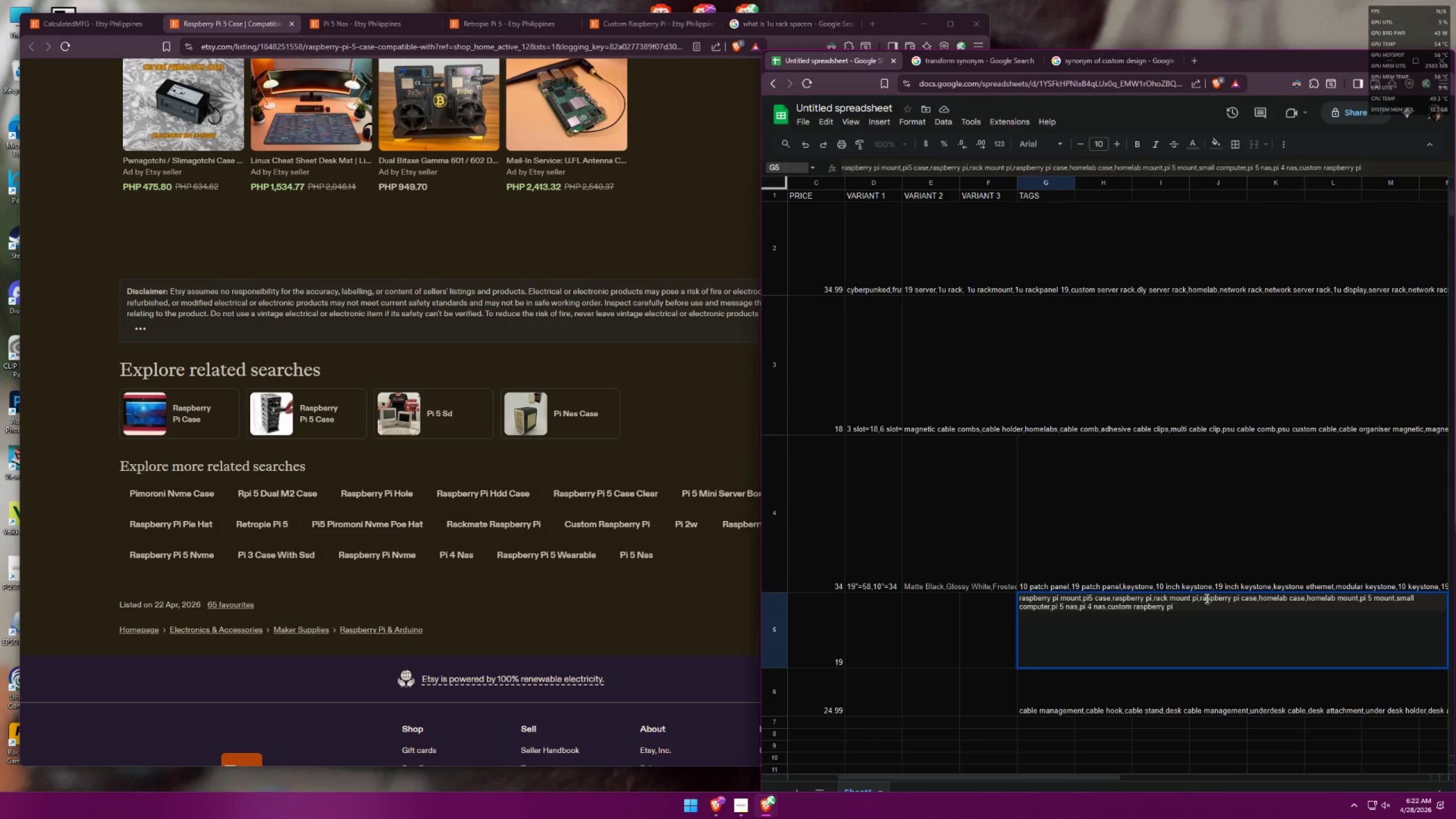 
left_click([1205, 598])
 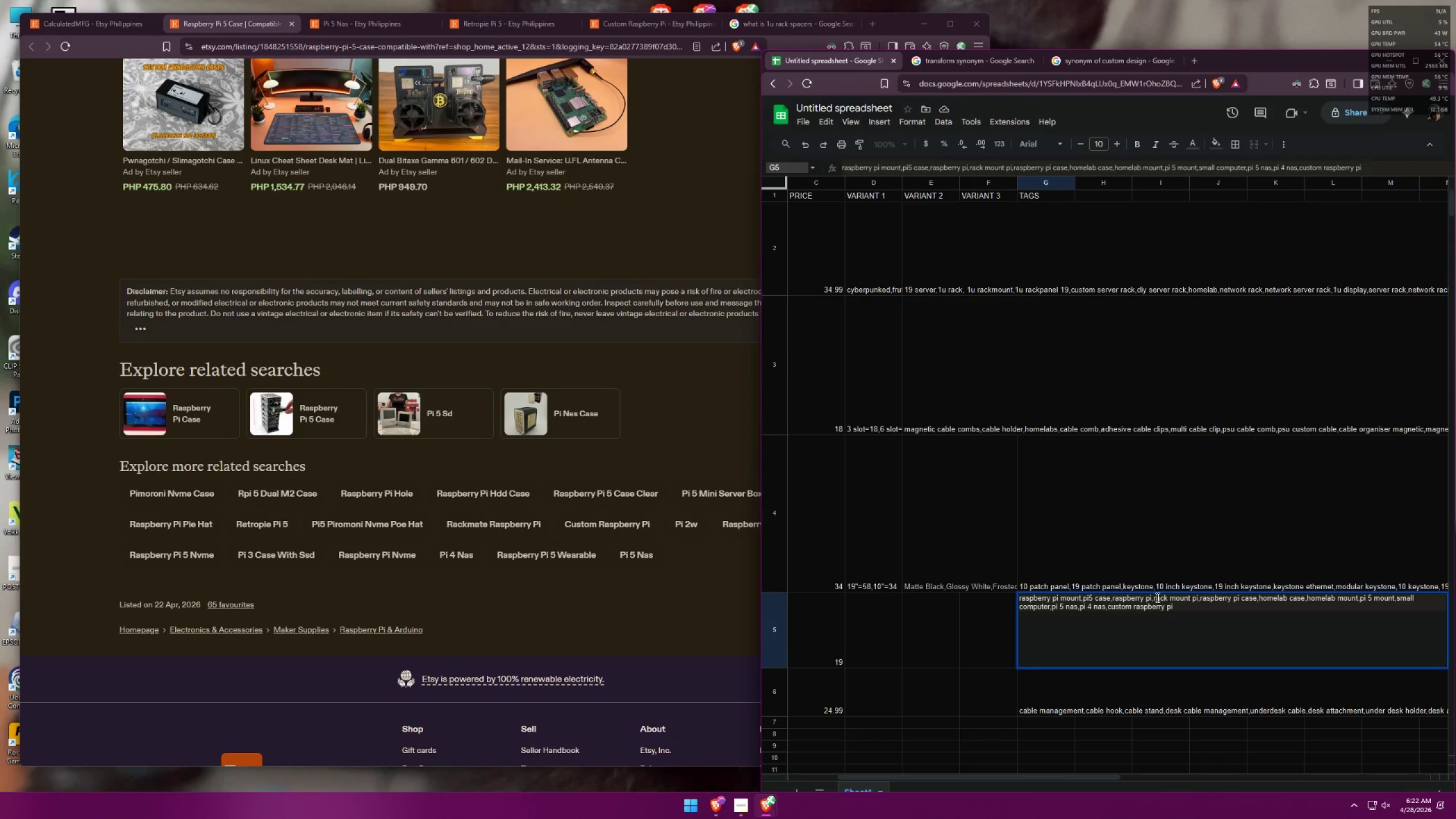 
left_click([1157, 597])
 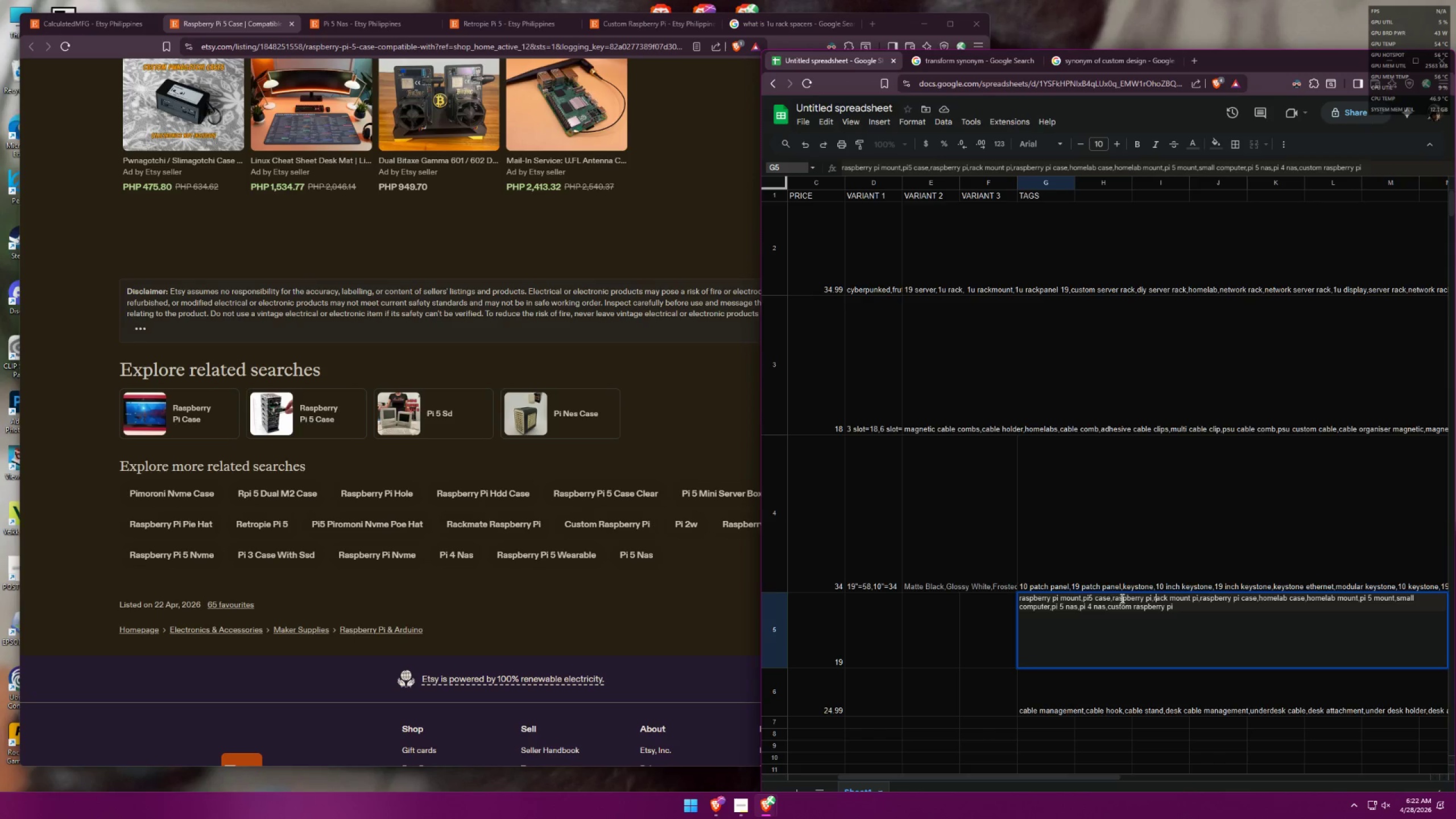 
left_click([1117, 598])
 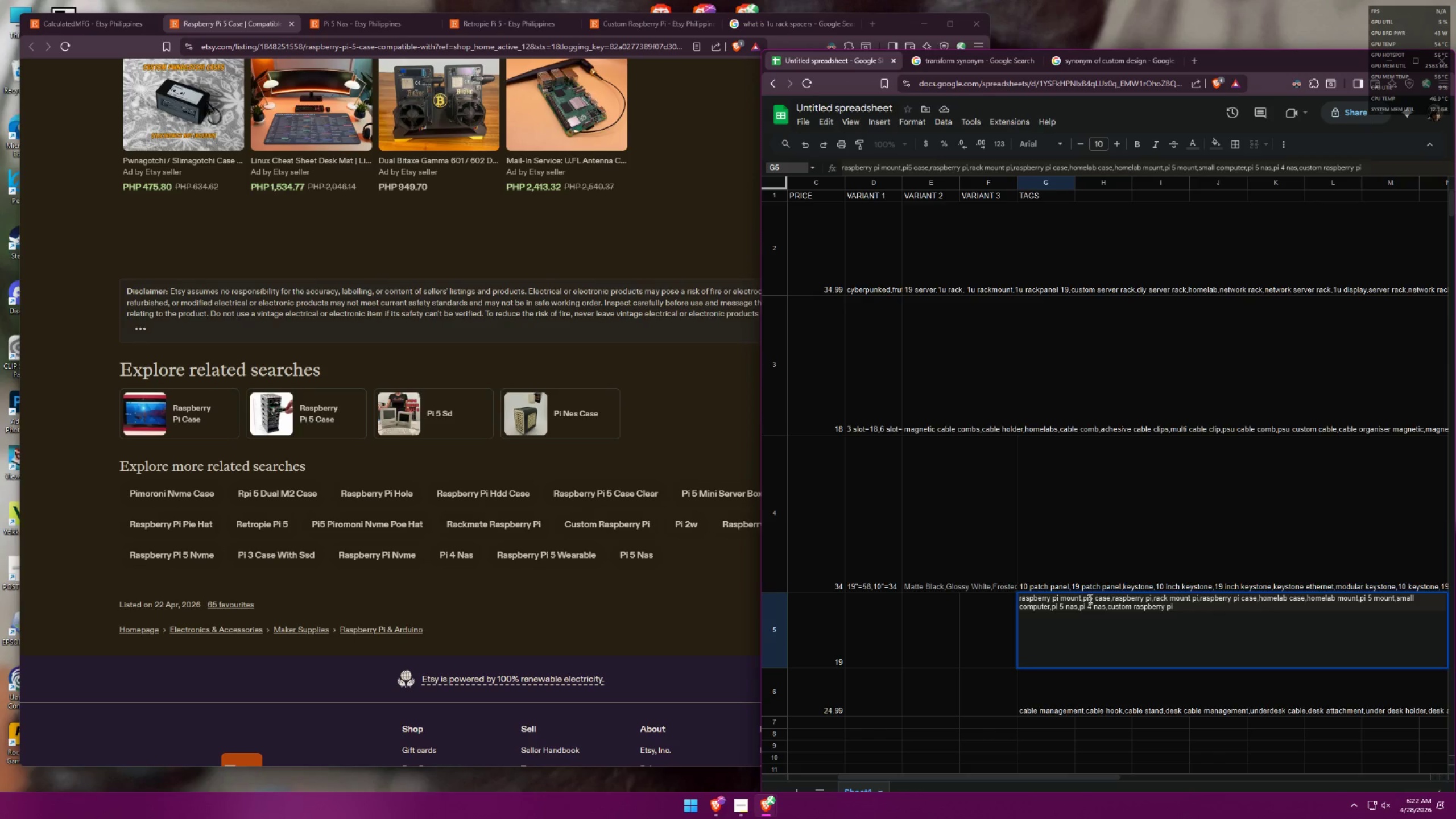 
left_click([1087, 598])
 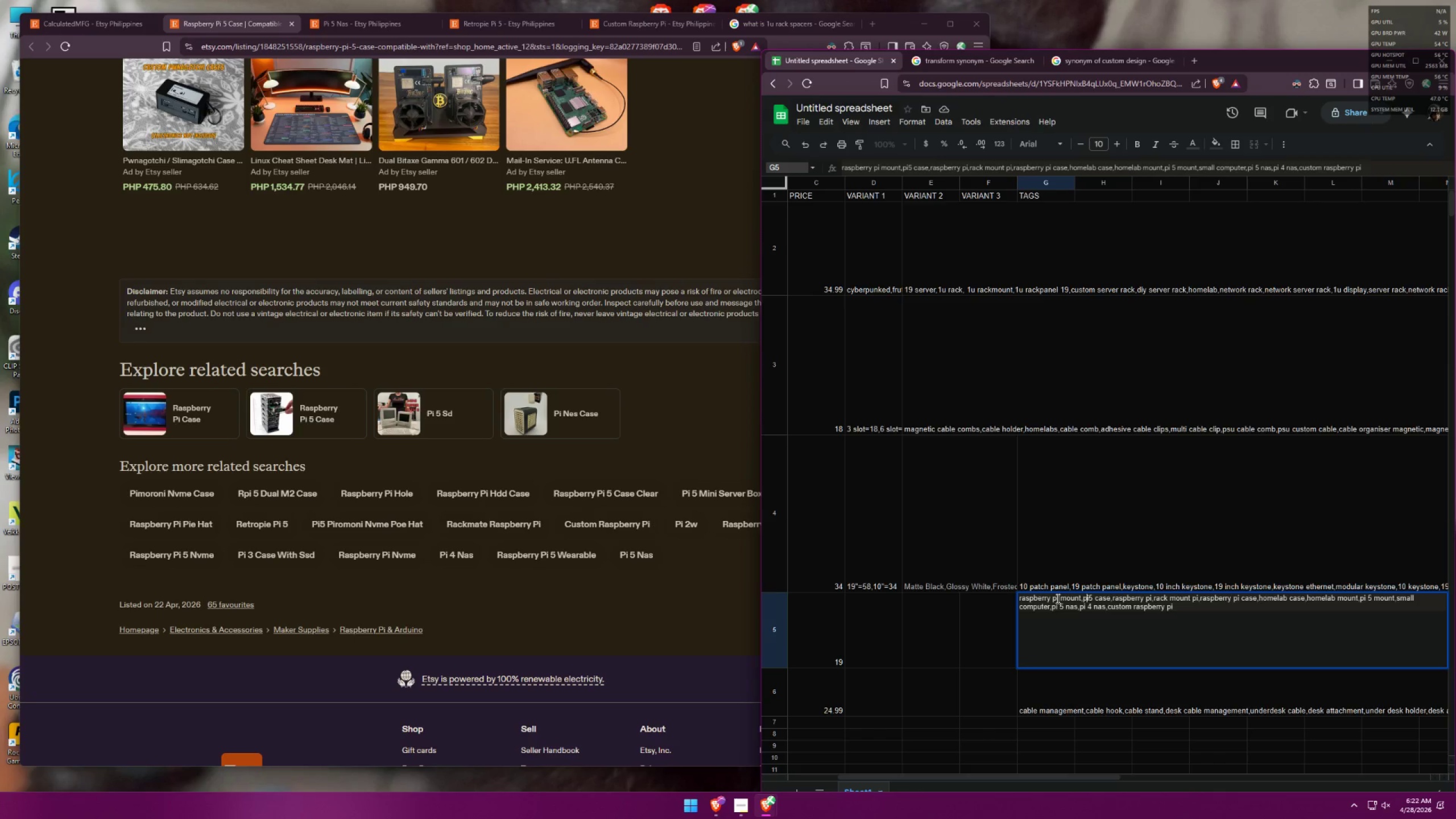 
left_click([1029, 597])
 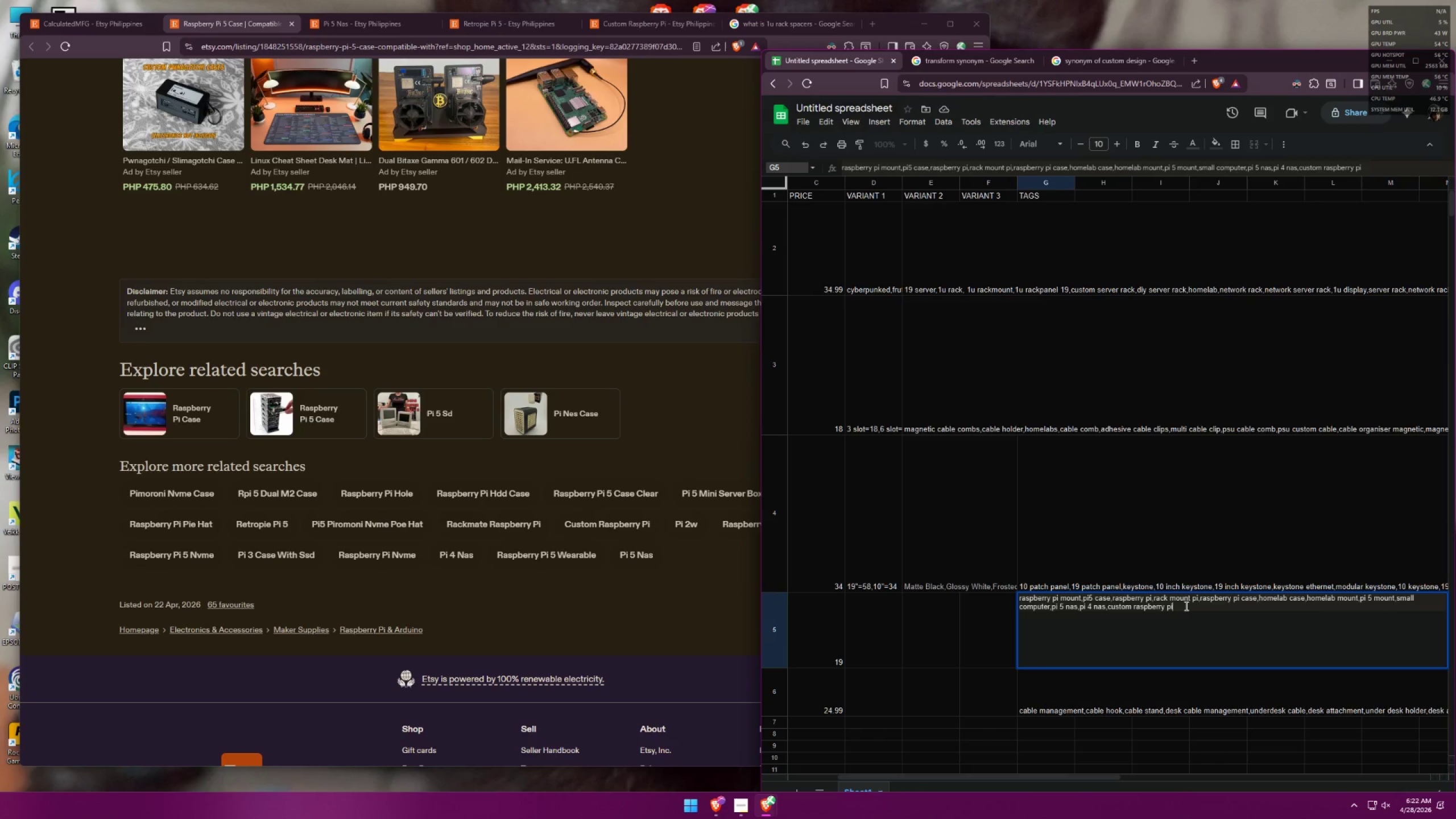 
key(Comma)
 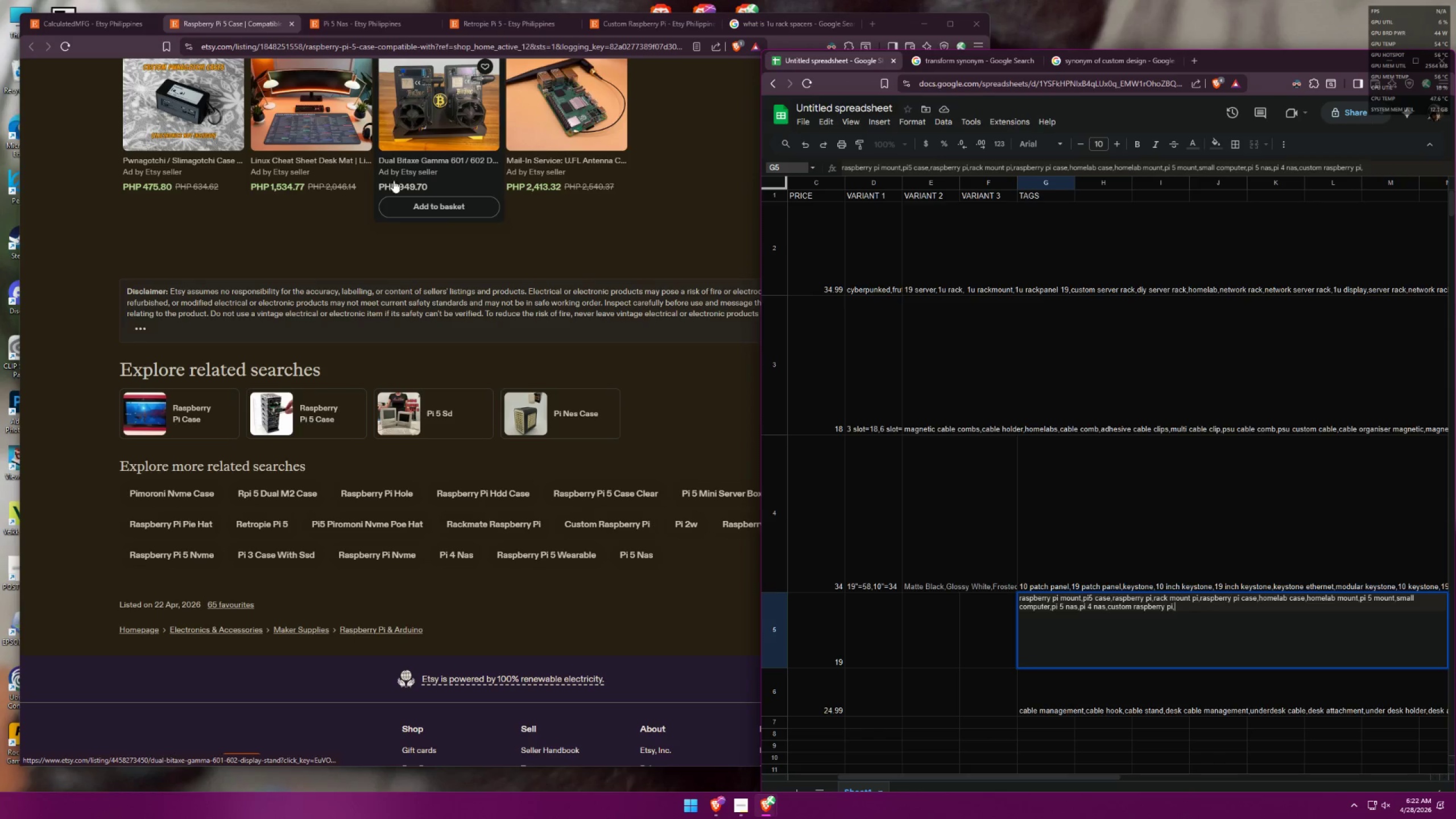 
middle_click([282, 517])
 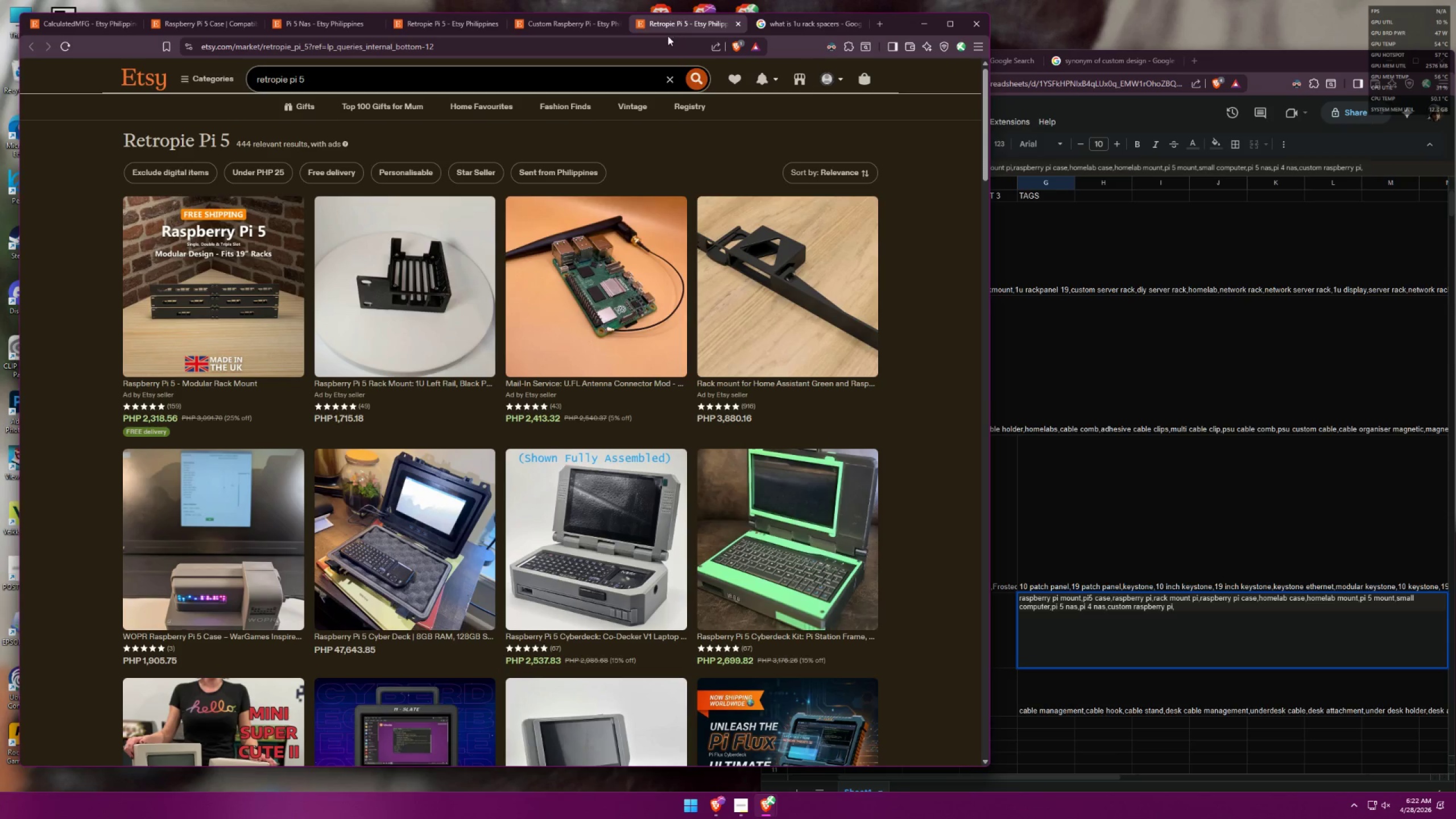 
left_click([210, 23])
 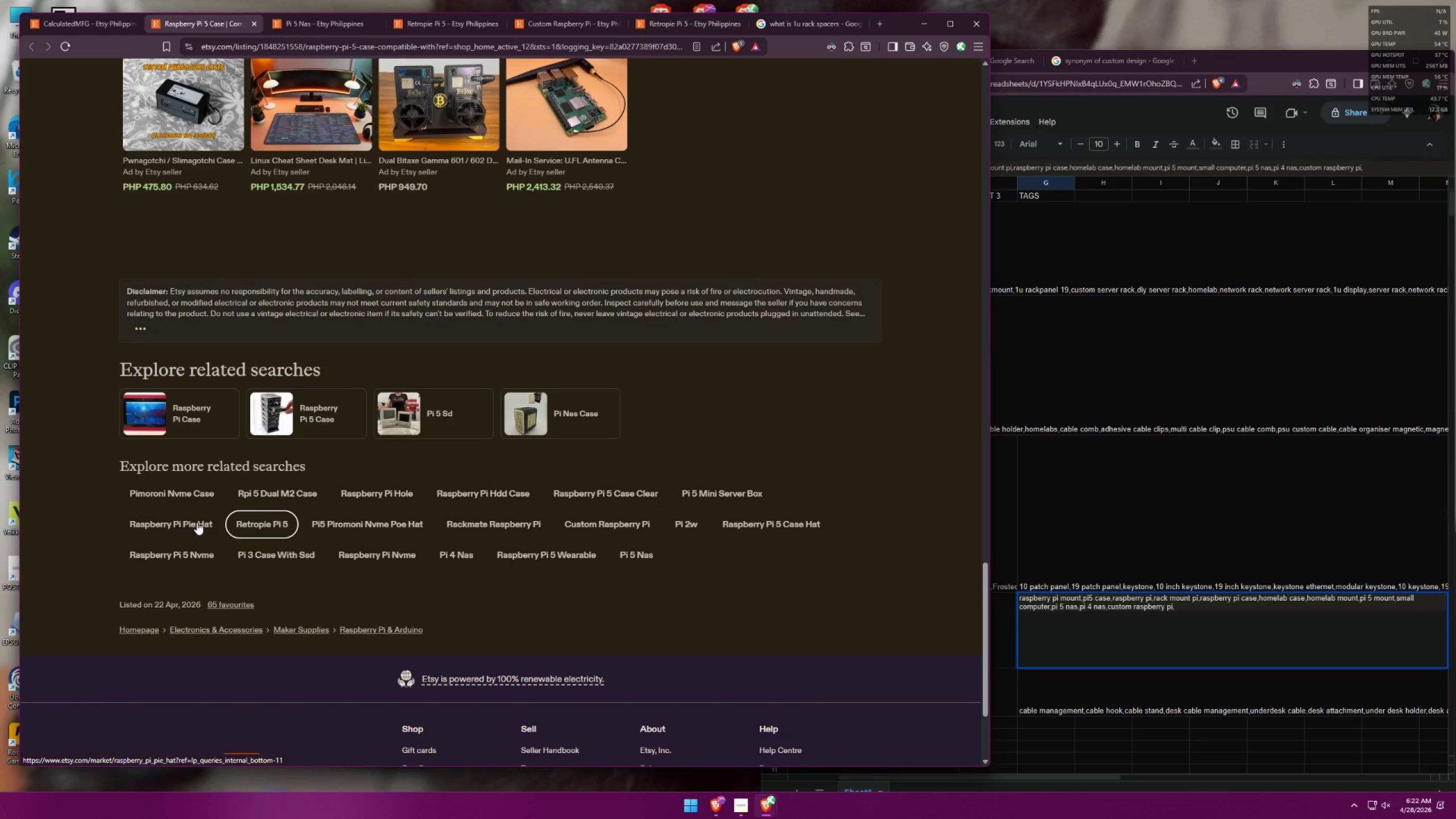 
middle_click([379, 491])
 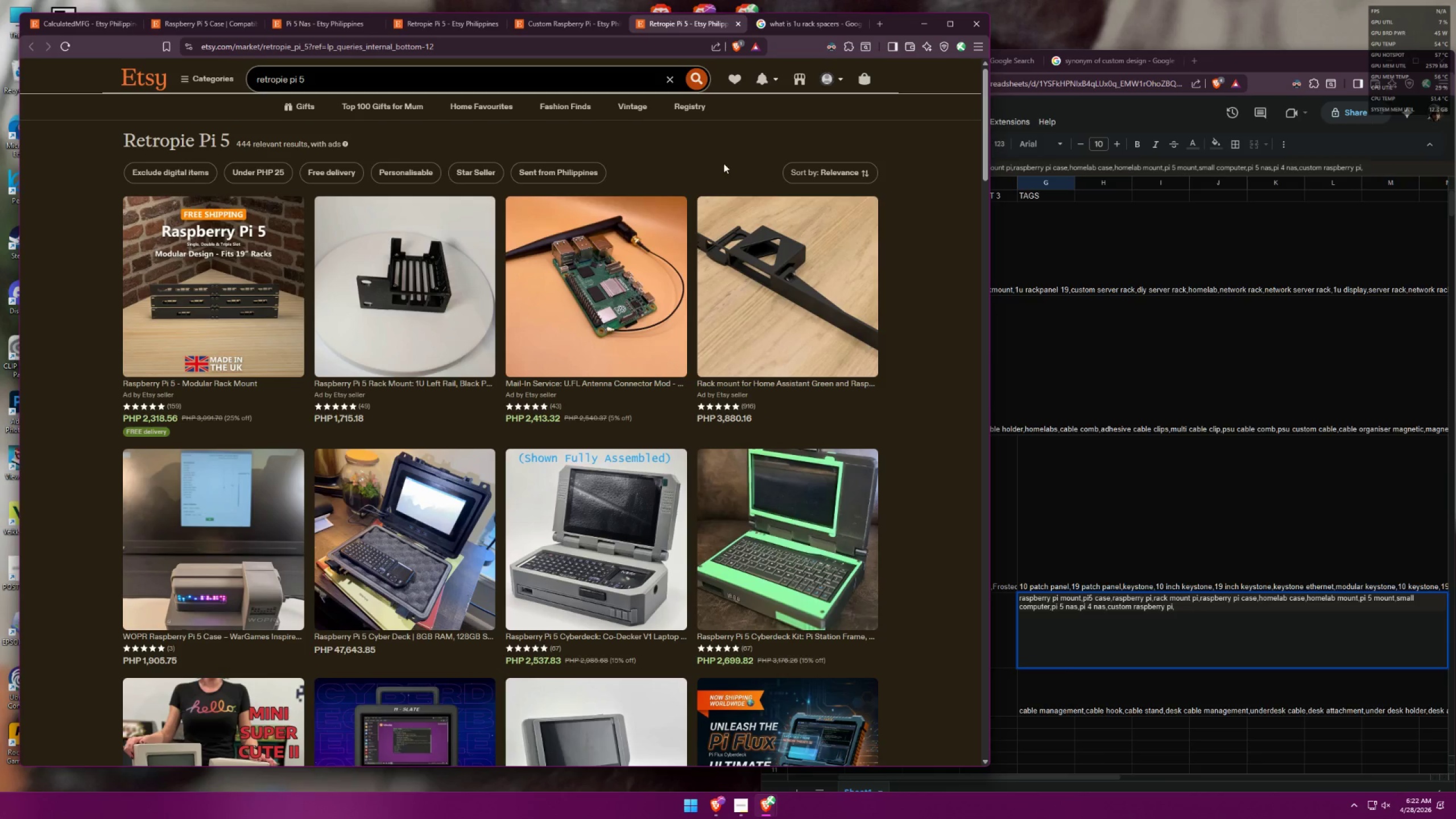 
wait(5.36)
 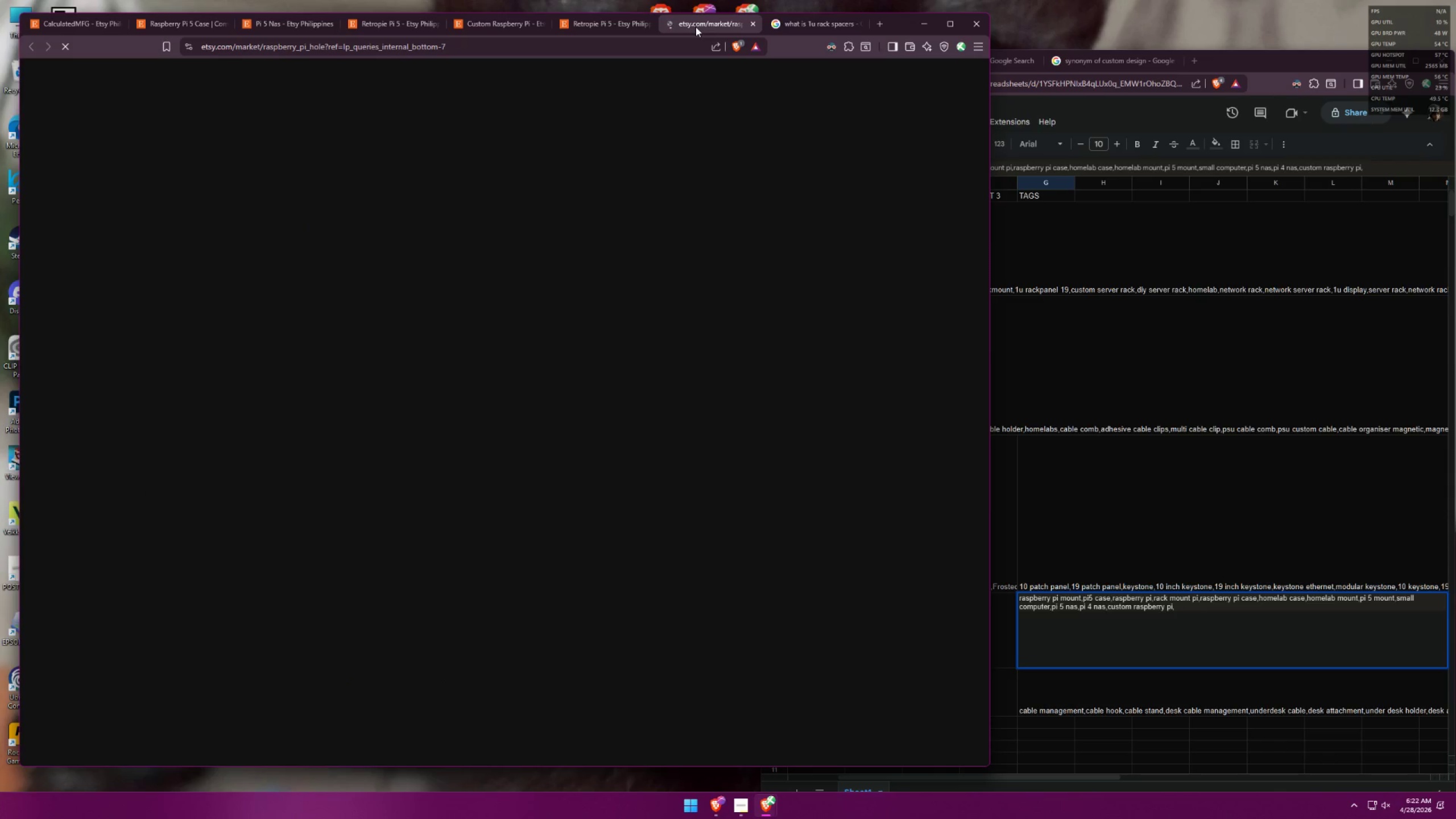 
left_click([1192, 605])
 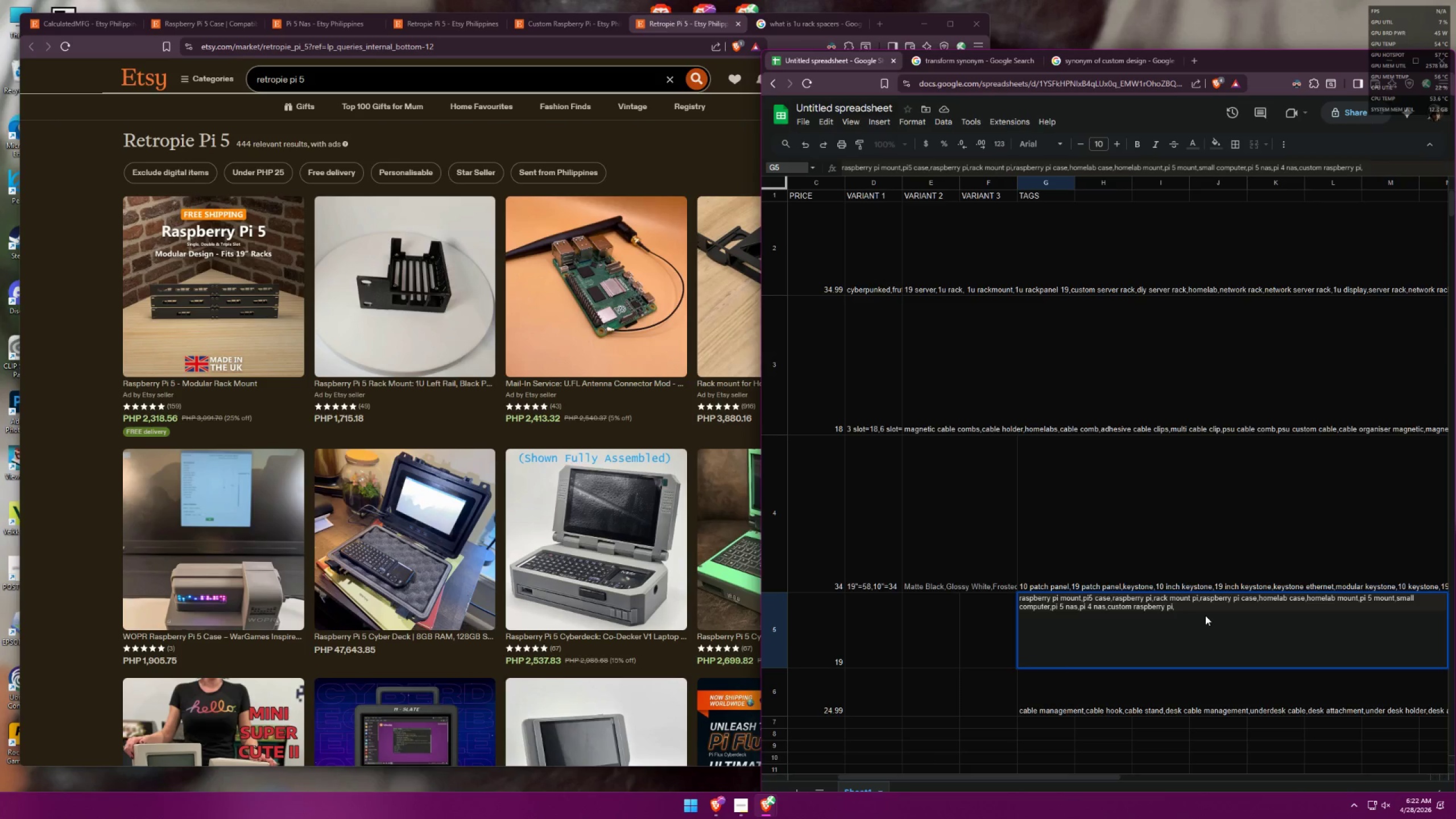 
type(retropie pi 5)
 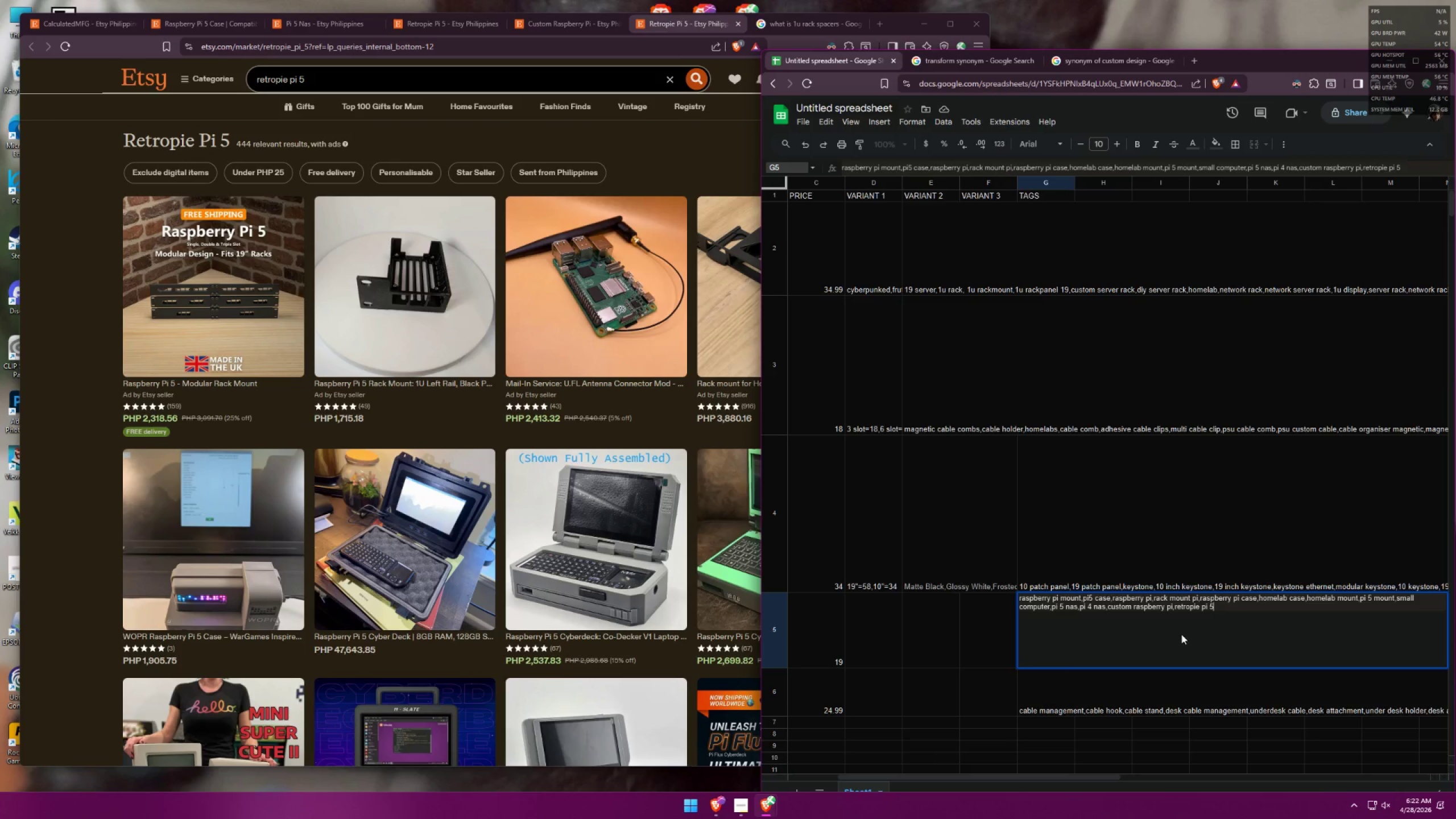 
left_click([1052, 694])
 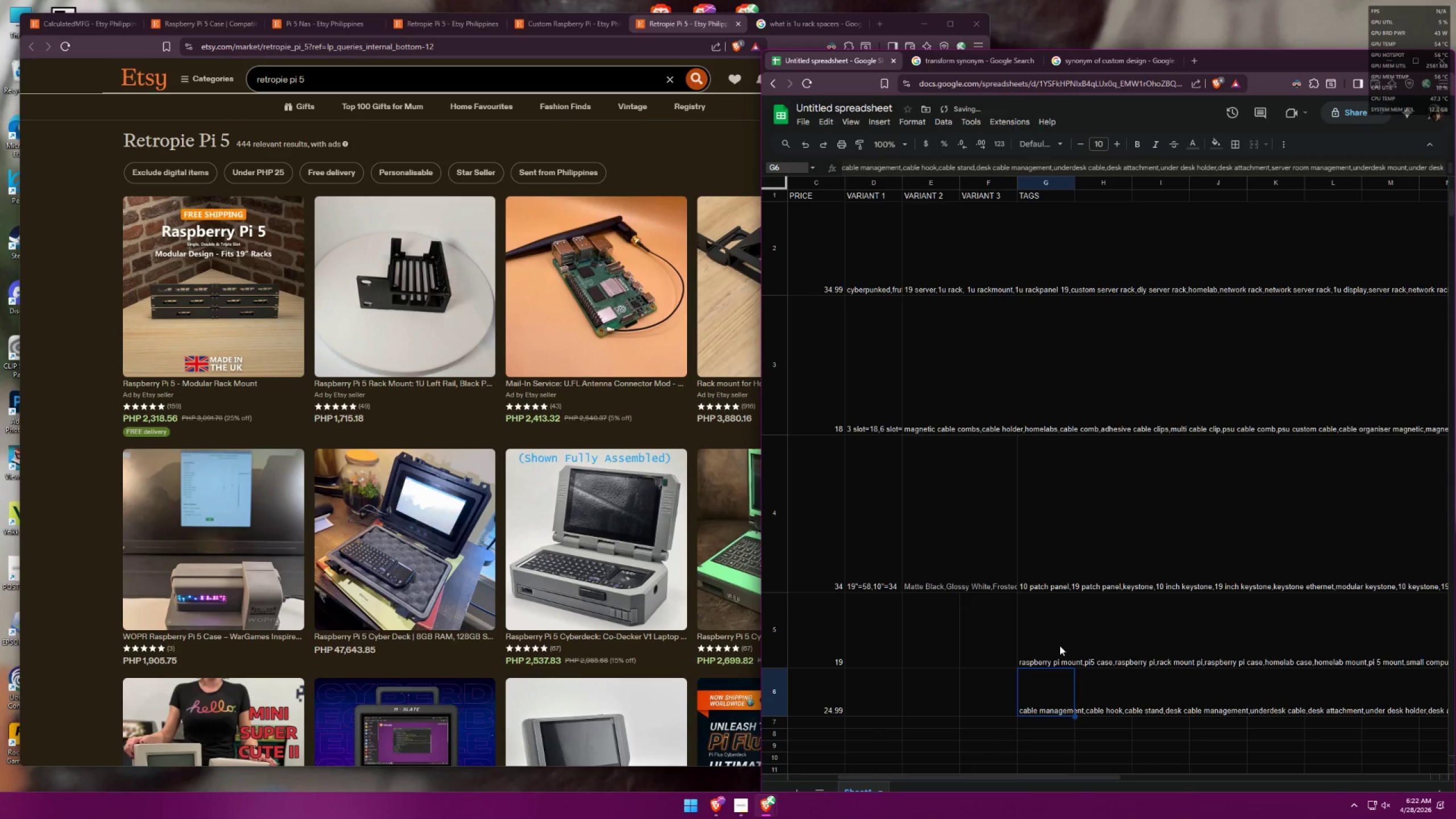 
double_click([1060, 646])
 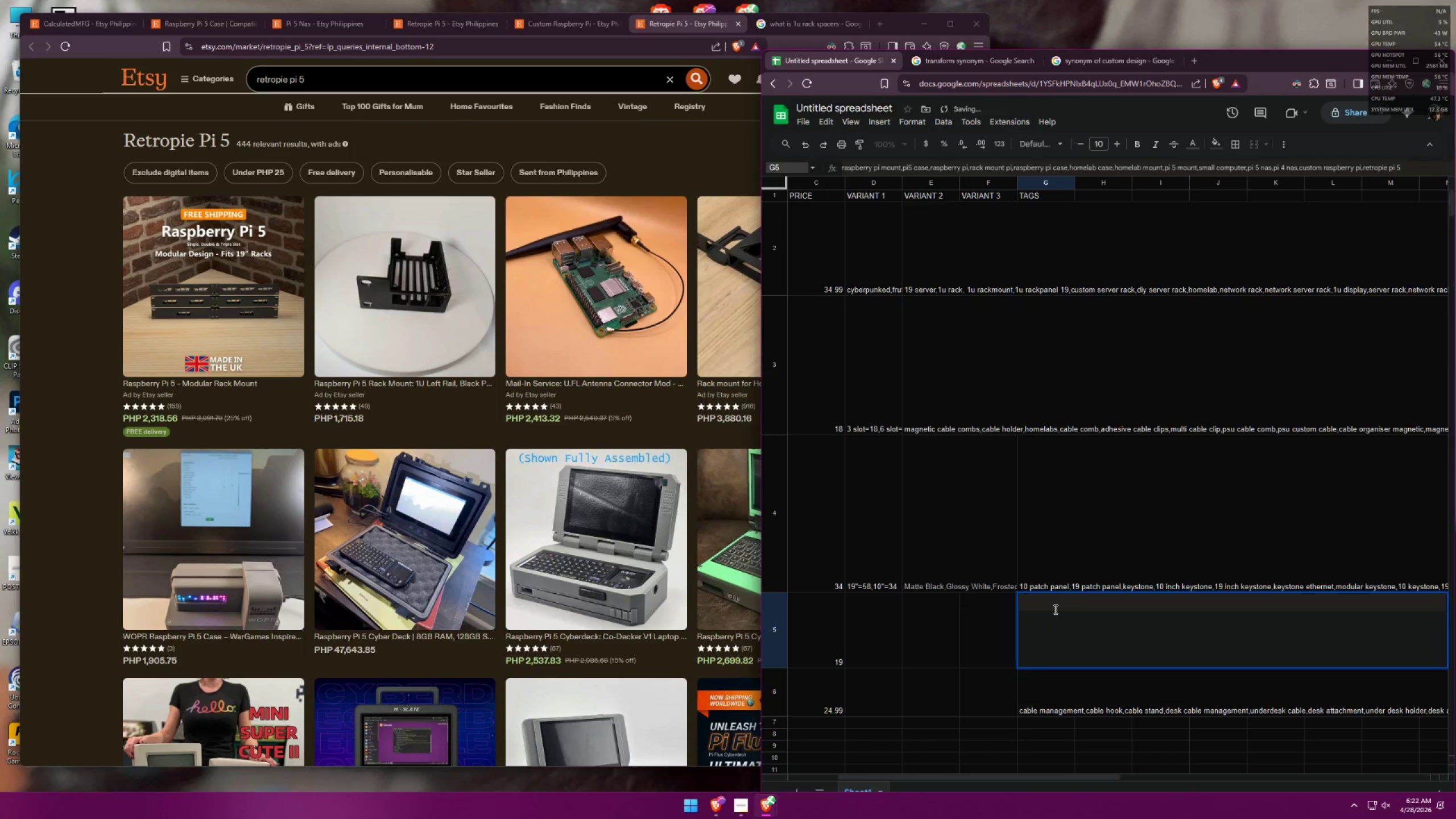 
double_click([1054, 609])
 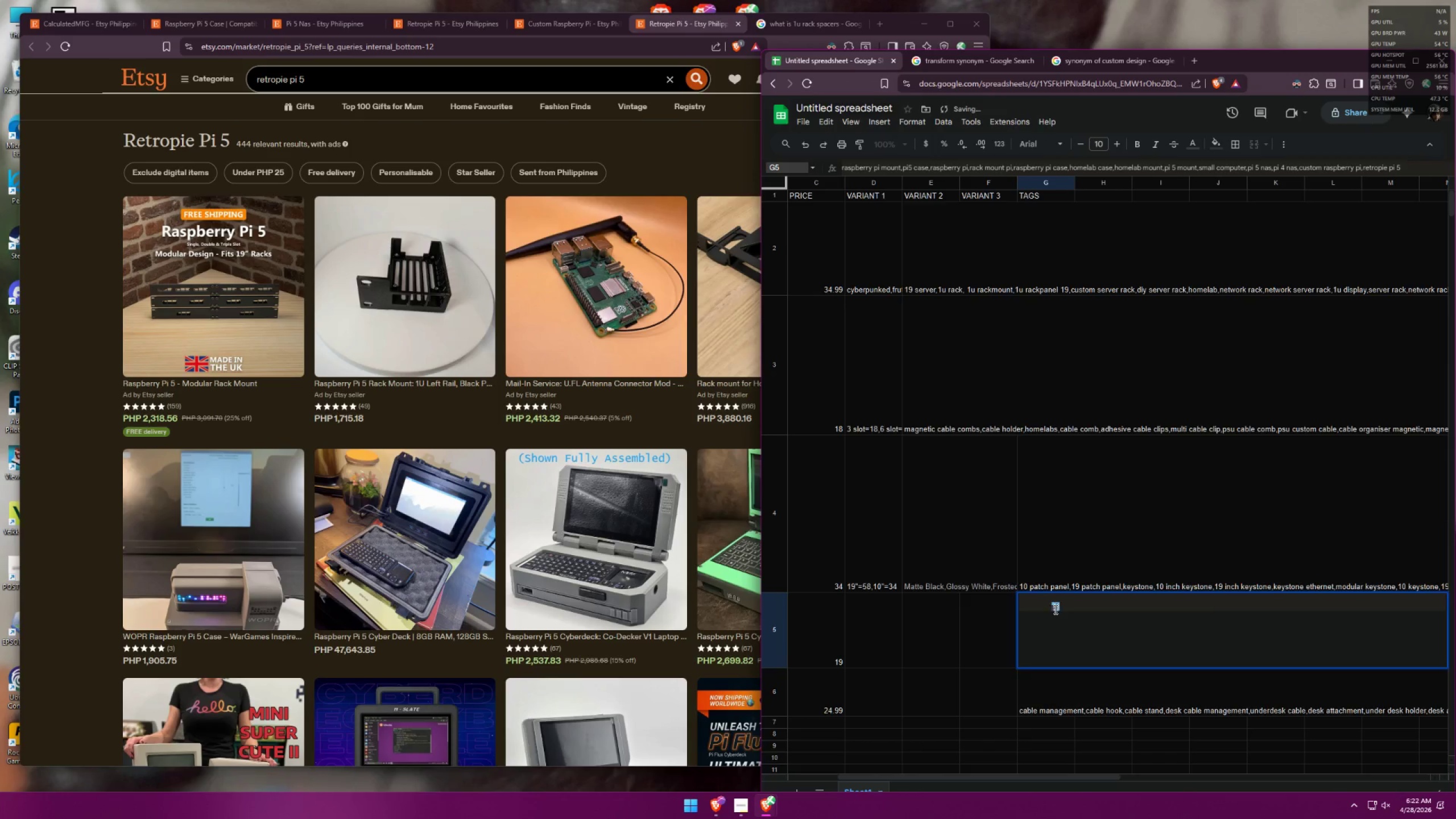 
triple_click([1054, 609])
 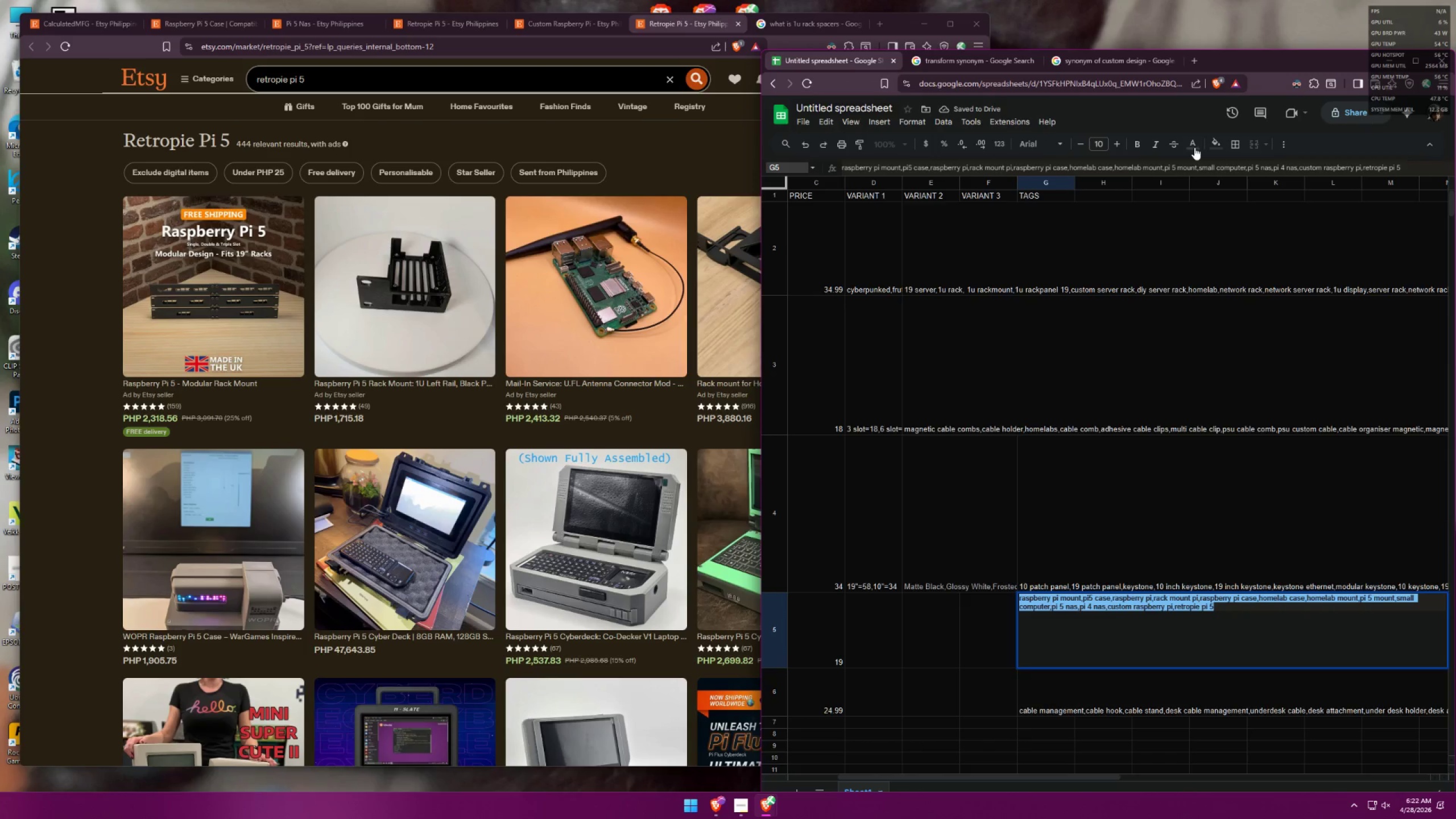 
left_click([1197, 144])
 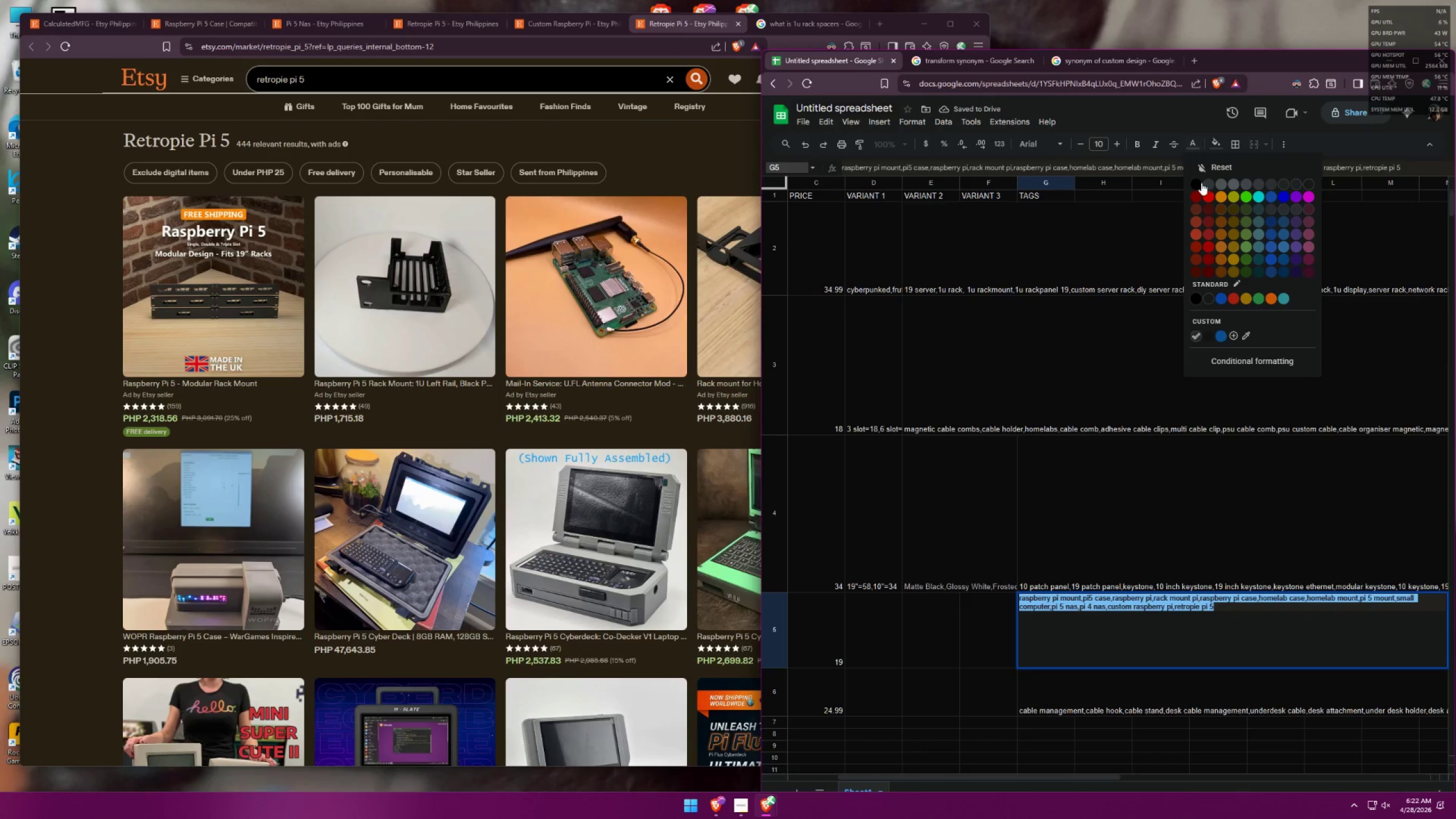 
left_click([1196, 183])
 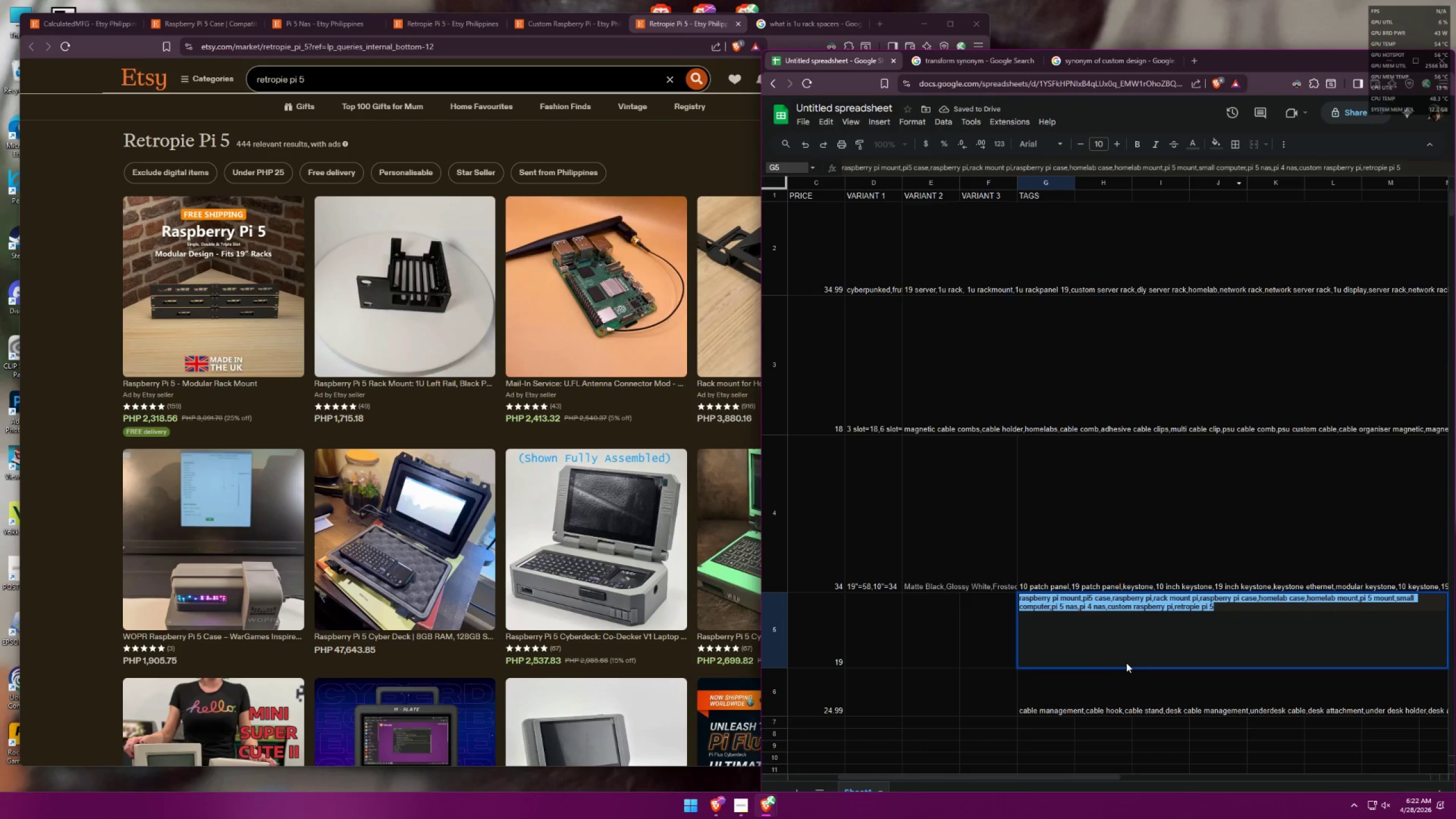 
left_click([1139, 640])
 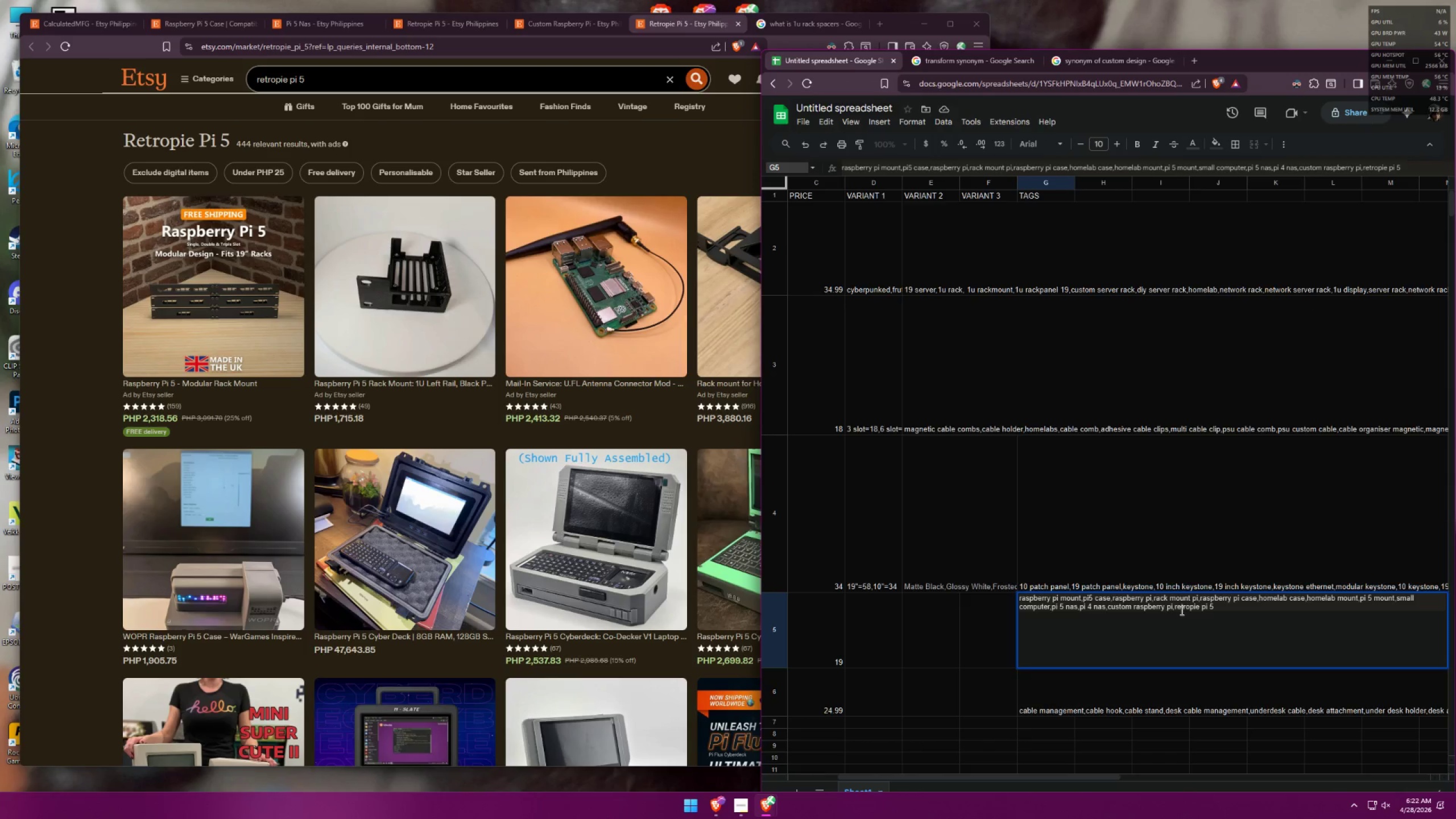 
left_click([1177, 608])
 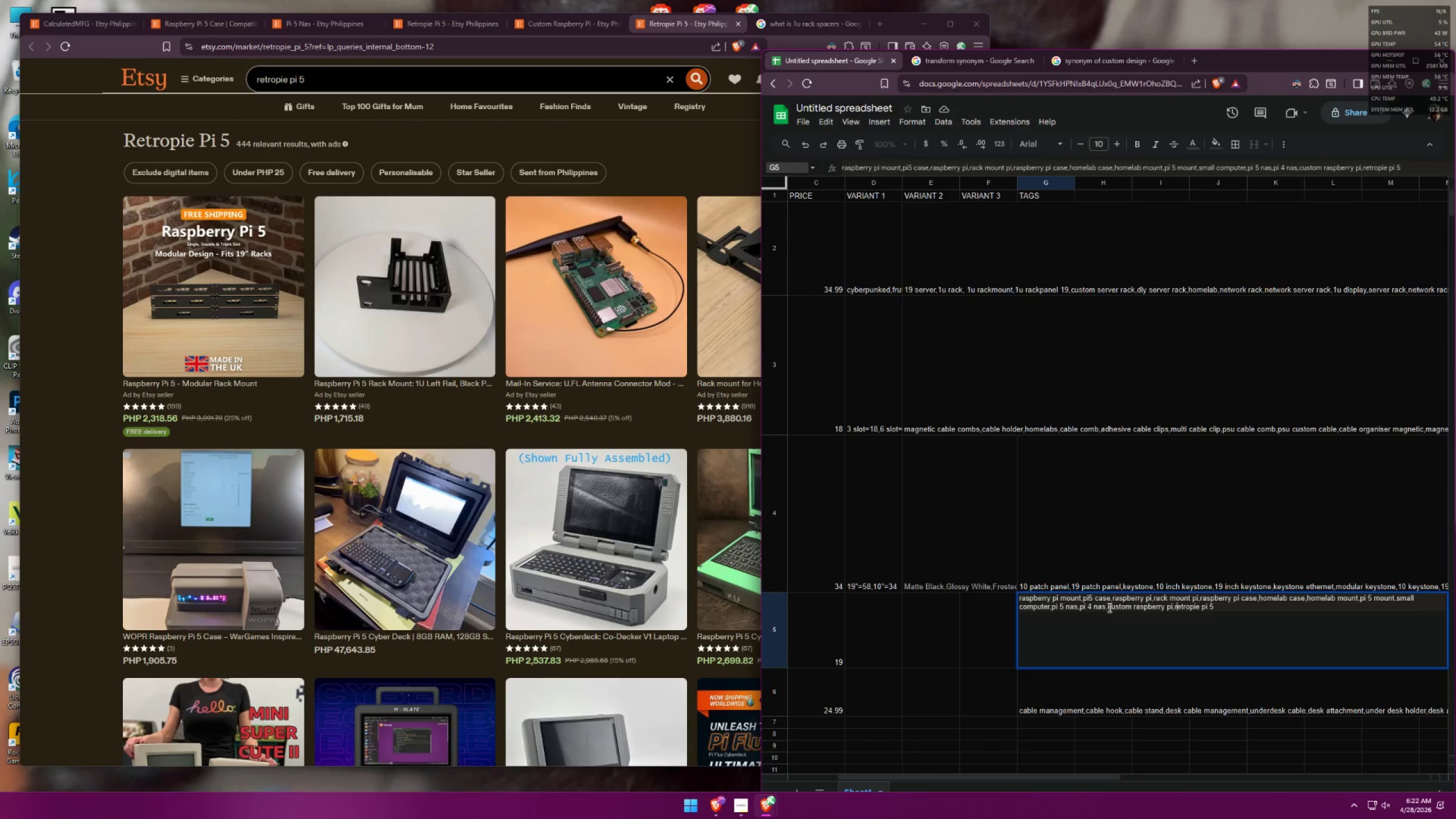 
left_click([1112, 607])
 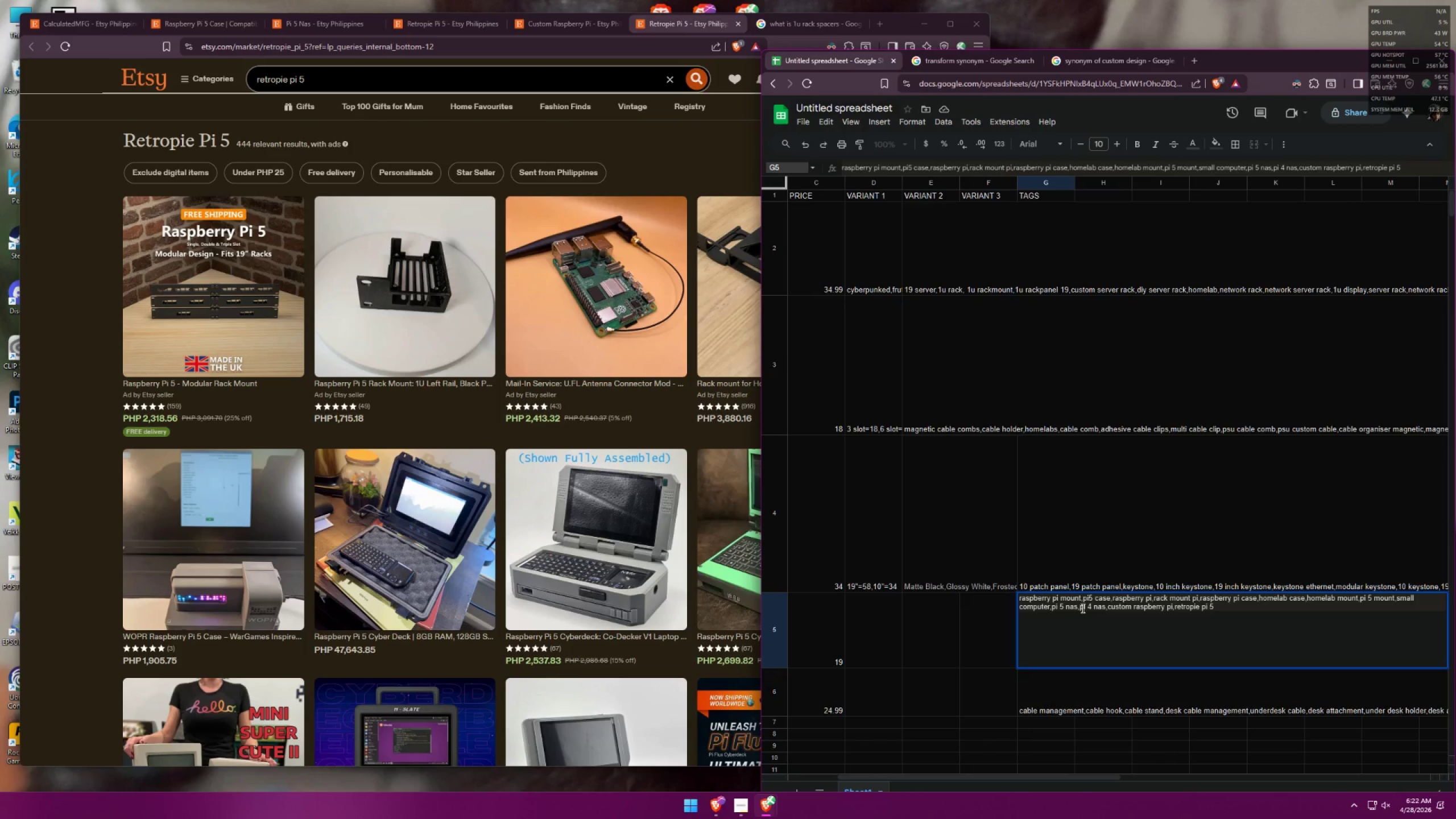 
left_click([1083, 607])
 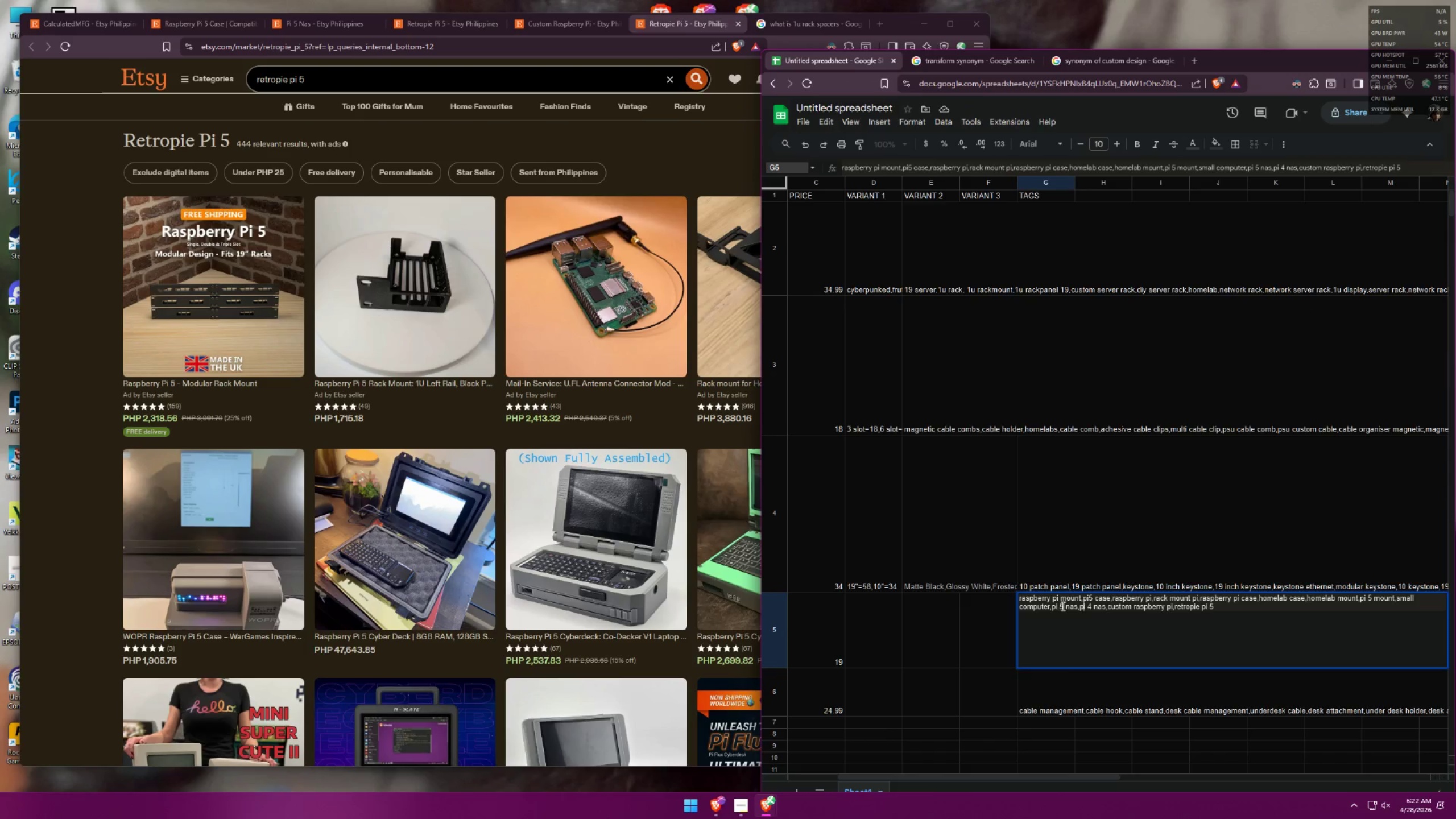 
left_click([1057, 607])
 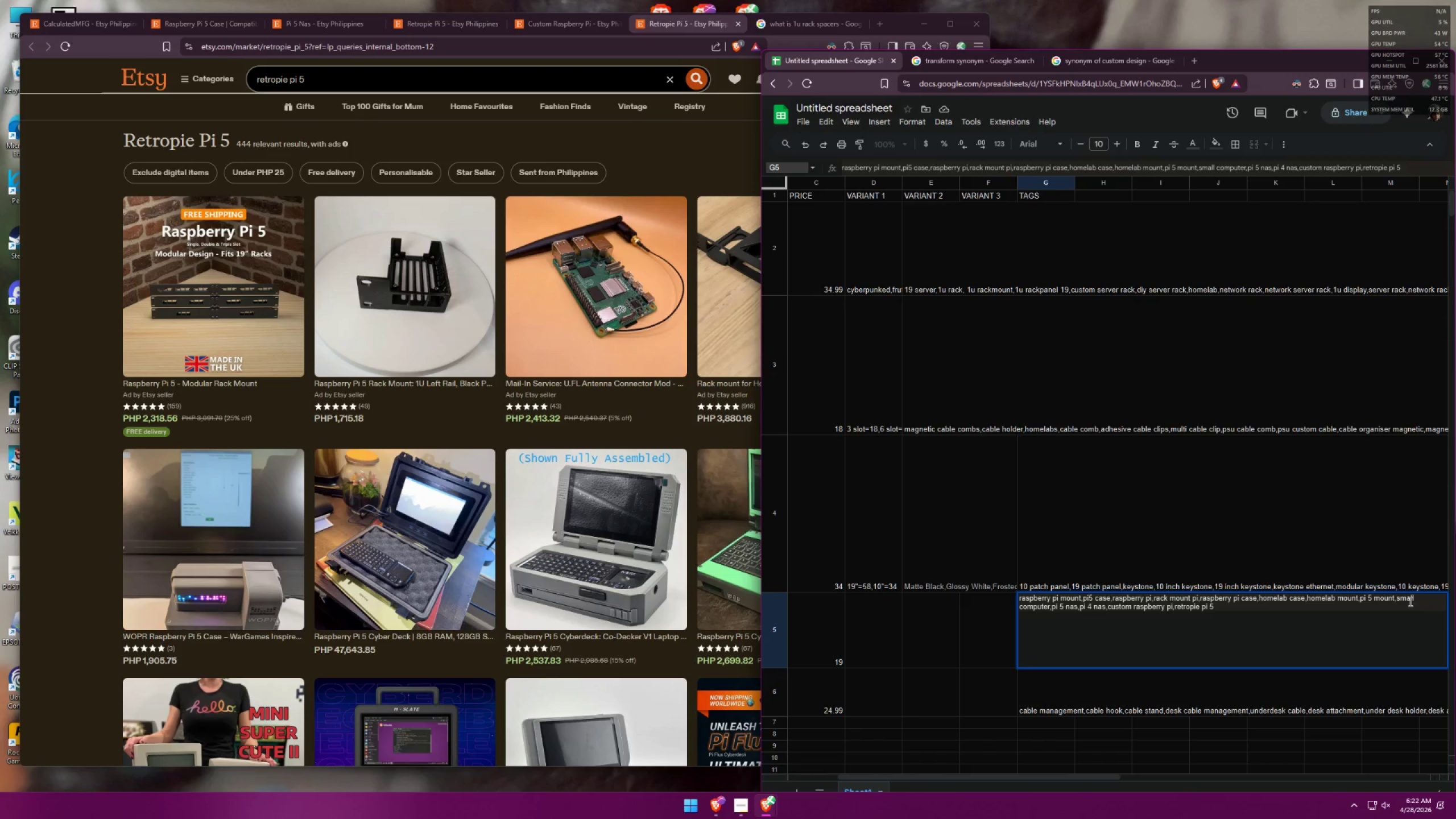 
left_click([1404, 598])
 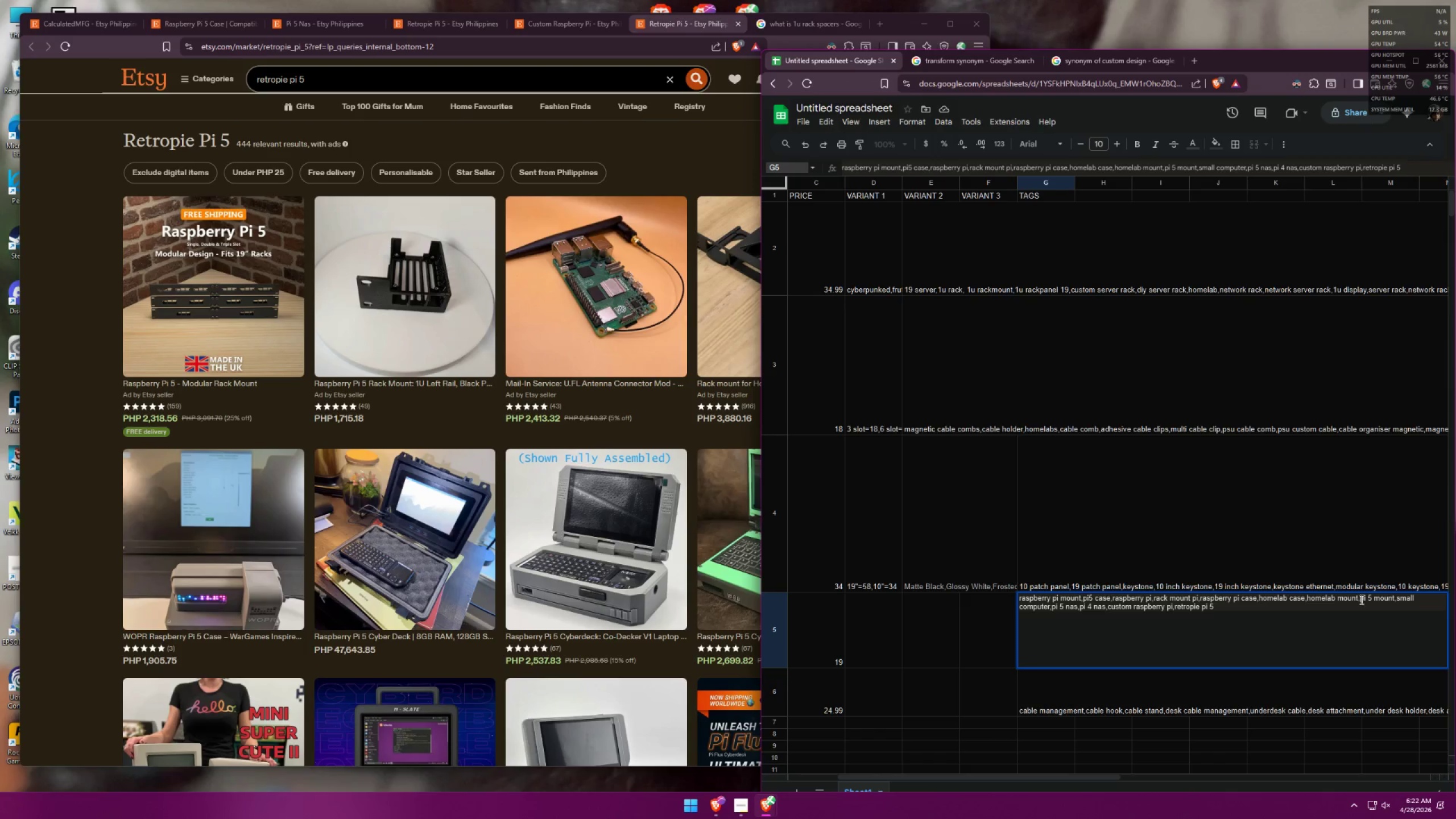 
left_click([1365, 598])
 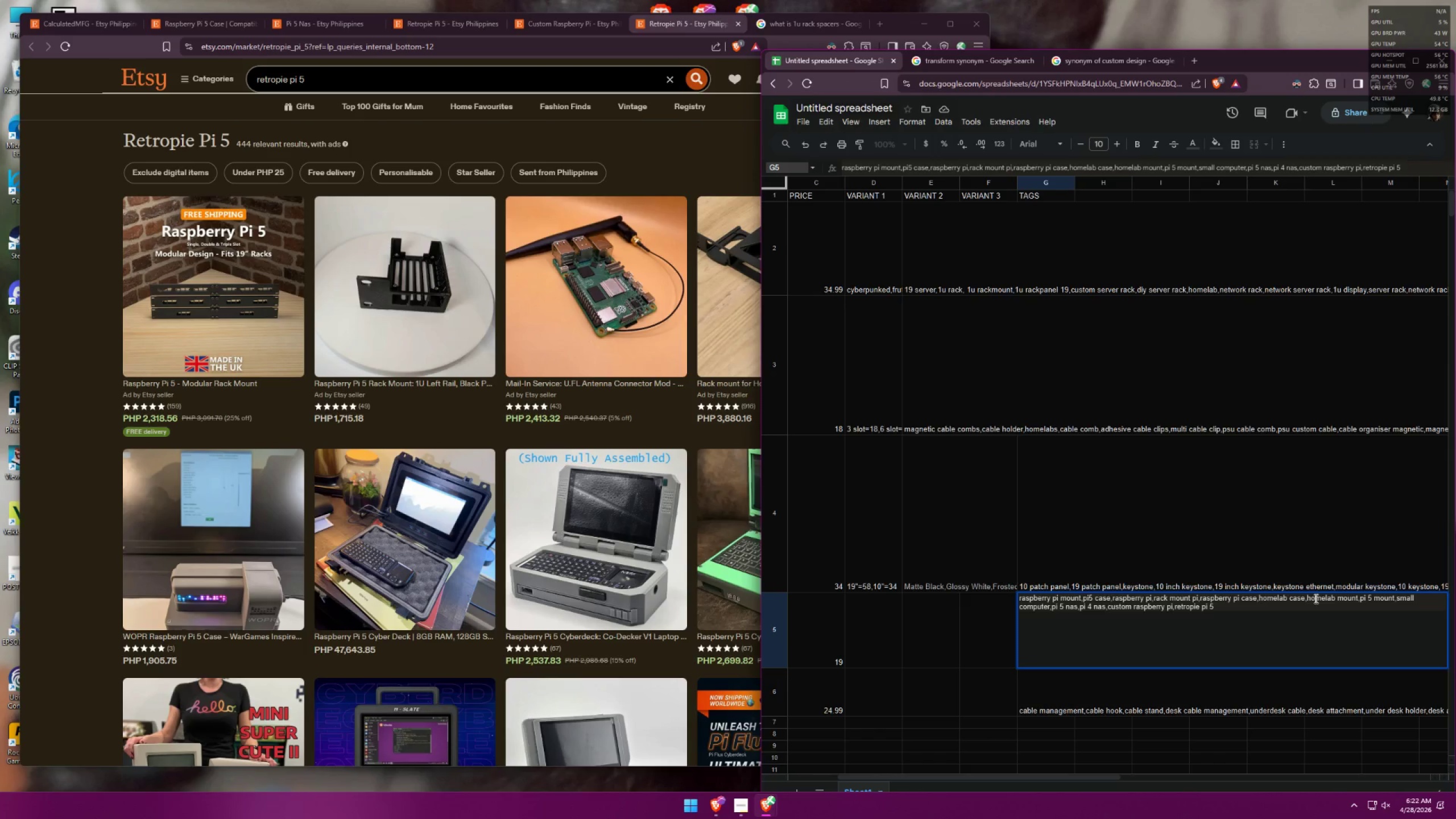 
left_click([1264, 601])
 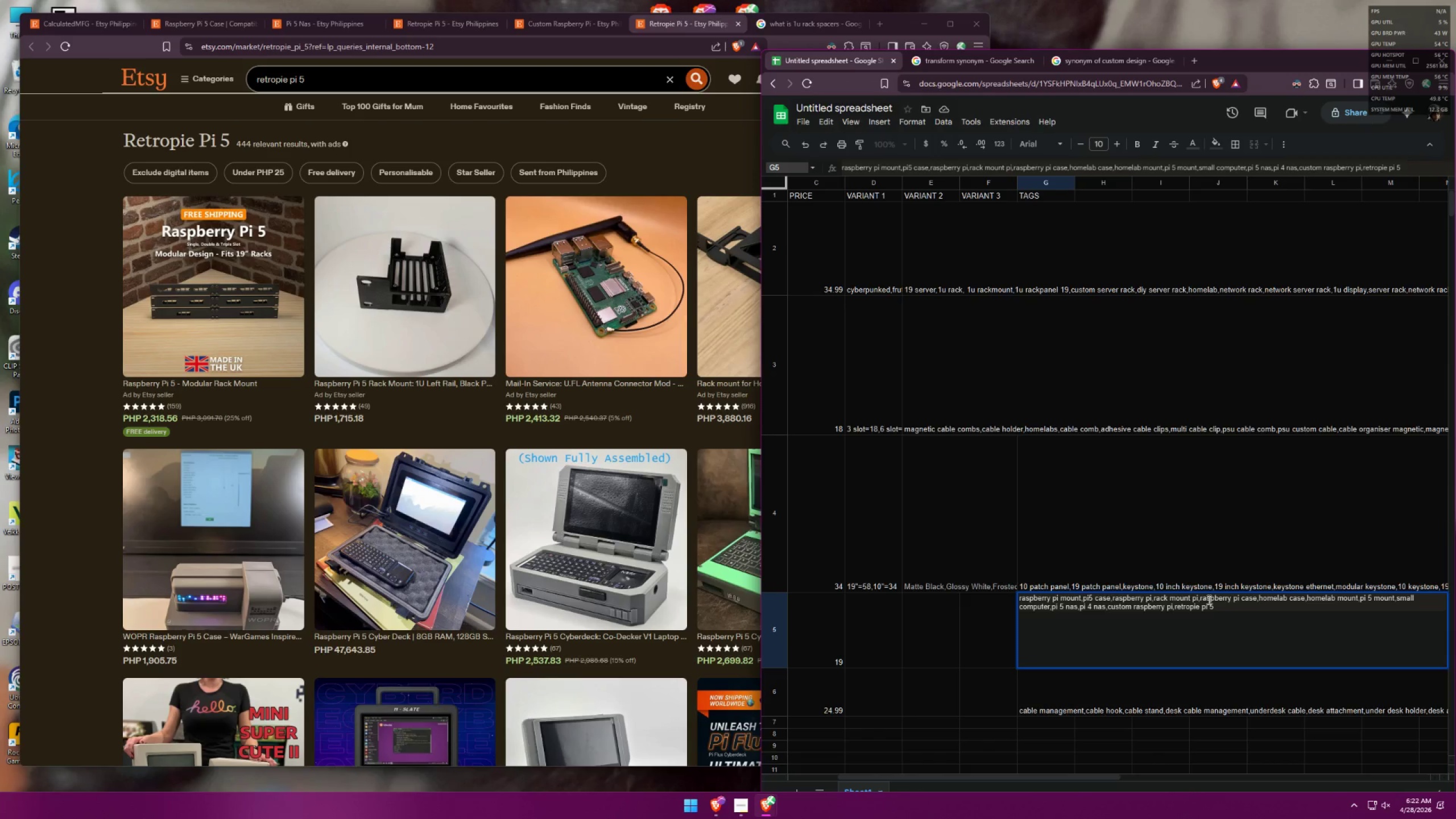 
left_click([1206, 599])
 